 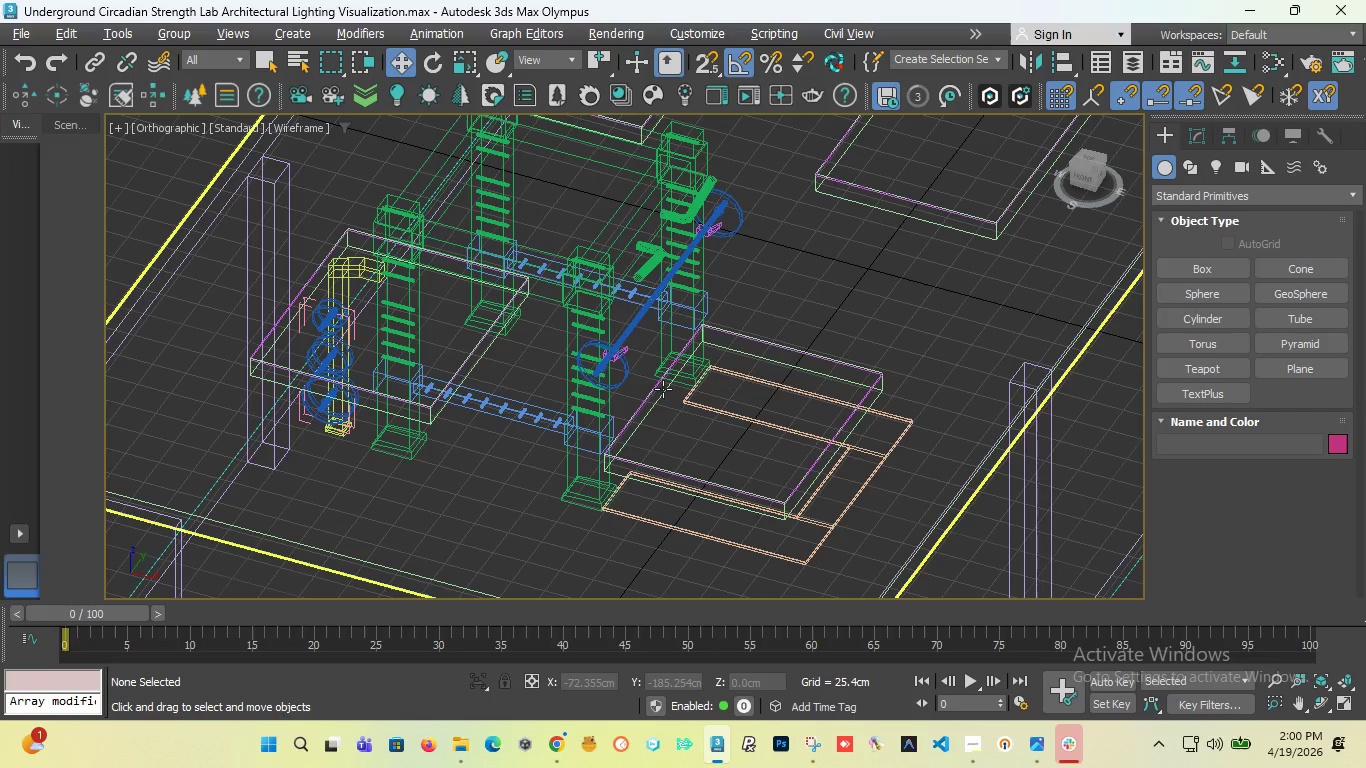 
scroll: coordinate [700, 190], scroll_direction: down, amount: 6.0
 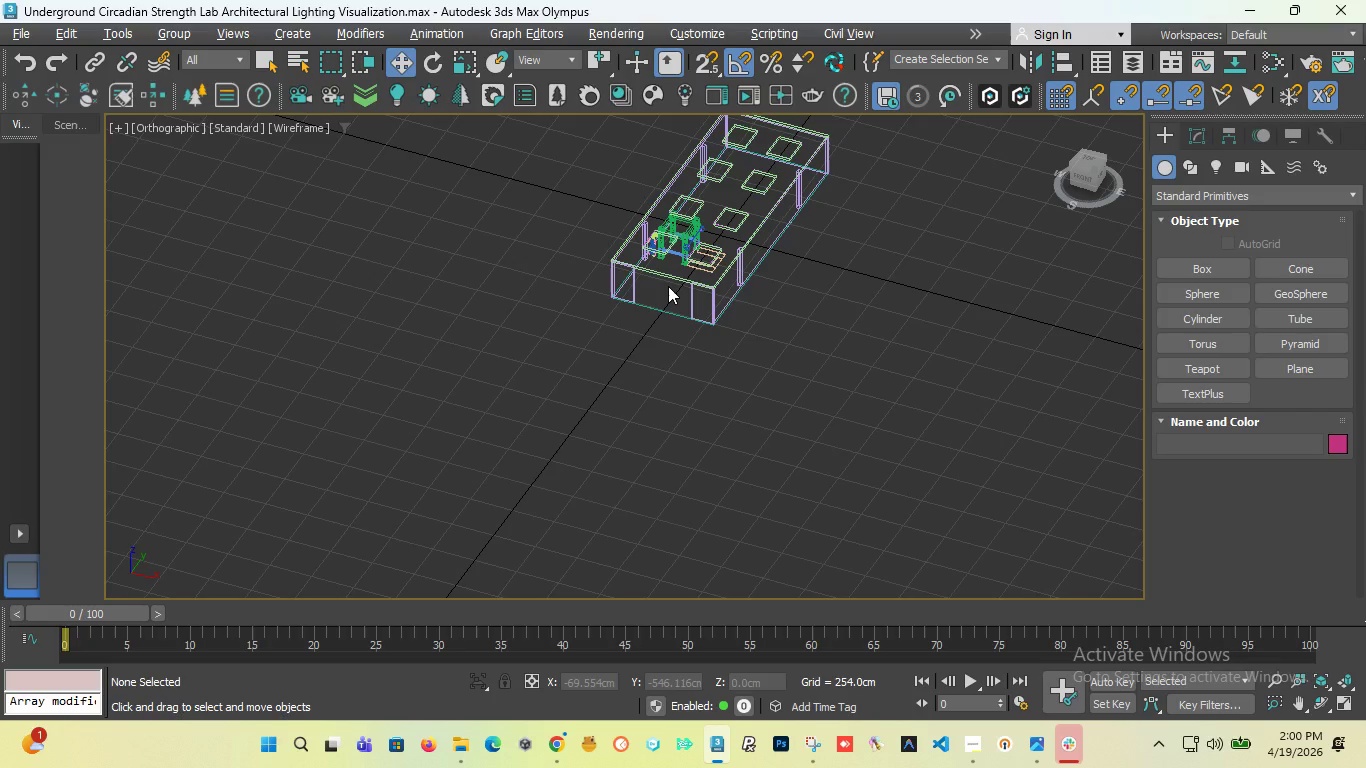 
key(T)
 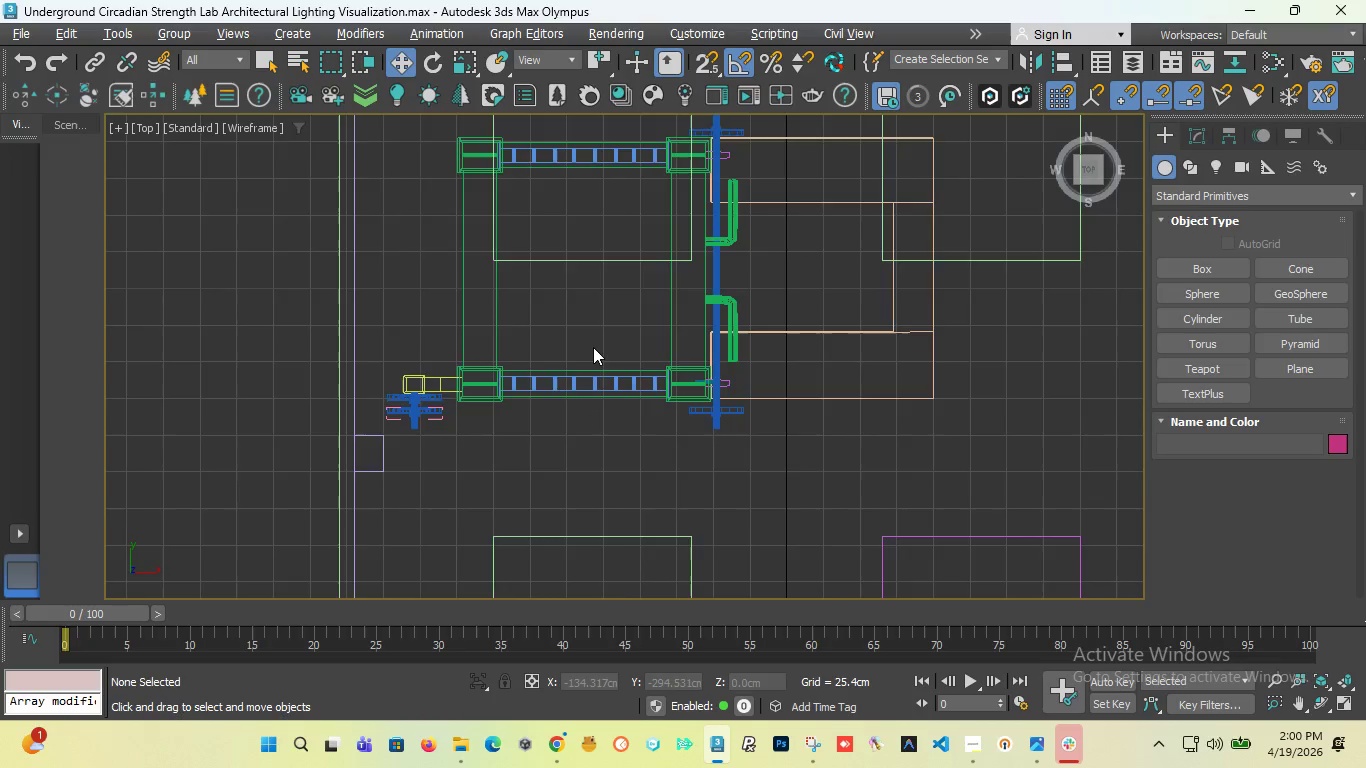 
scroll: coordinate [546, 196], scroll_direction: down, amount: 5.0
 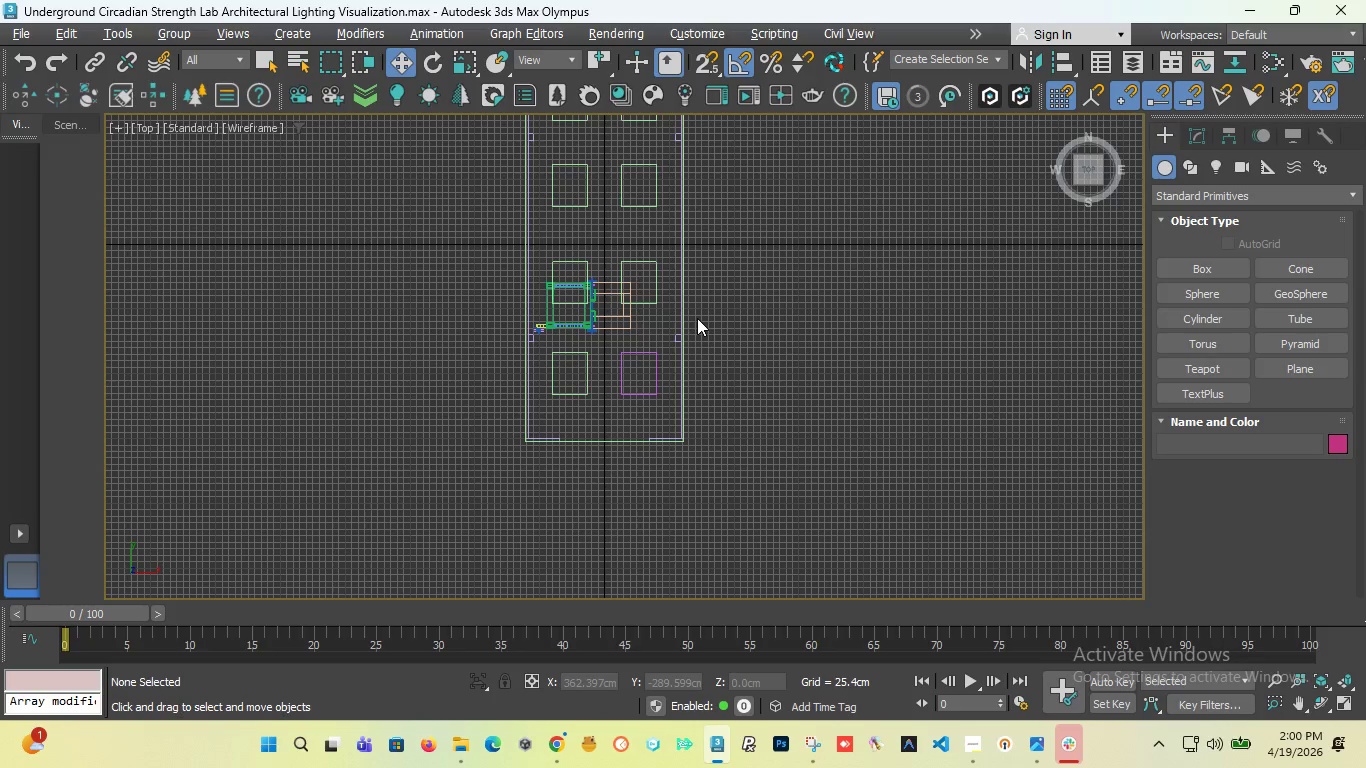 
wait(6.8)
 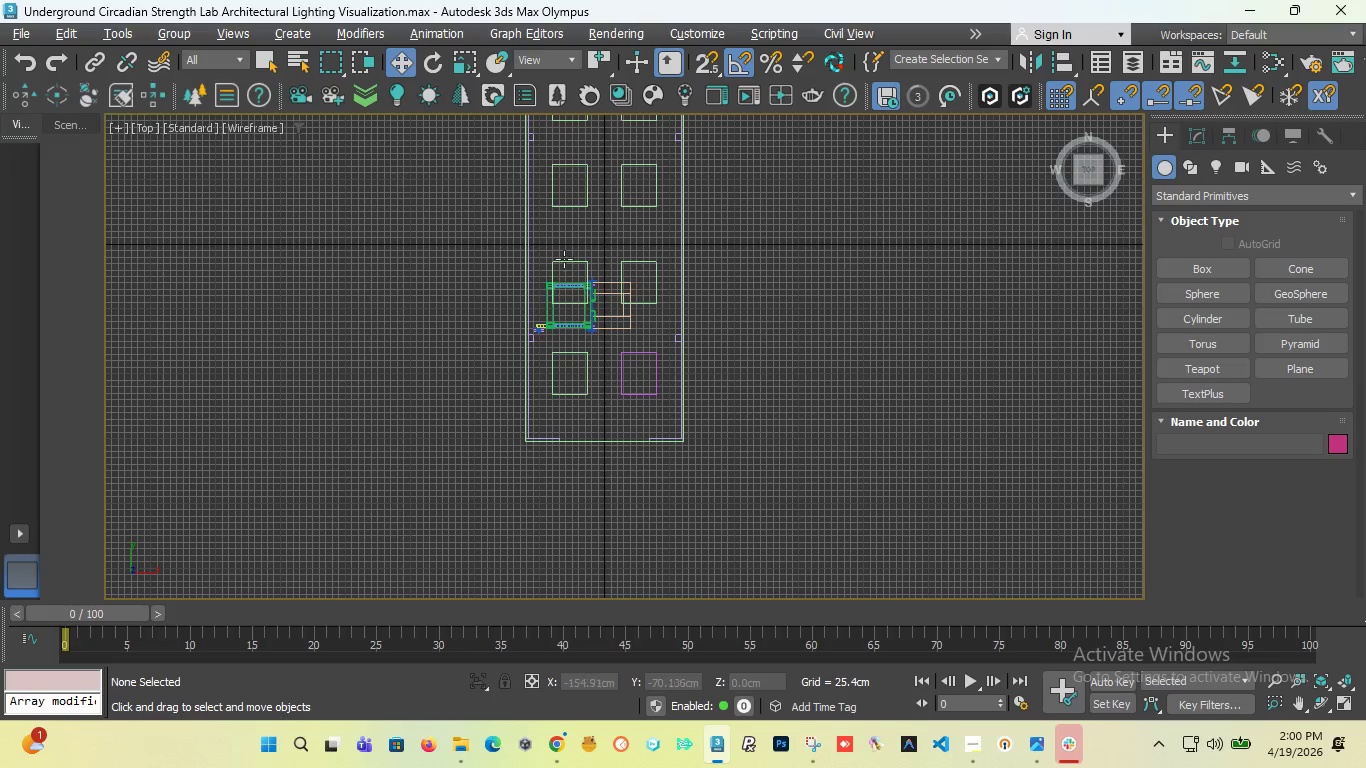 
scroll: coordinate [587, 299], scroll_direction: up, amount: 4.0
 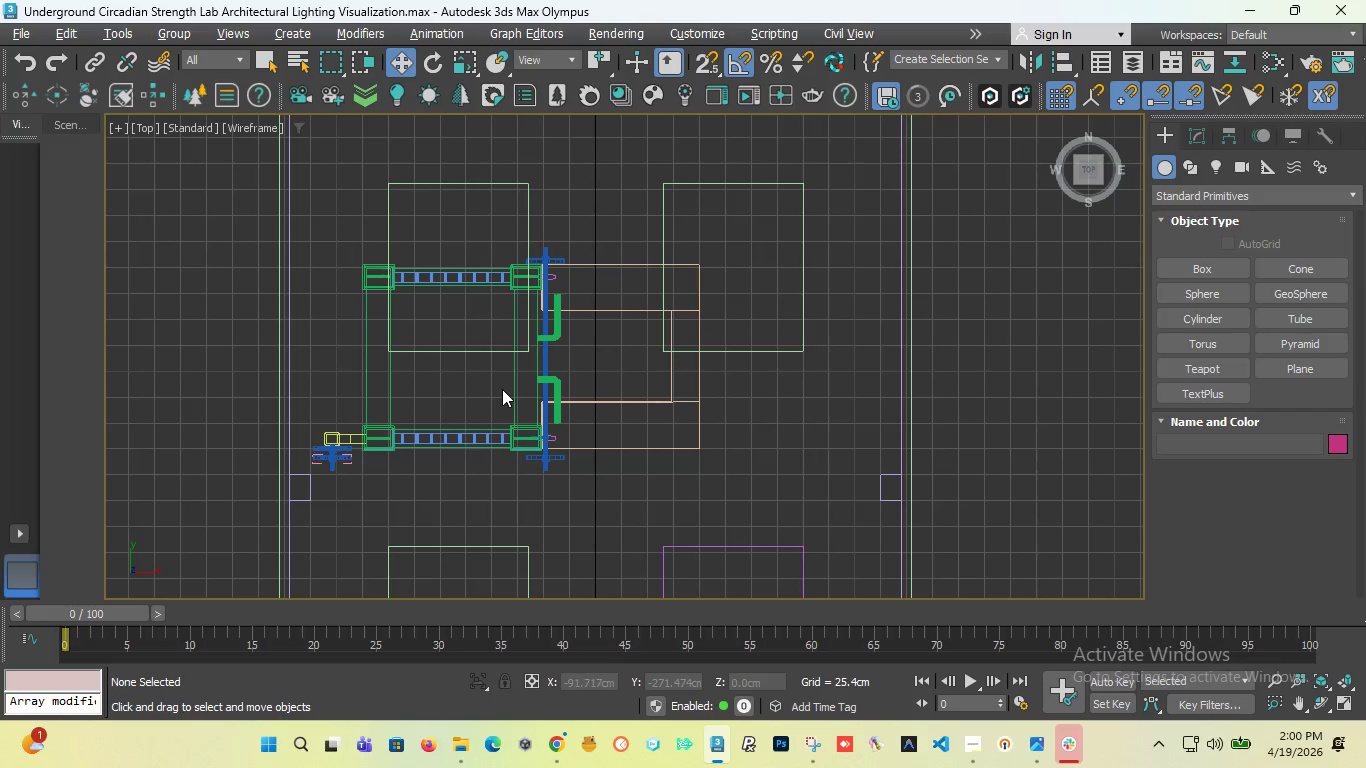 
scroll: coordinate [569, 335], scroll_direction: down, amount: 1.0
 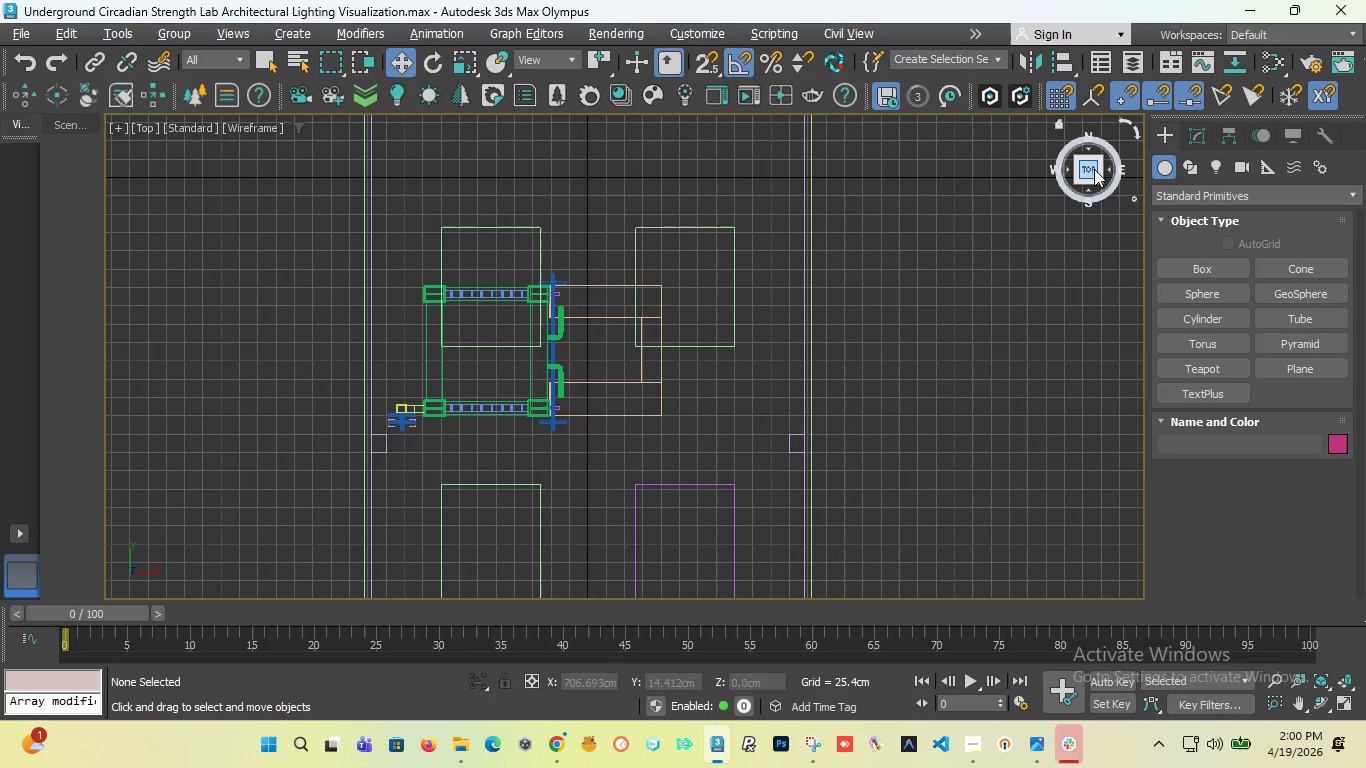 
left_click_drag(start_coordinate=[1092, 170], to_coordinate=[1009, 132])
 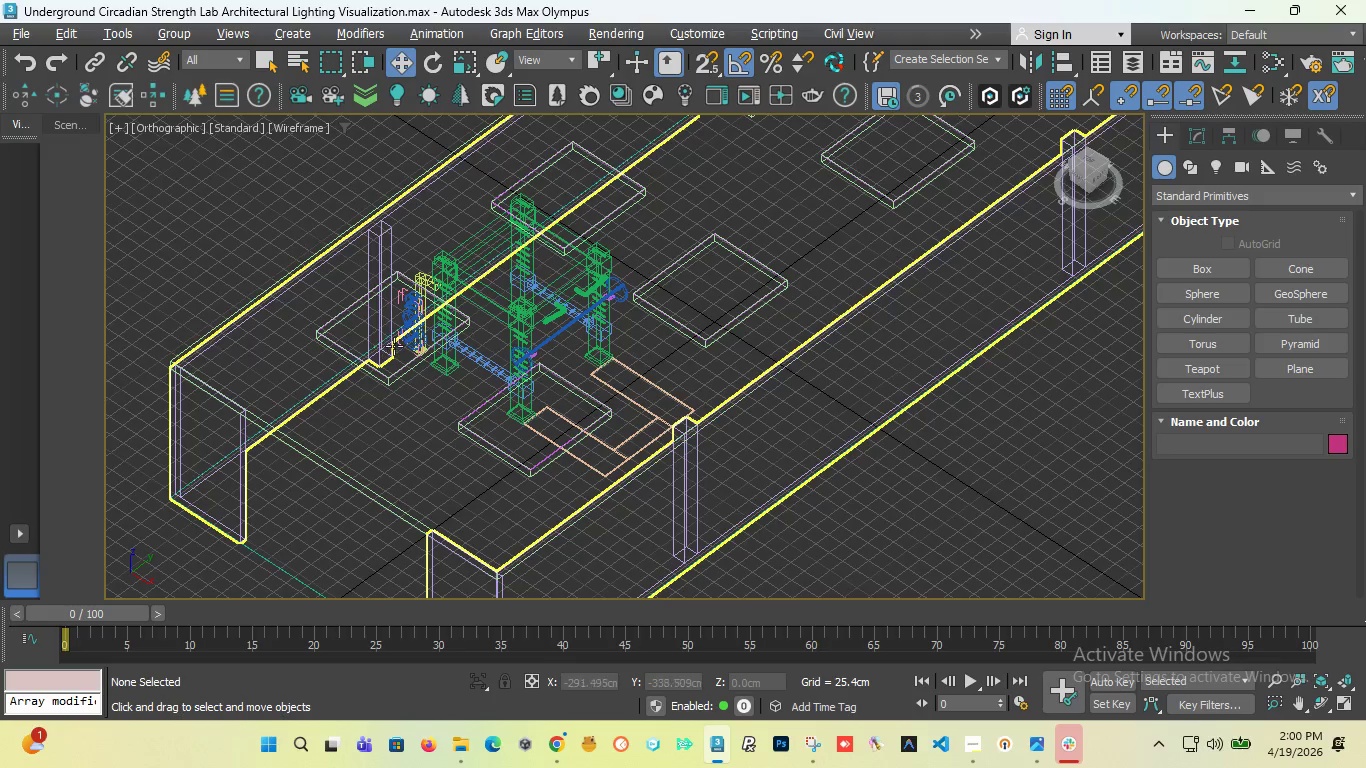 
scroll: coordinate [515, 369], scroll_direction: up, amount: 5.0
 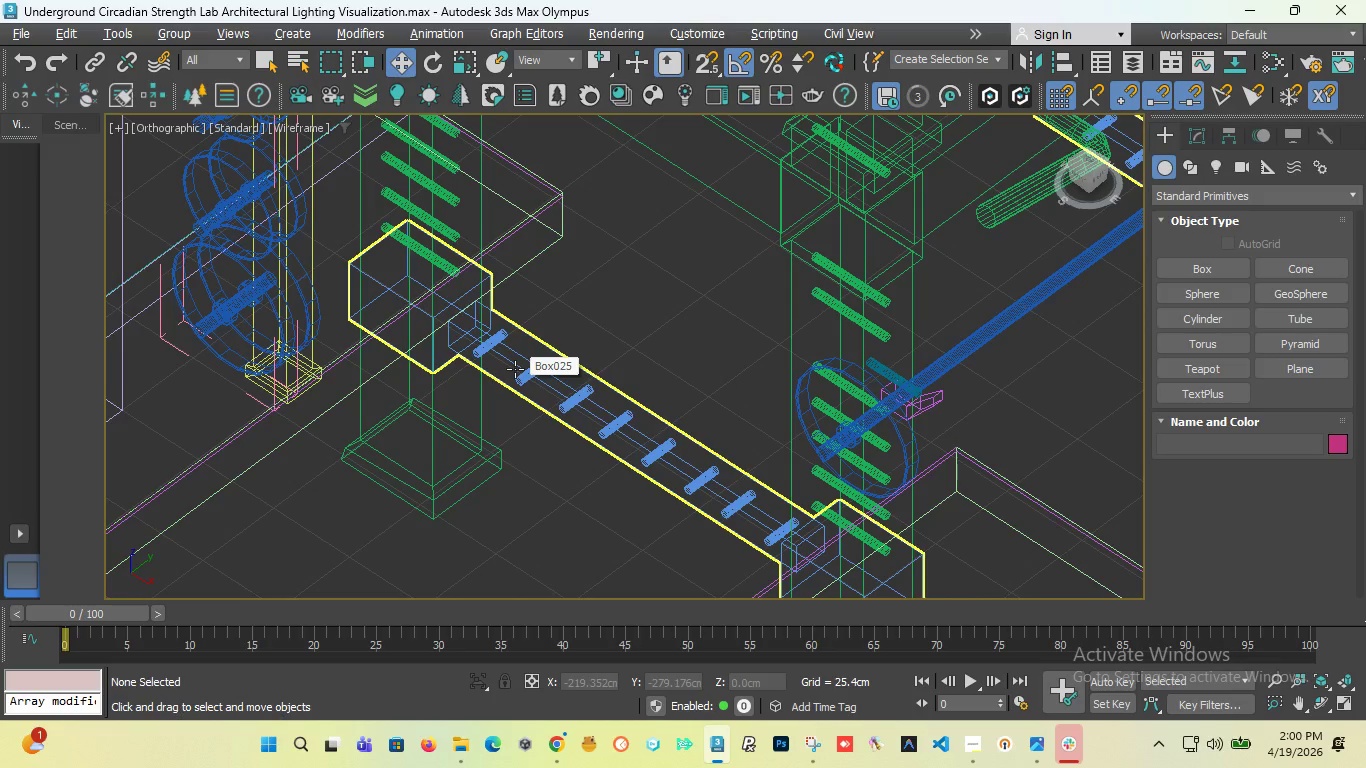 
scroll: coordinate [515, 369], scroll_direction: down, amount: 2.0
 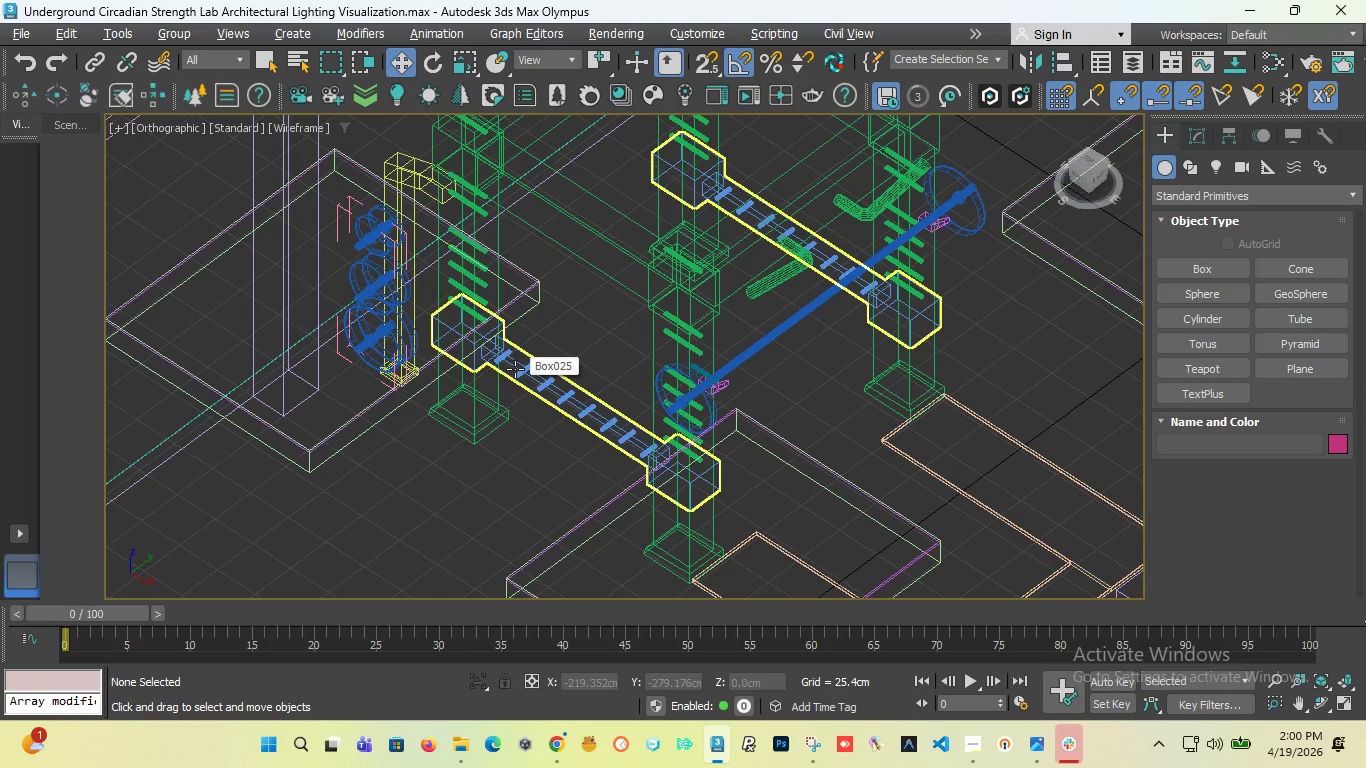 
left_click([515, 369])
 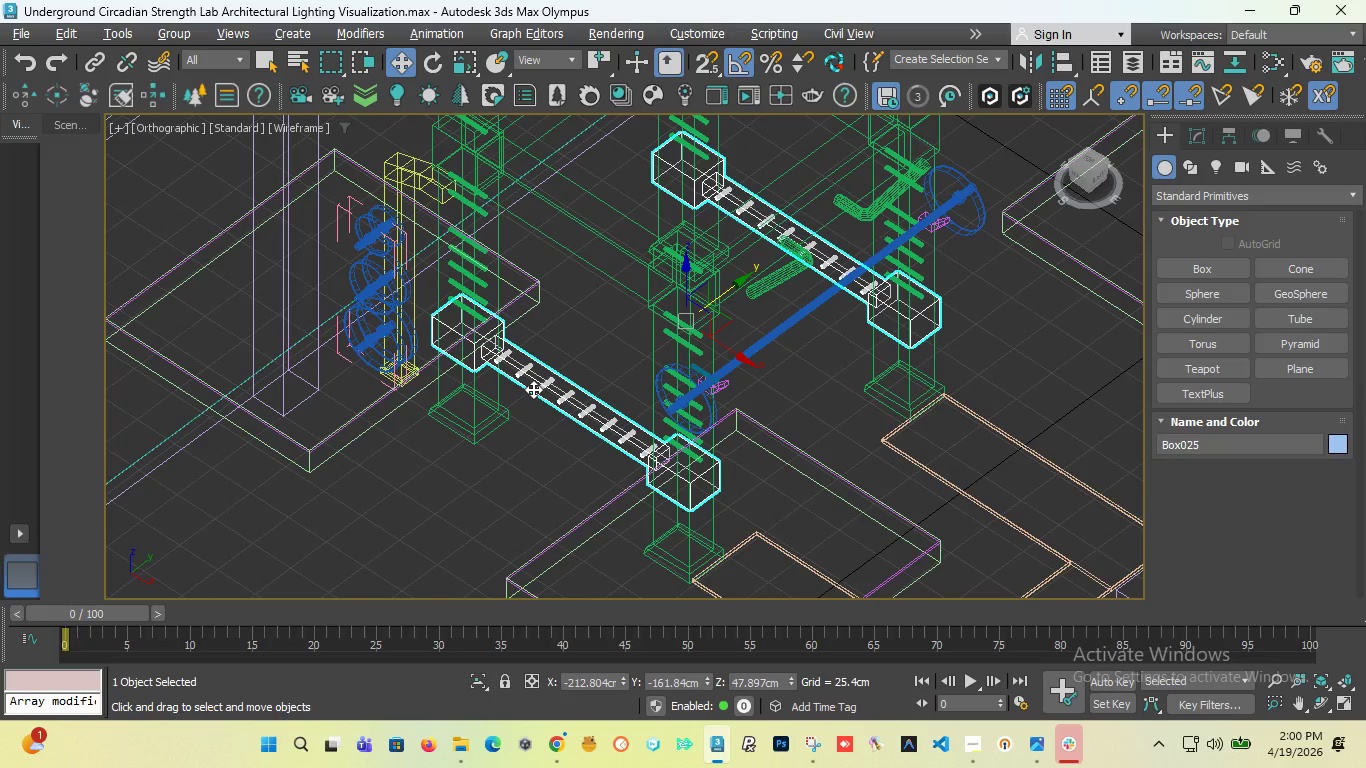 
key(F3)
 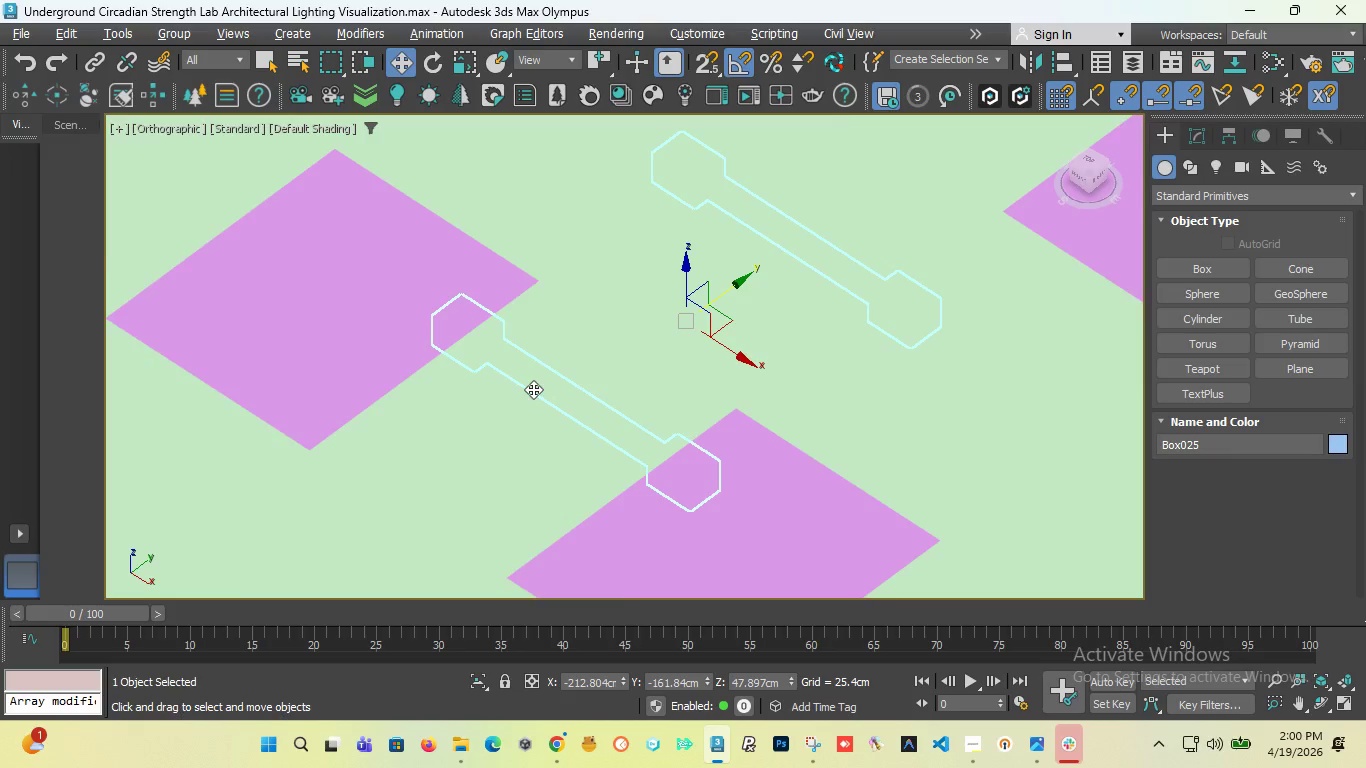 
scroll: coordinate [533, 391], scroll_direction: down, amount: 5.0
 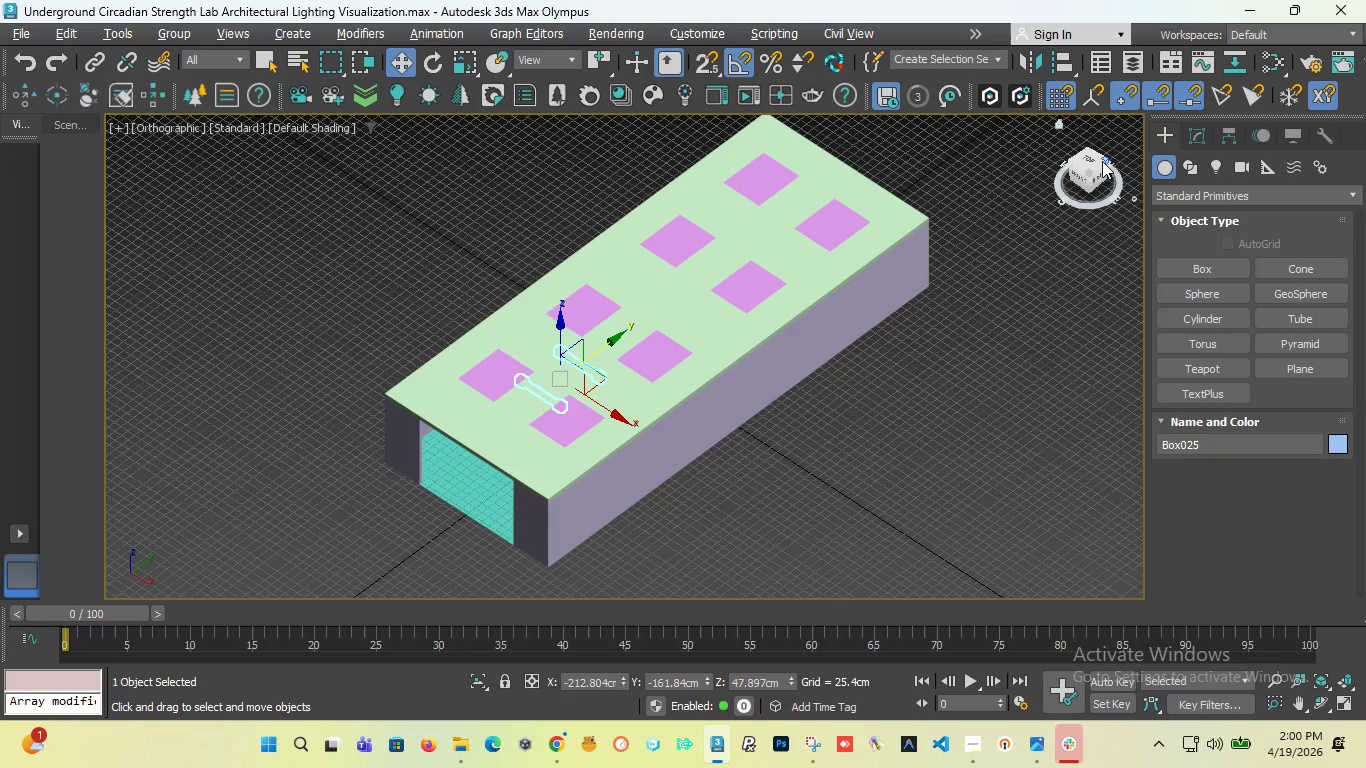 
left_click_drag(start_coordinate=[1090, 160], to_coordinate=[112, 126])
 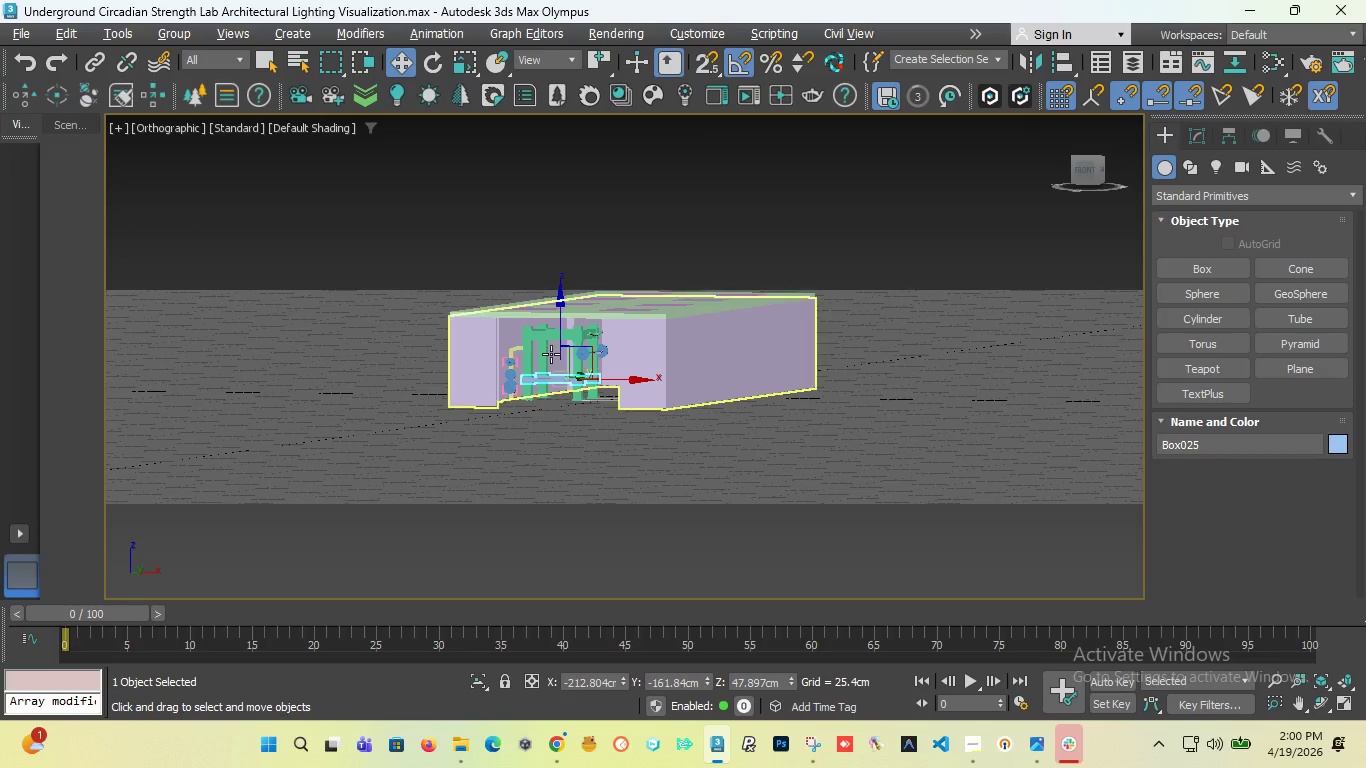 
scroll: coordinate [699, 271], scroll_direction: up, amount: 8.0
 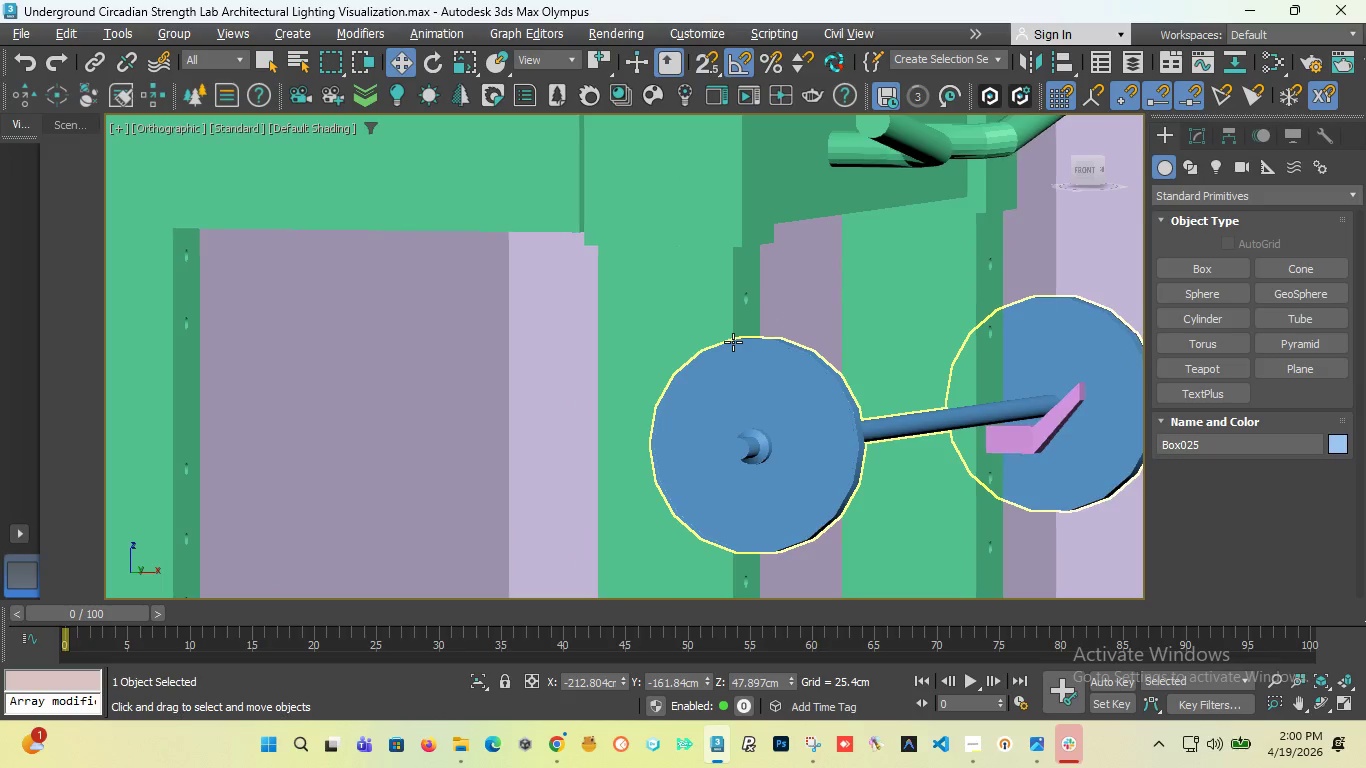 
scroll: coordinate [595, 298], scroll_direction: down, amount: 4.0
 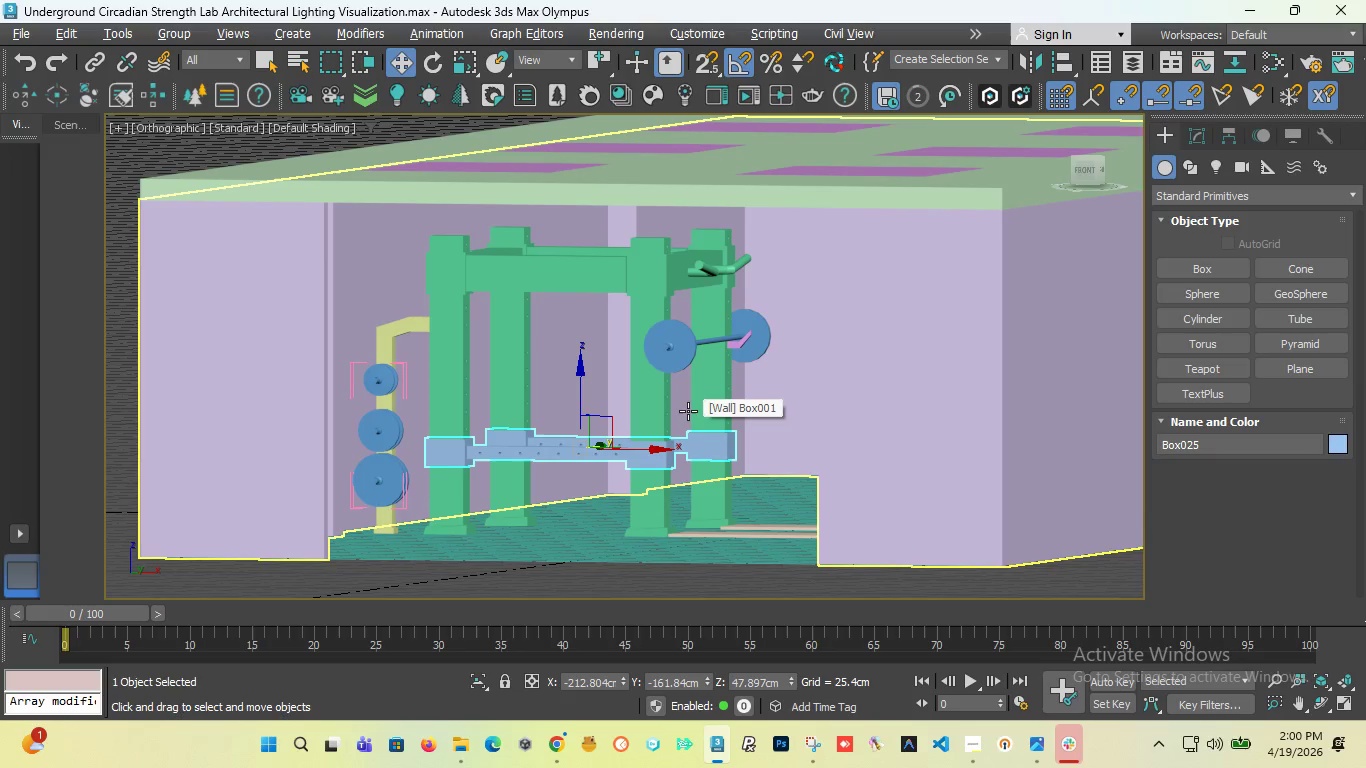 
wait(11.95)
 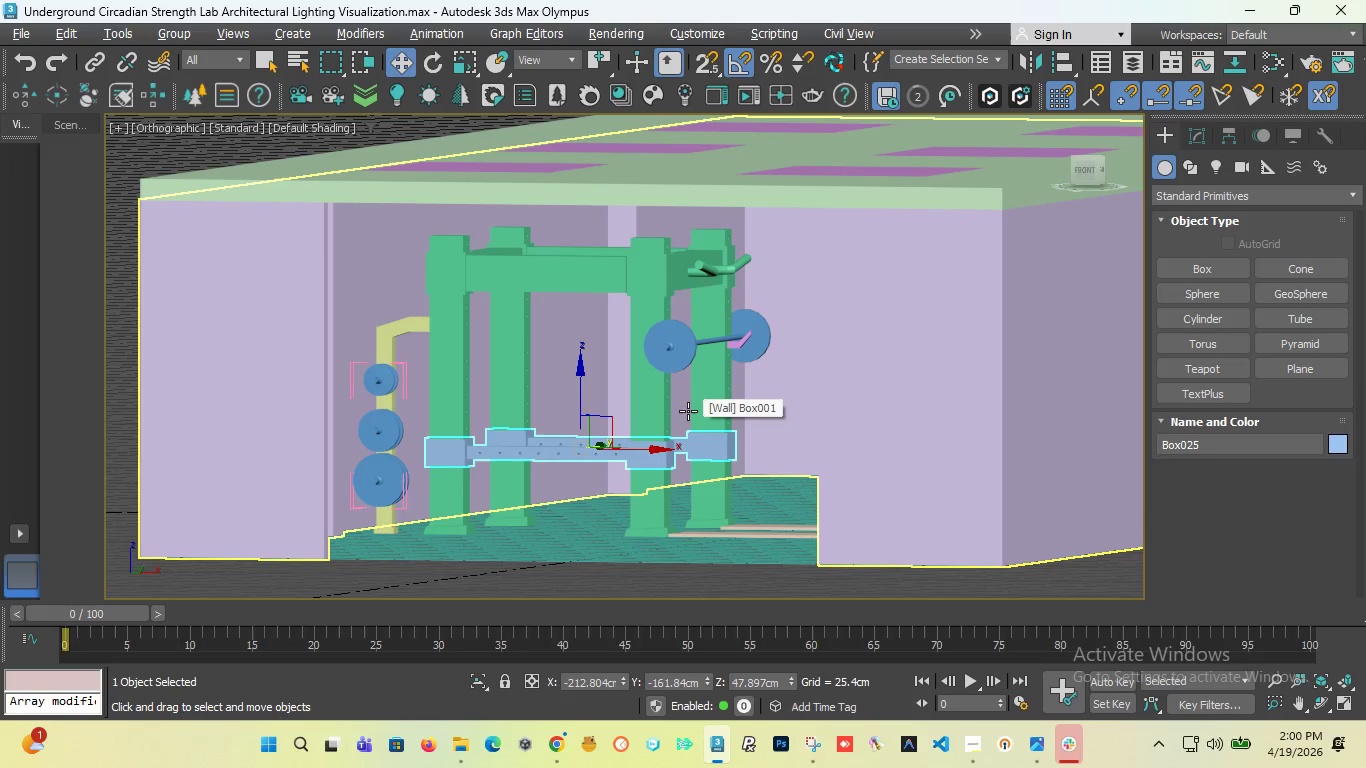 
scroll: coordinate [403, 369], scroll_direction: up, amount: 4.0
 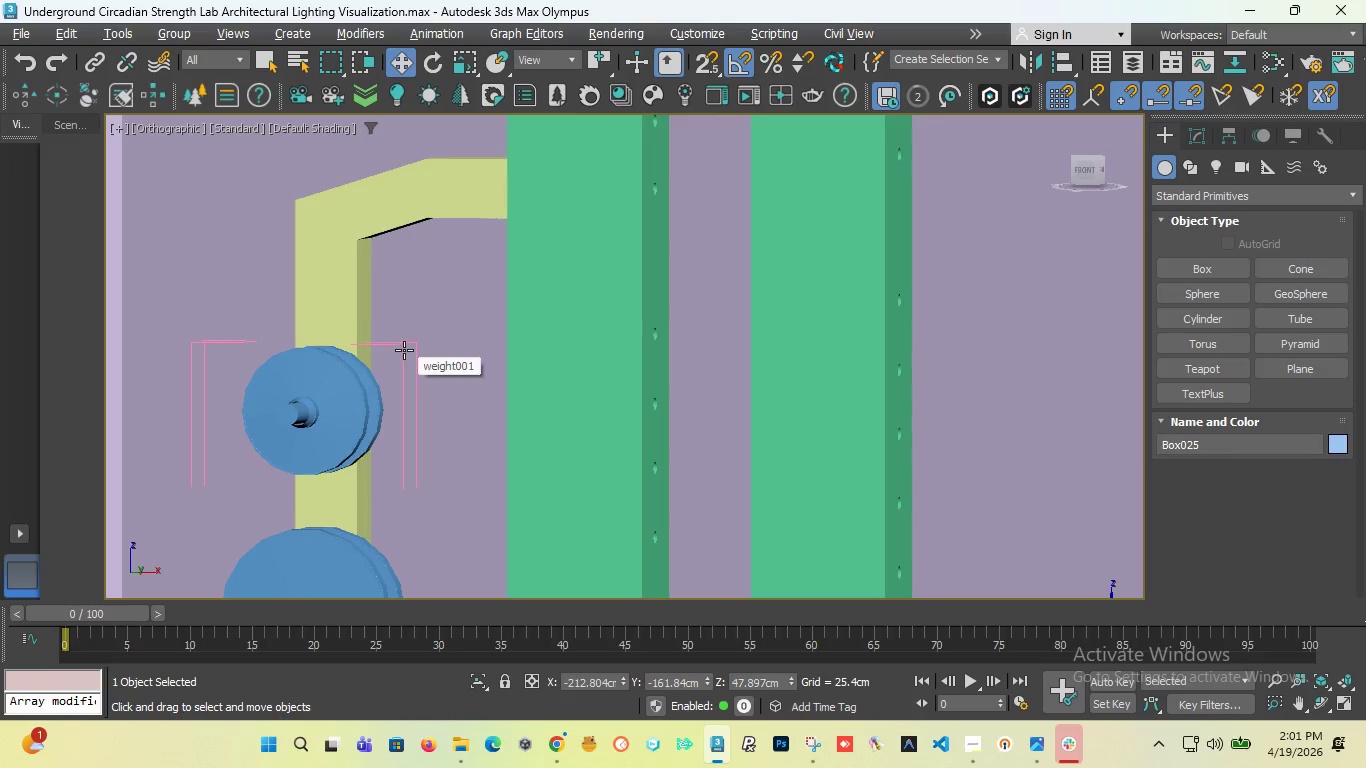 
left_click([404, 350])
 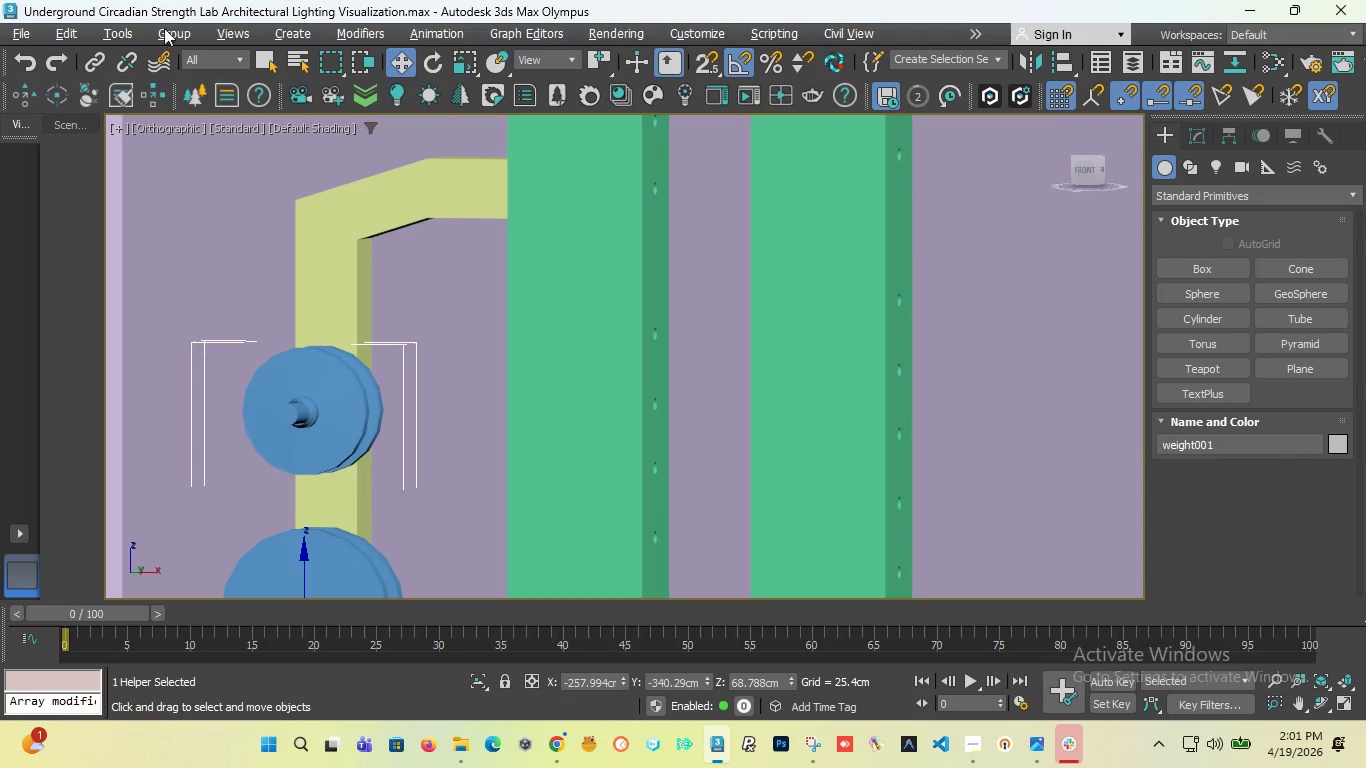 
left_click([164, 34])
 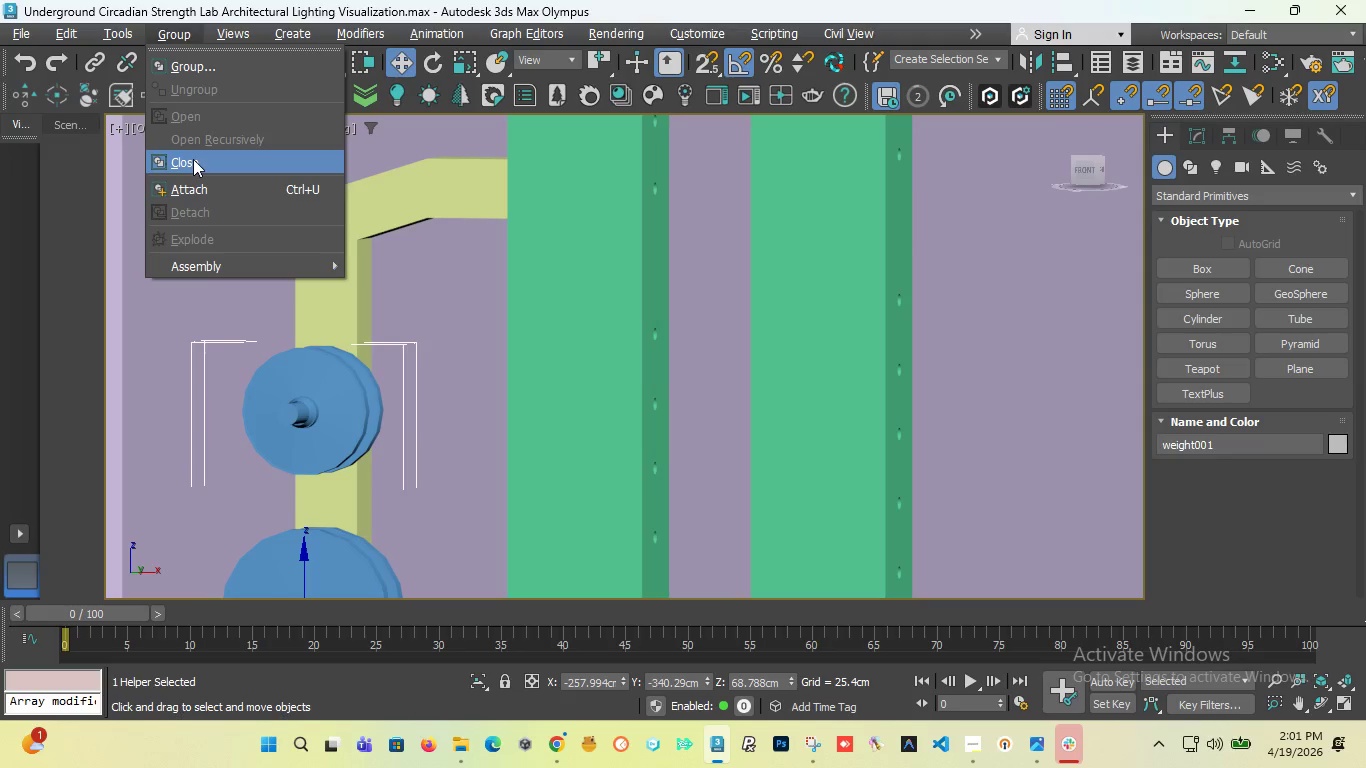 
left_click([193, 159])
 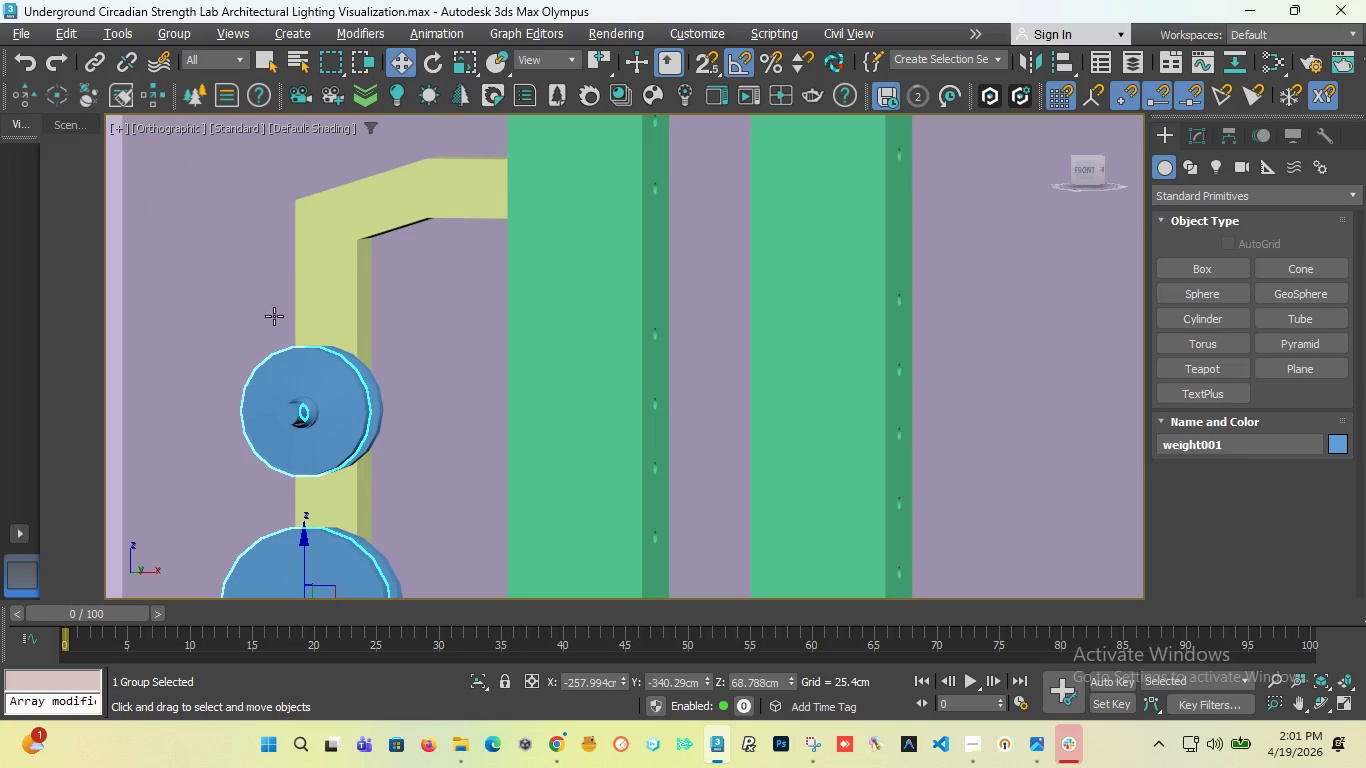 
scroll: coordinate [335, 364], scroll_direction: down, amount: 2.0
 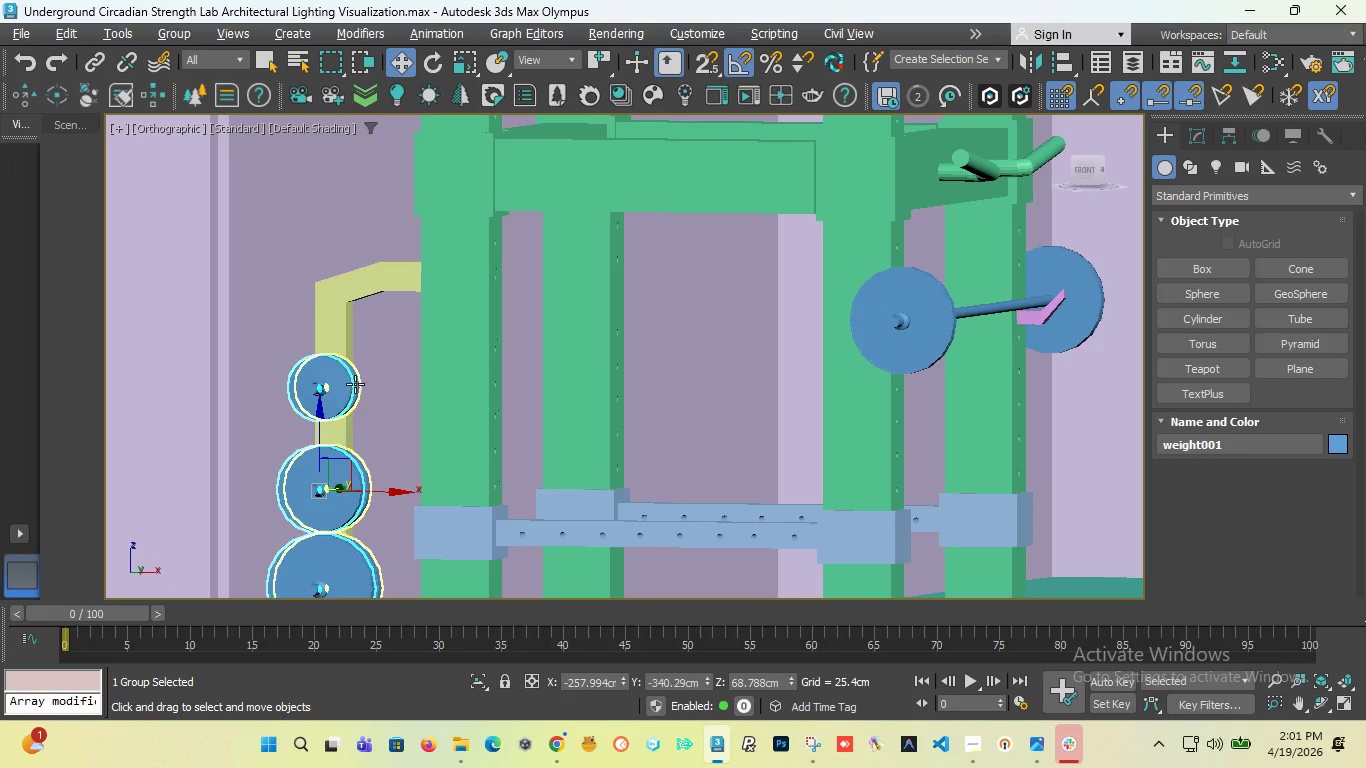 
hold_key(key=ControlLeft, duration=4.64)
 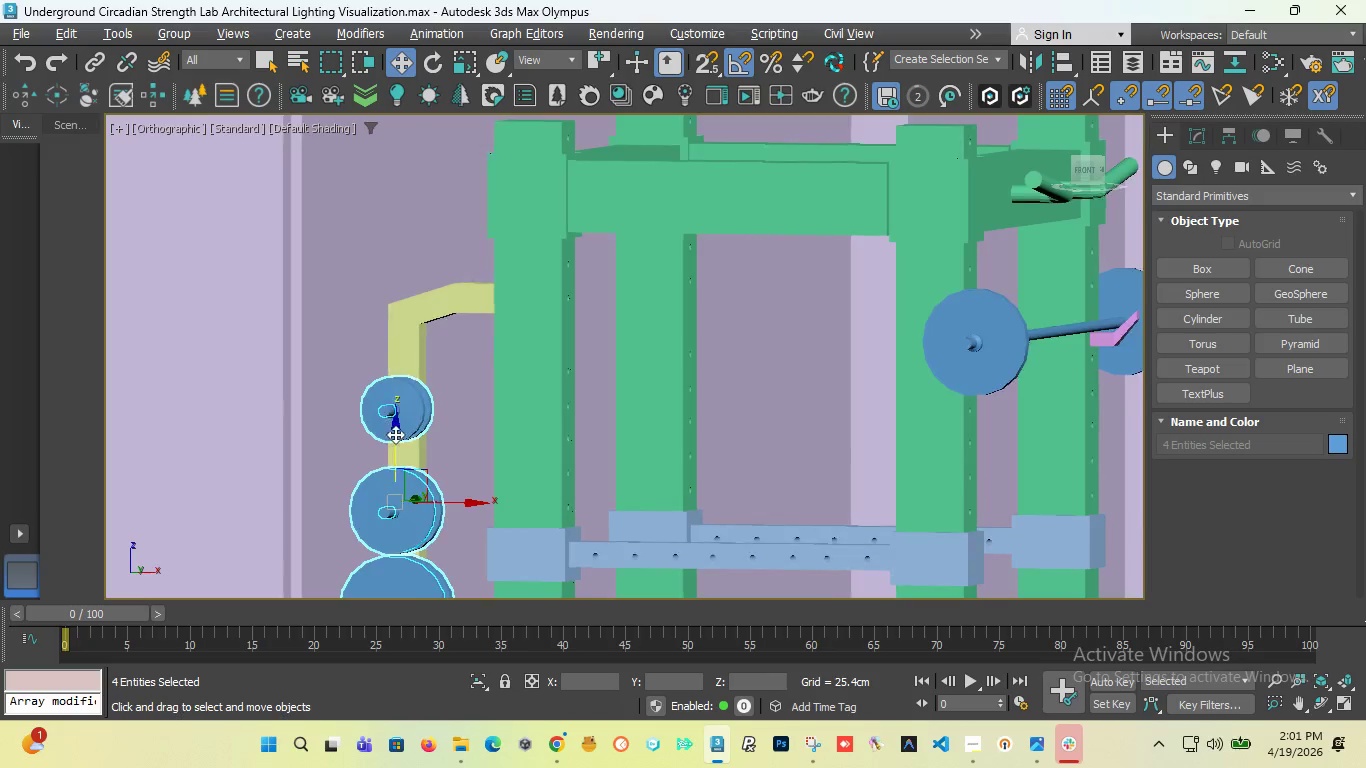 
scroll: coordinate [355, 384], scroll_direction: up, amount: 1.0
 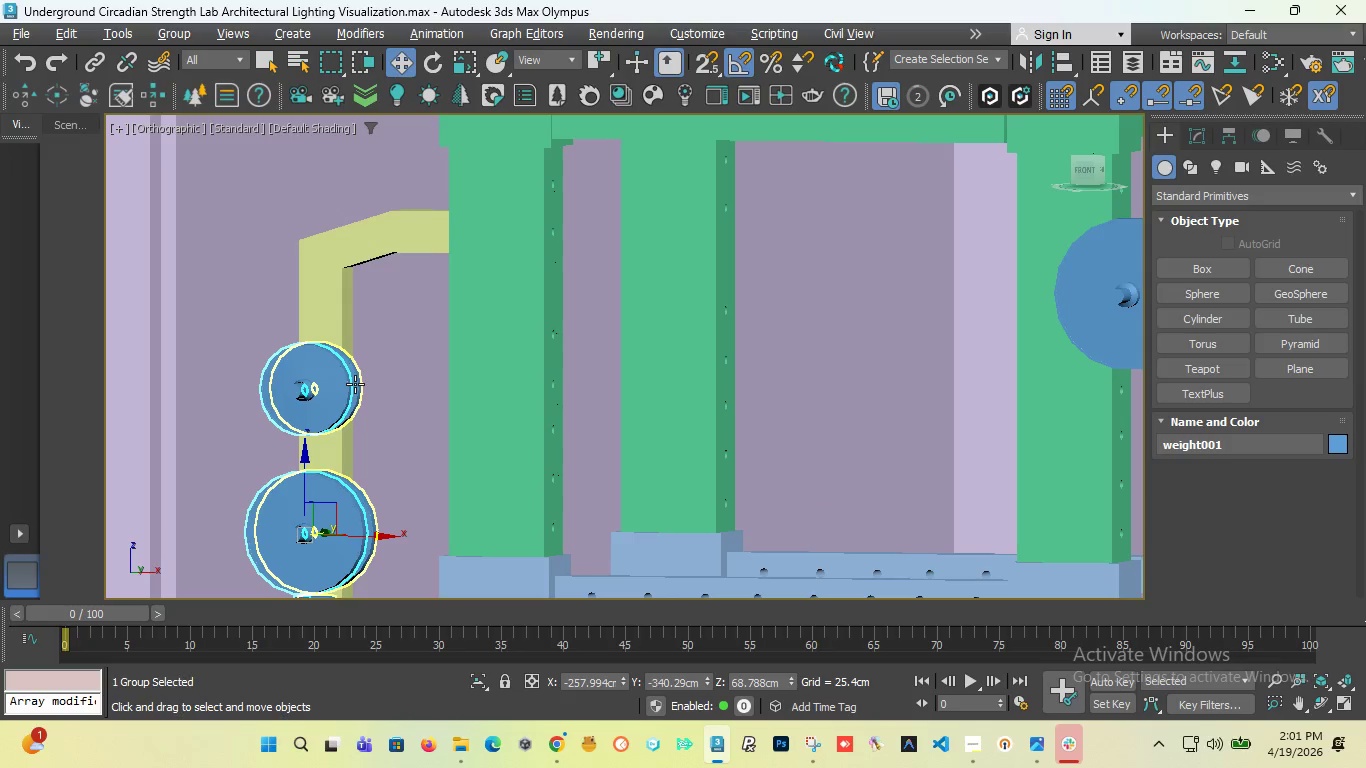 
left_click([355, 384])
 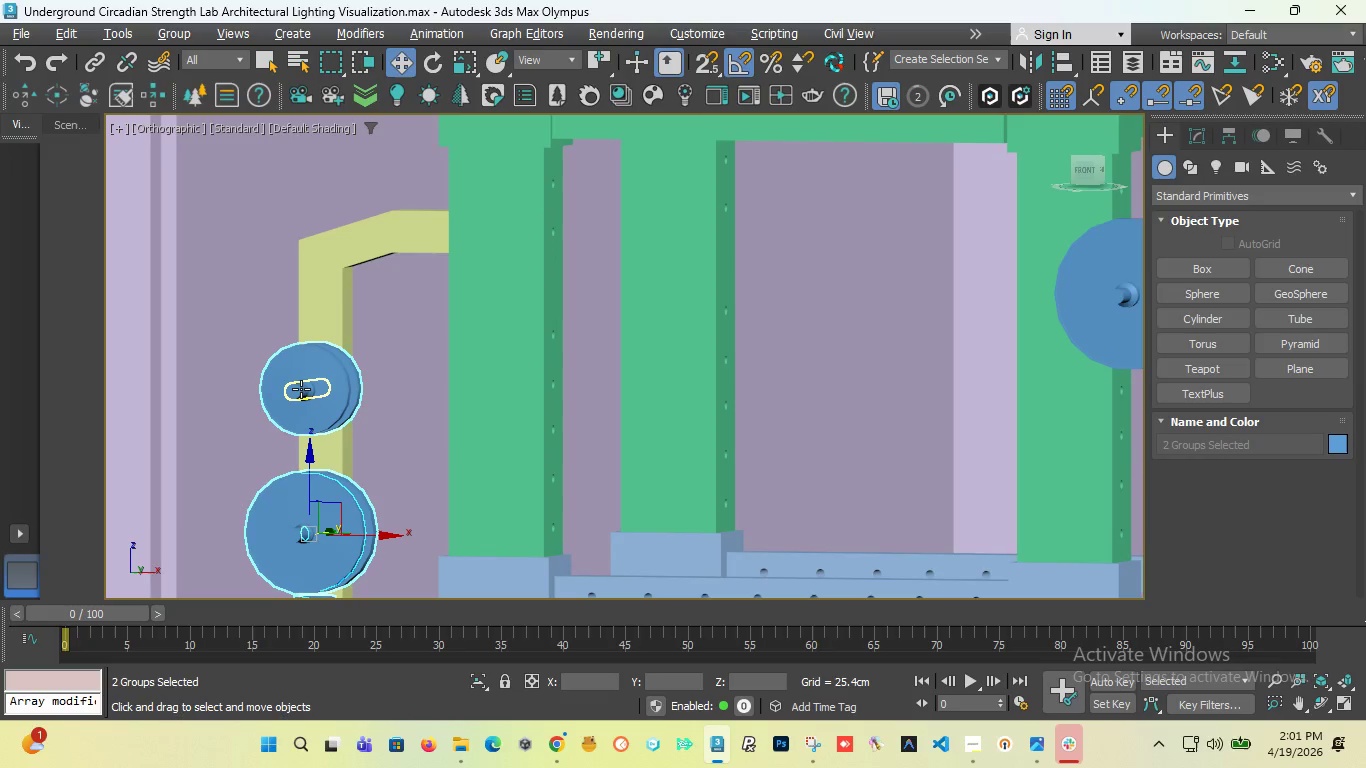 
left_click([301, 389])
 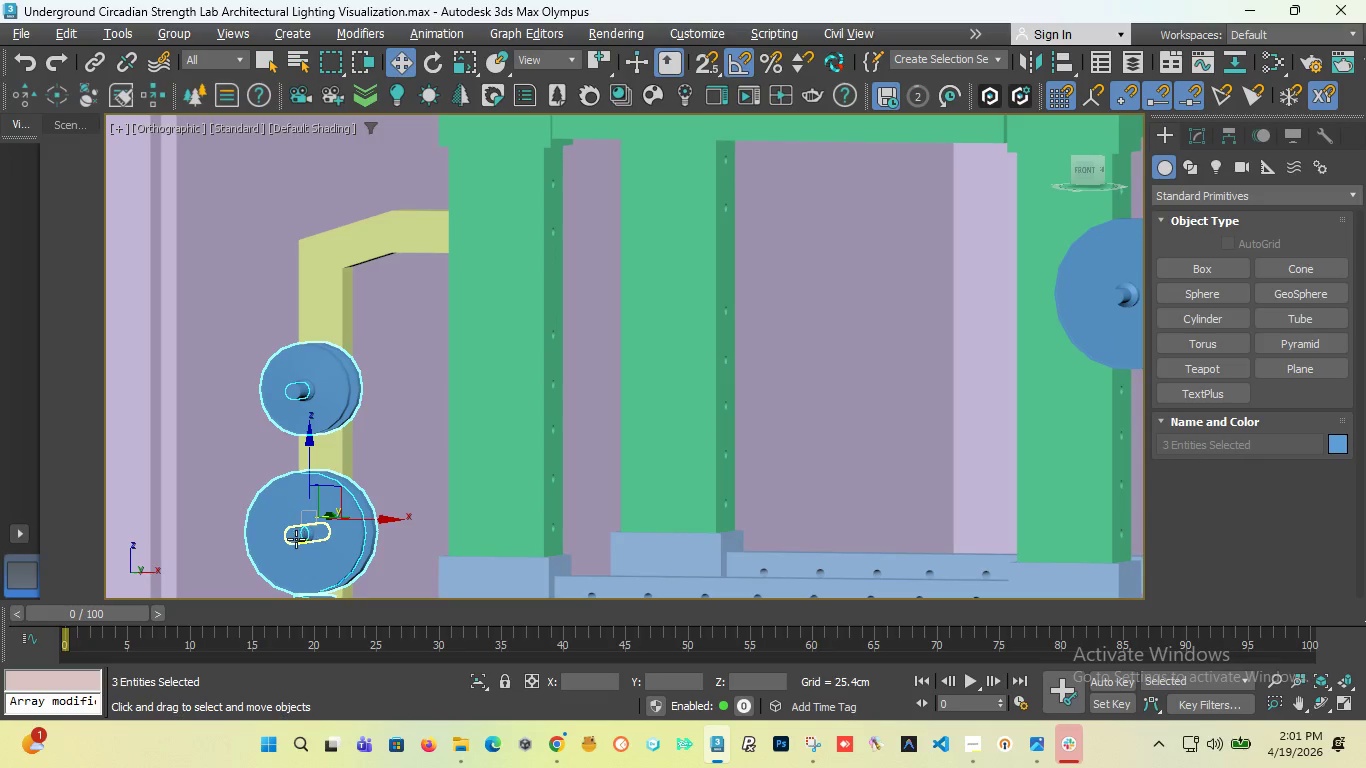 
left_click([296, 539])
 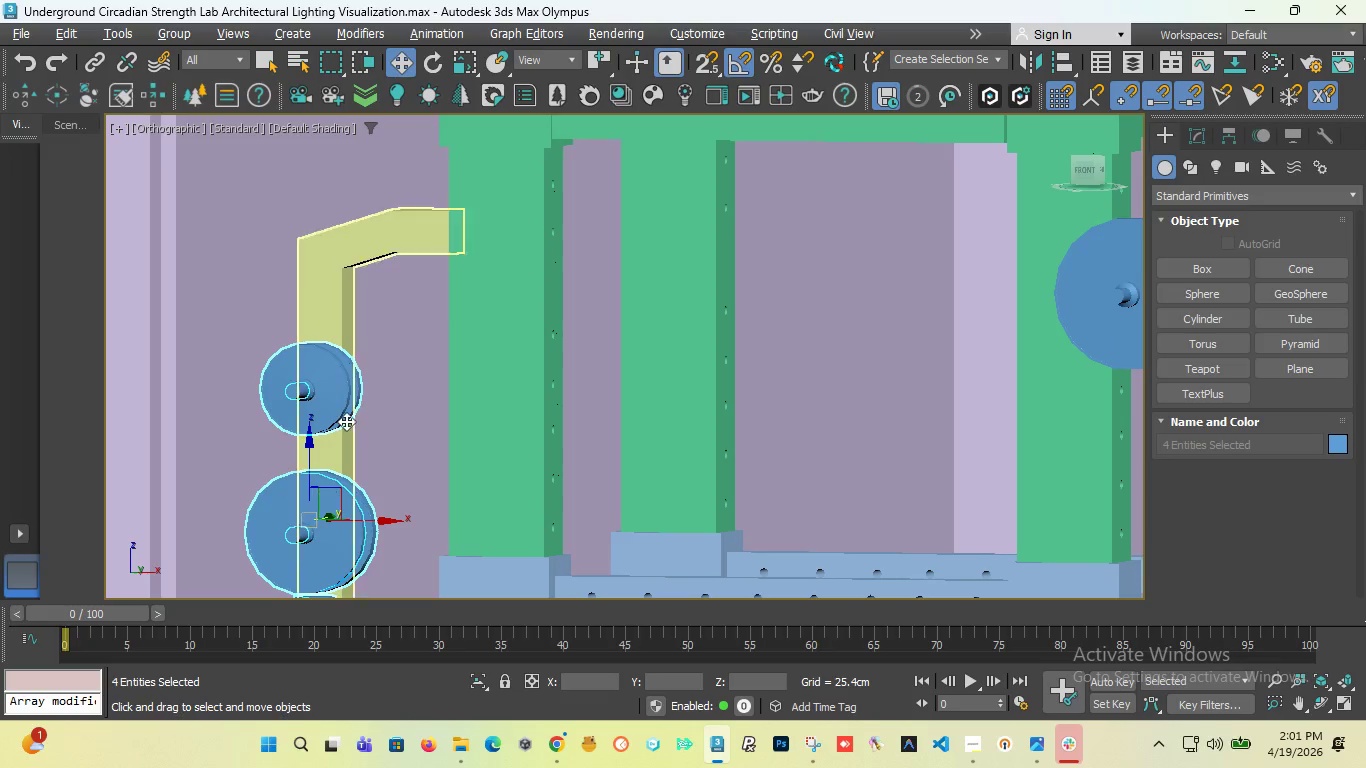 
scroll: coordinate [346, 421], scroll_direction: down, amount: 3.0
 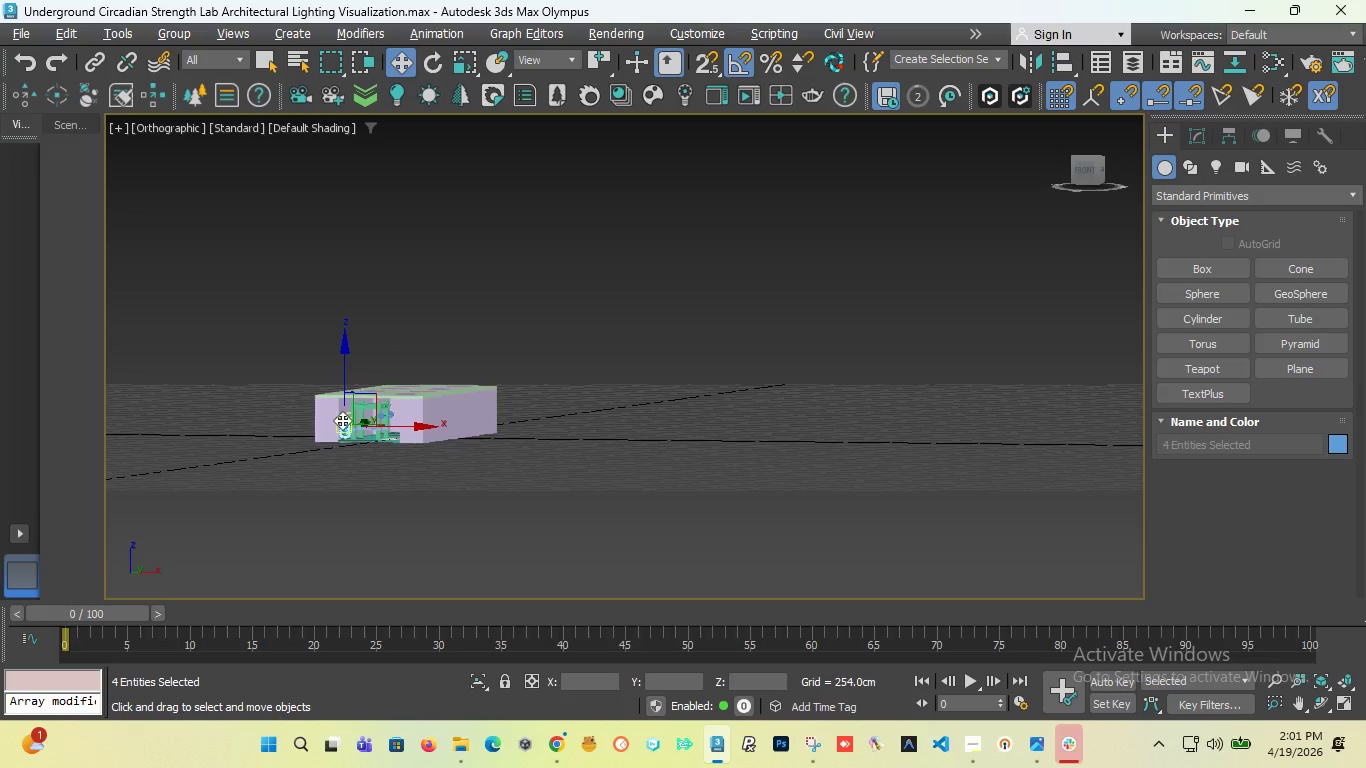 
scroll: coordinate [342, 420], scroll_direction: up, amount: 3.0
 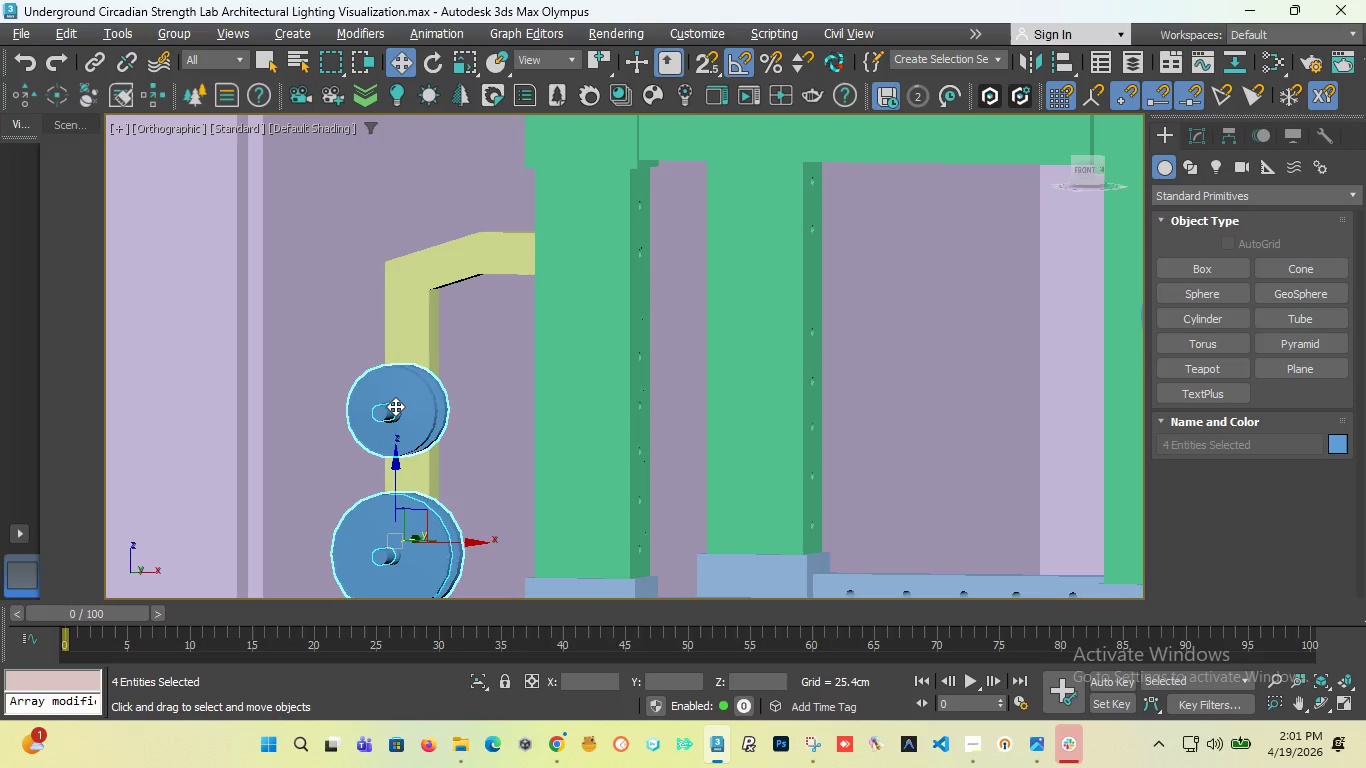 
hold_key(key=ControlLeft, duration=7.19)
 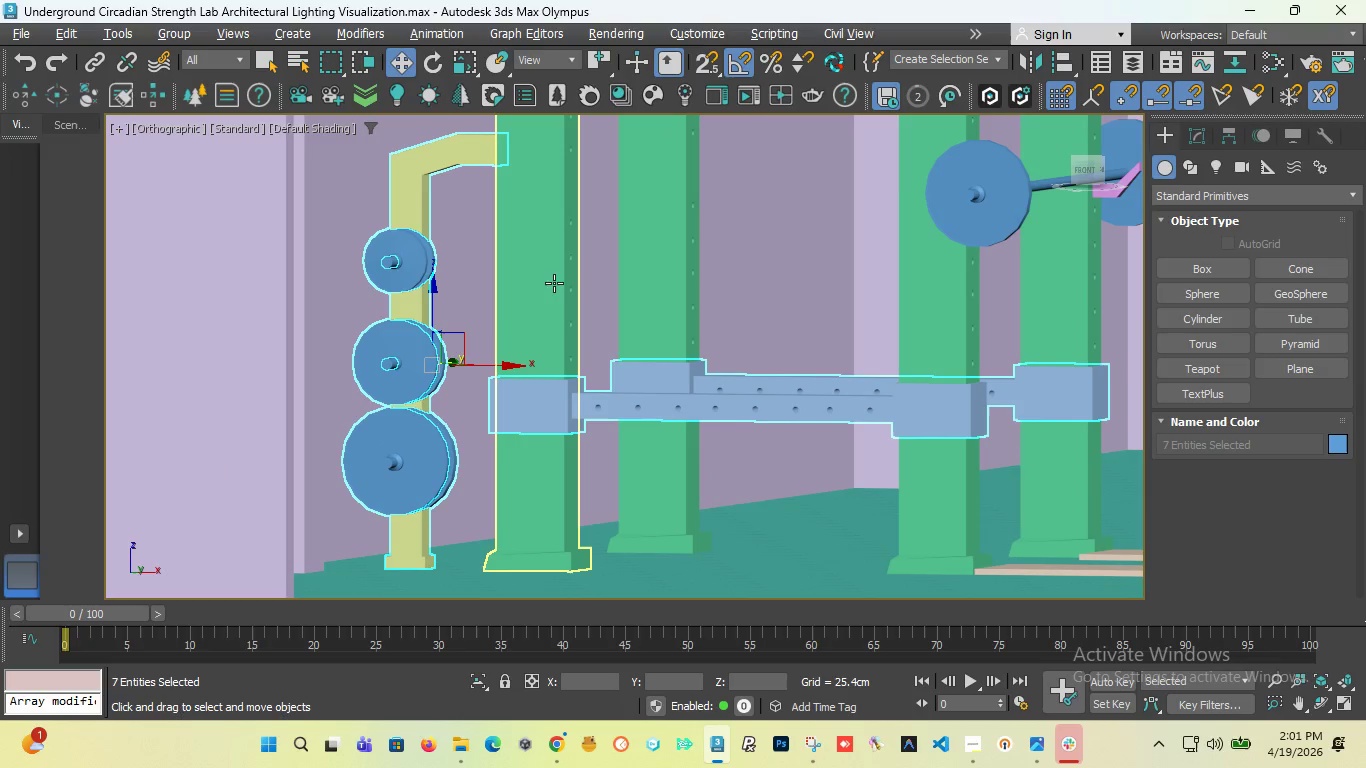 
scroll: coordinate [392, 531], scroll_direction: down, amount: 1.0
 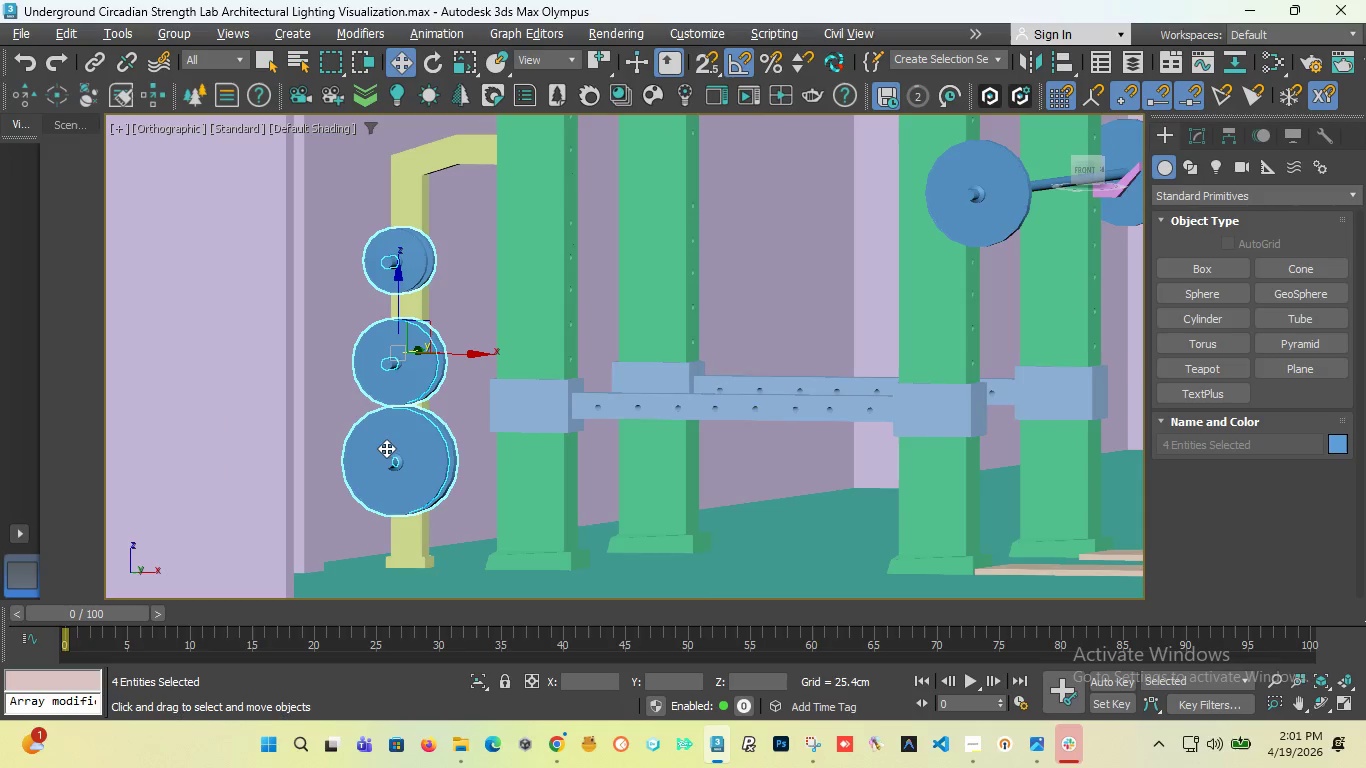 
left_click([387, 466])
 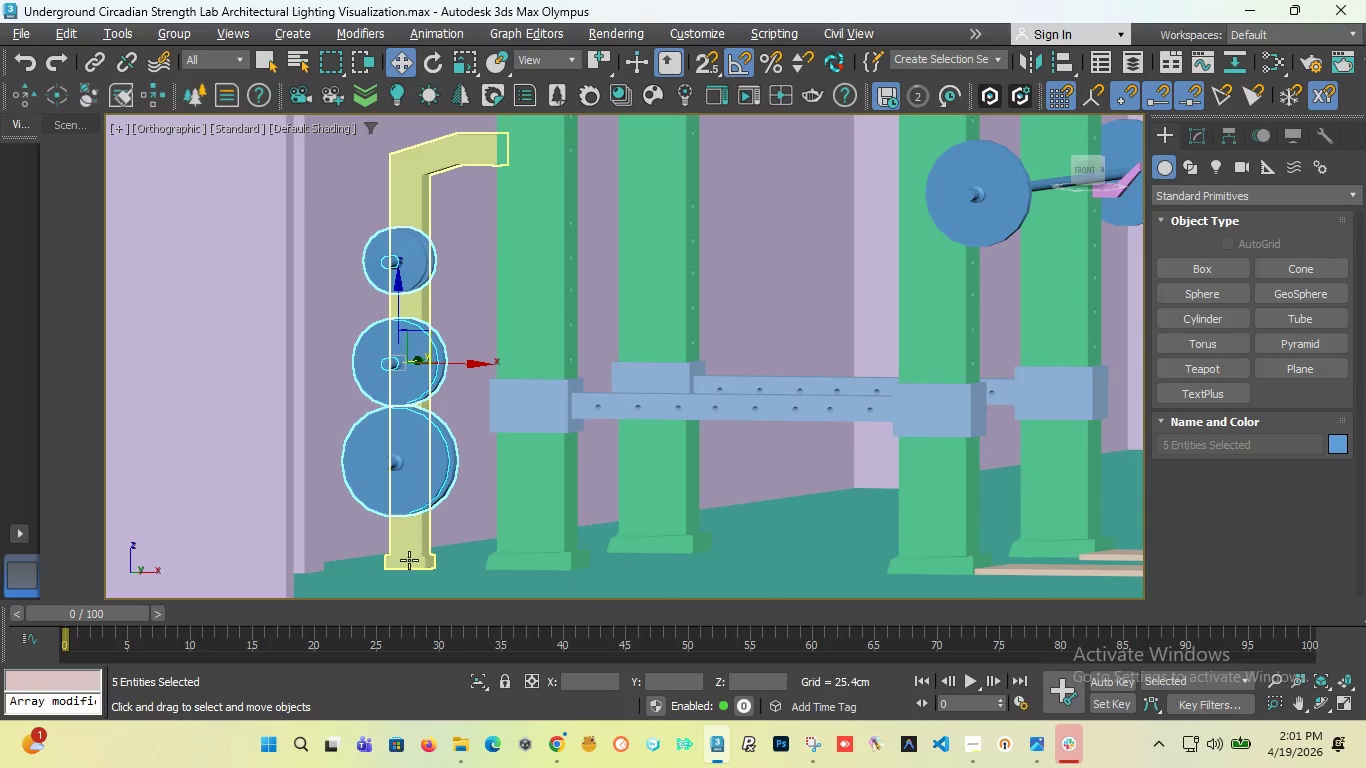 
left_click([409, 560])
 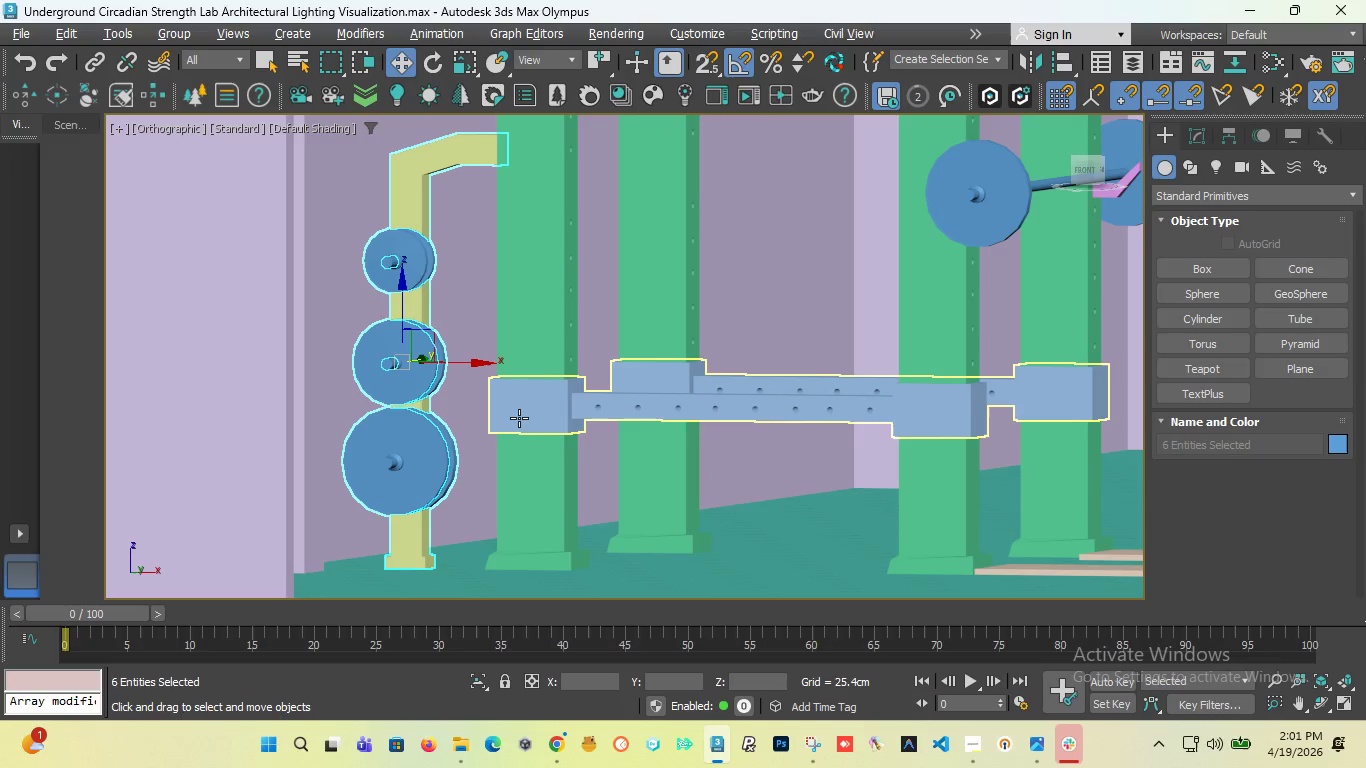 
left_click([519, 418])
 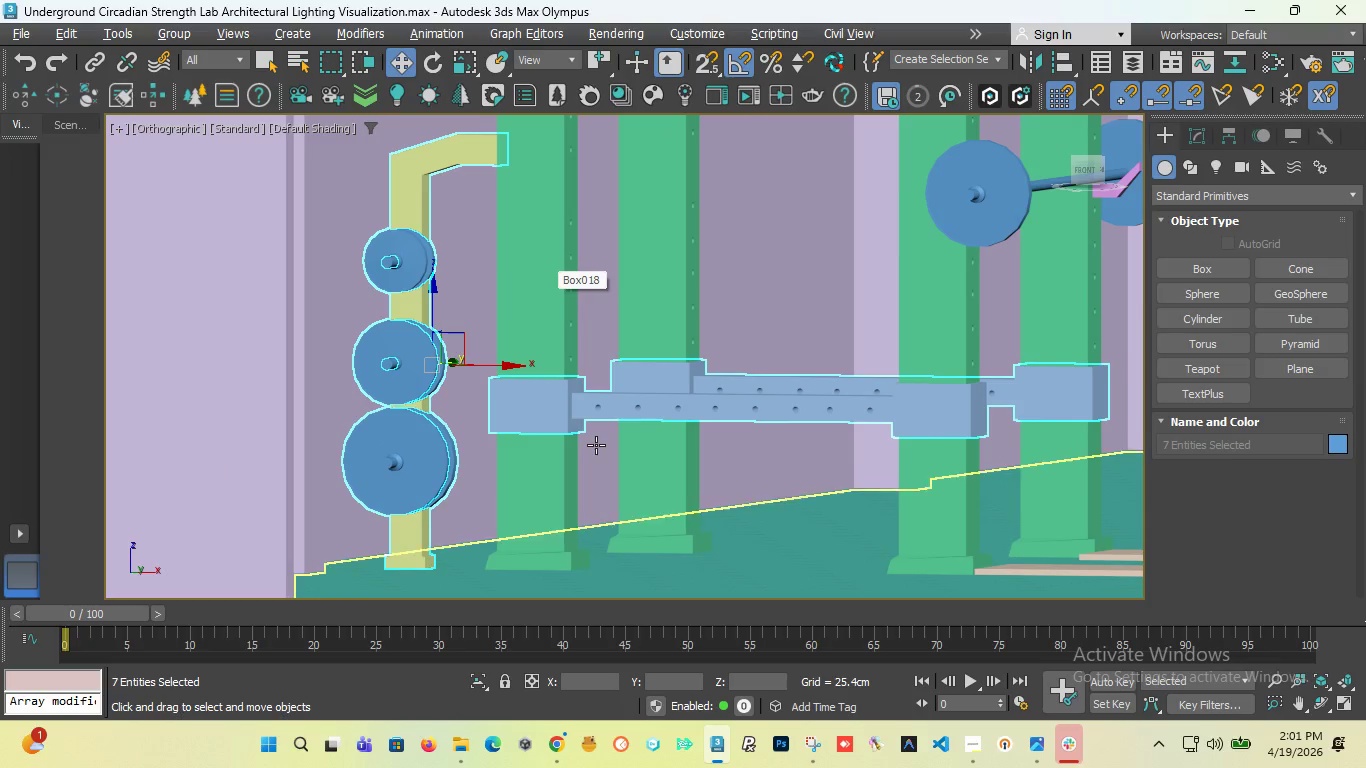 
left_click([527, 310])
 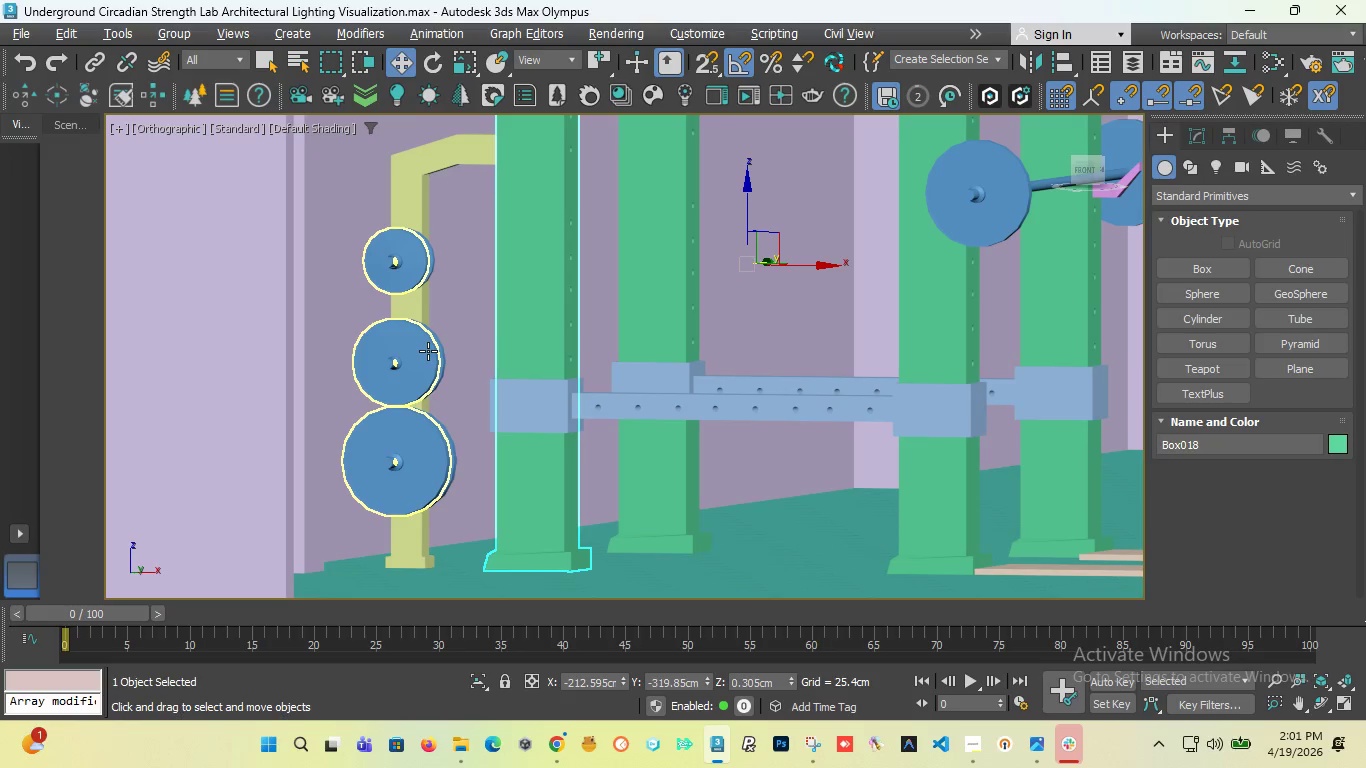 
scroll: coordinate [394, 248], scroll_direction: up, amount: 5.0
 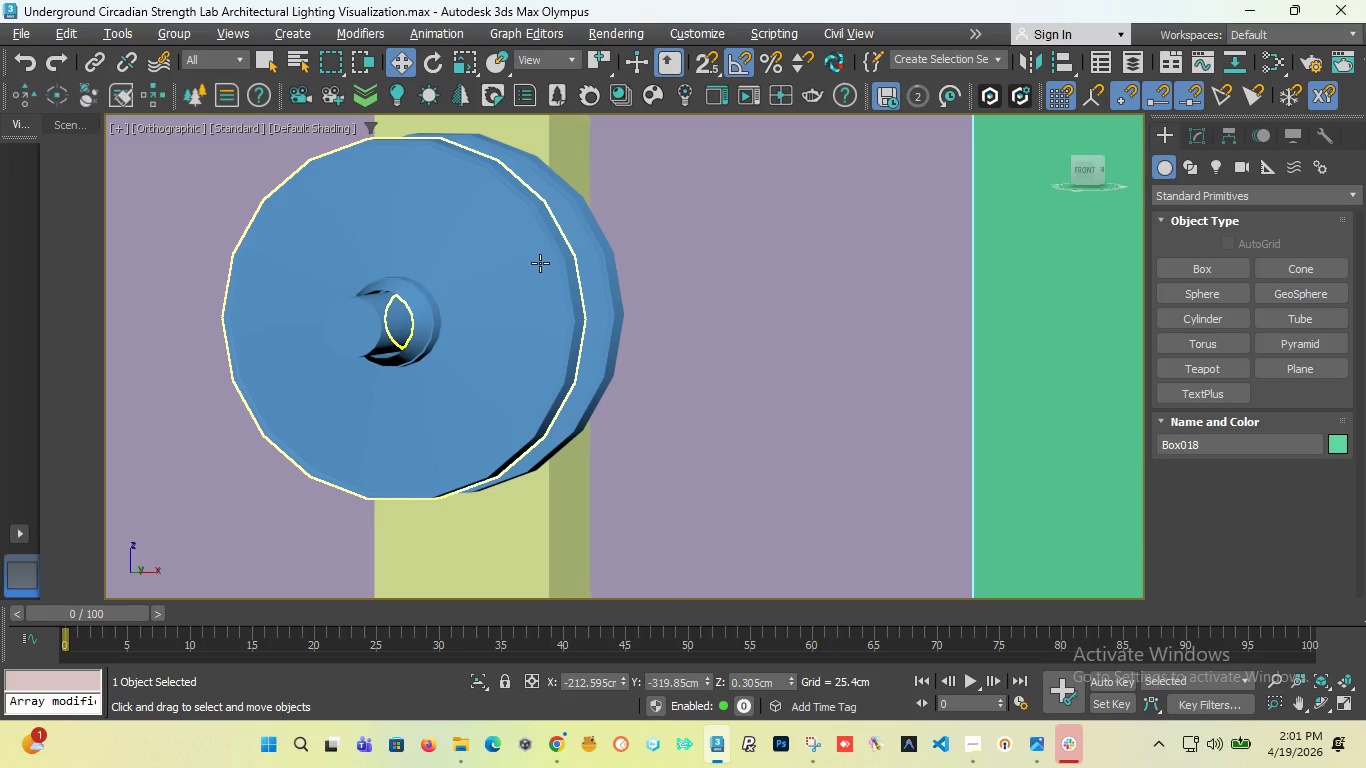 
left_click([540, 263])
 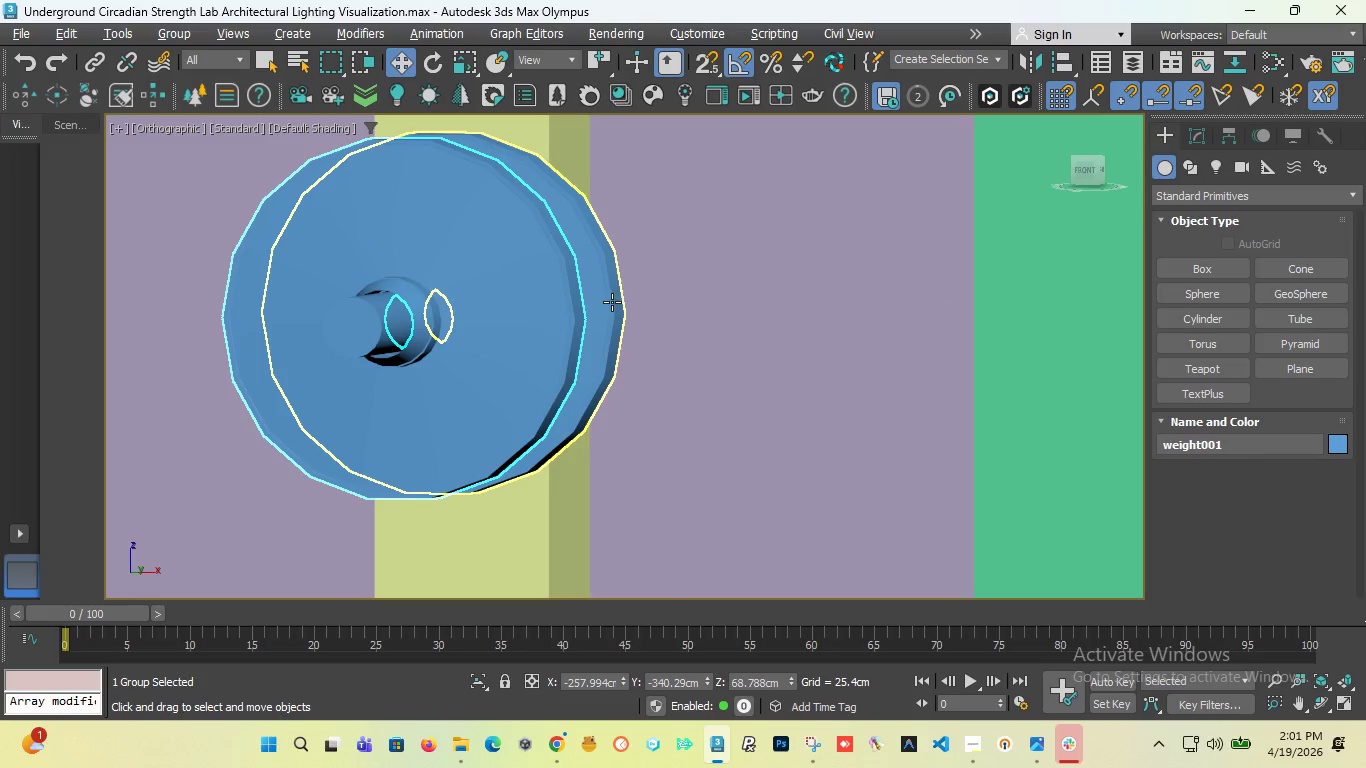 
mouse_move([586, 316])
 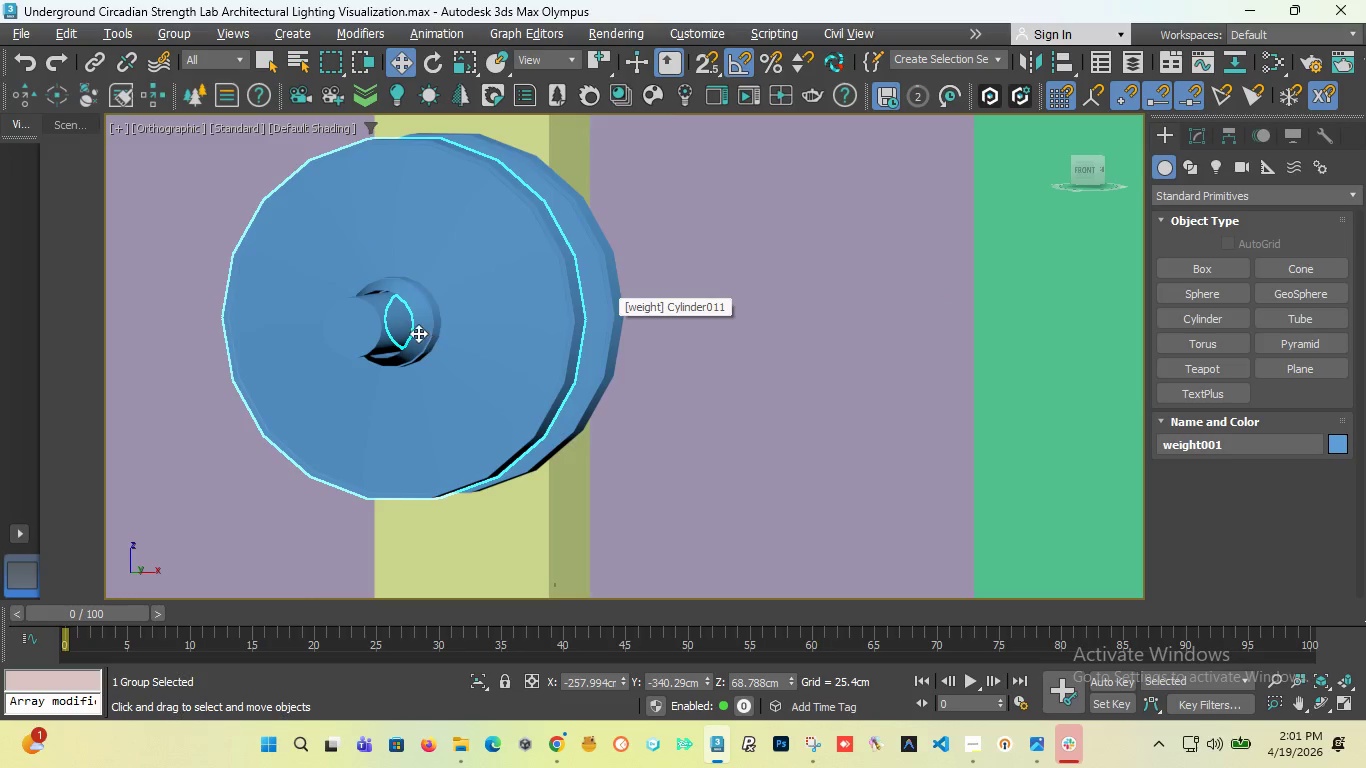 
scroll: coordinate [418, 333], scroll_direction: down, amount: 6.0
 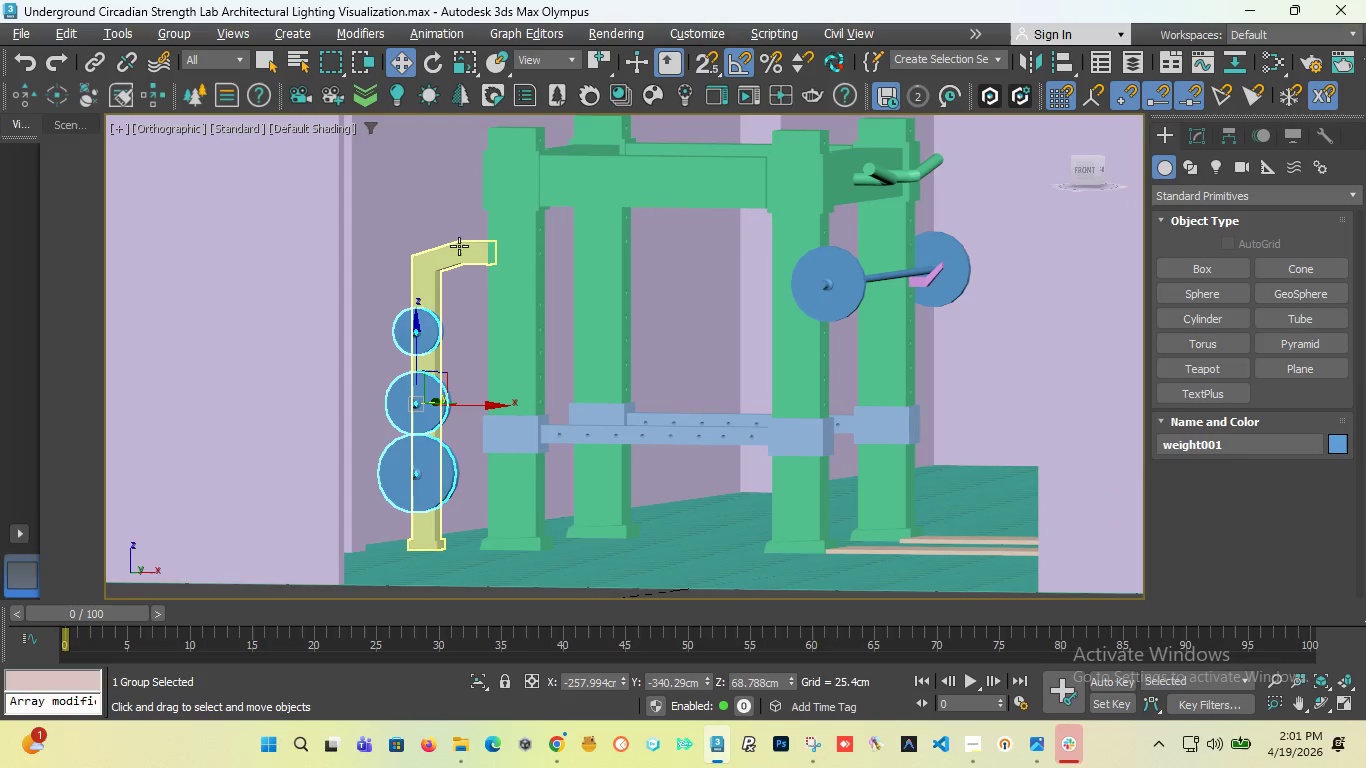 
left_click([459, 246])
 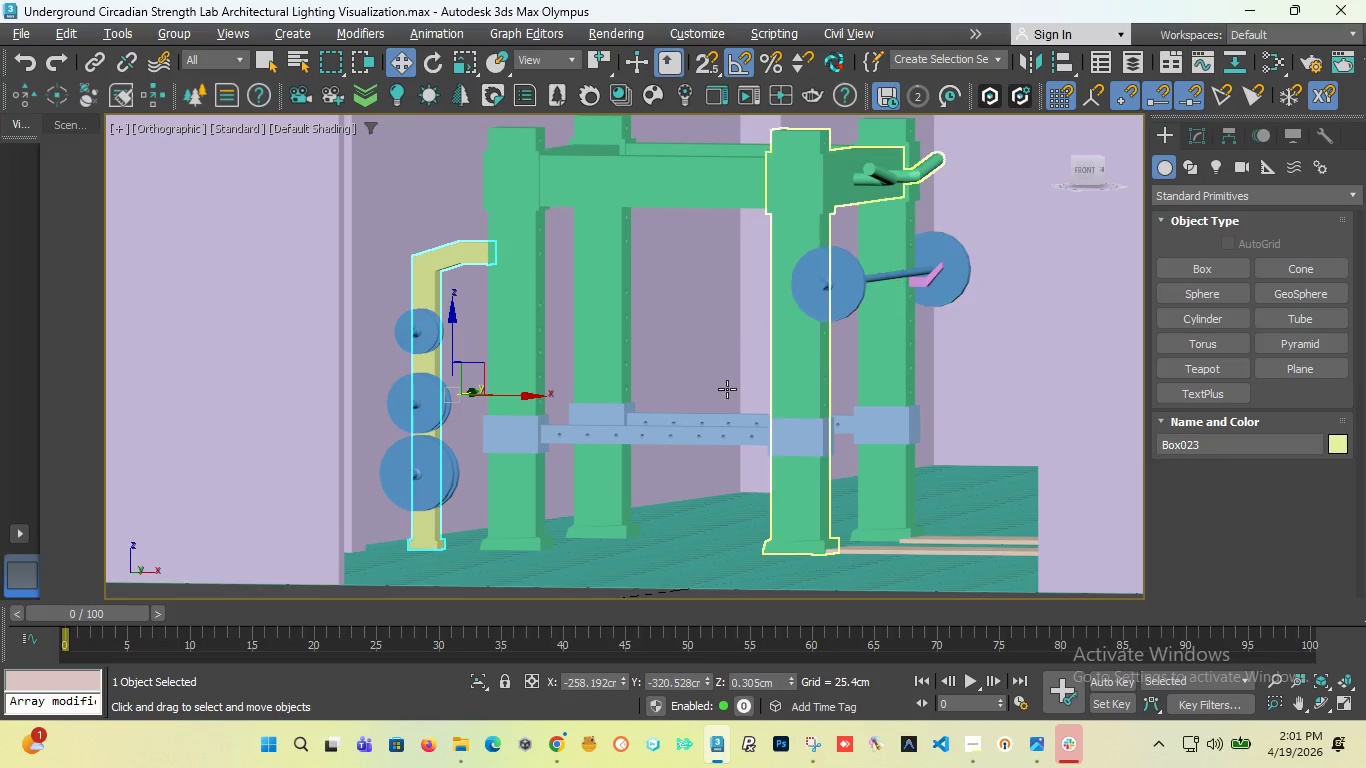 
scroll: coordinate [683, 382], scroll_direction: down, amount: 2.0
 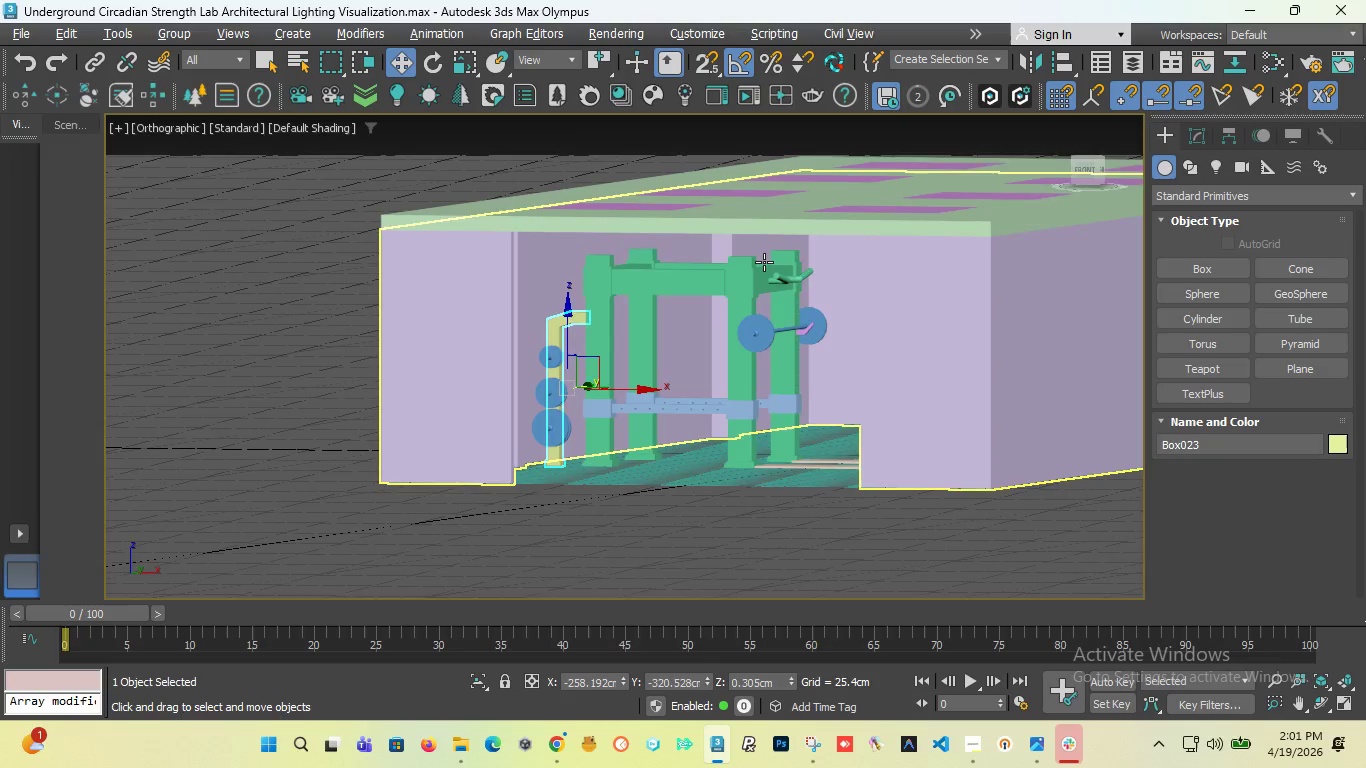 
scroll: coordinate [527, 255], scroll_direction: up, amount: 5.0
 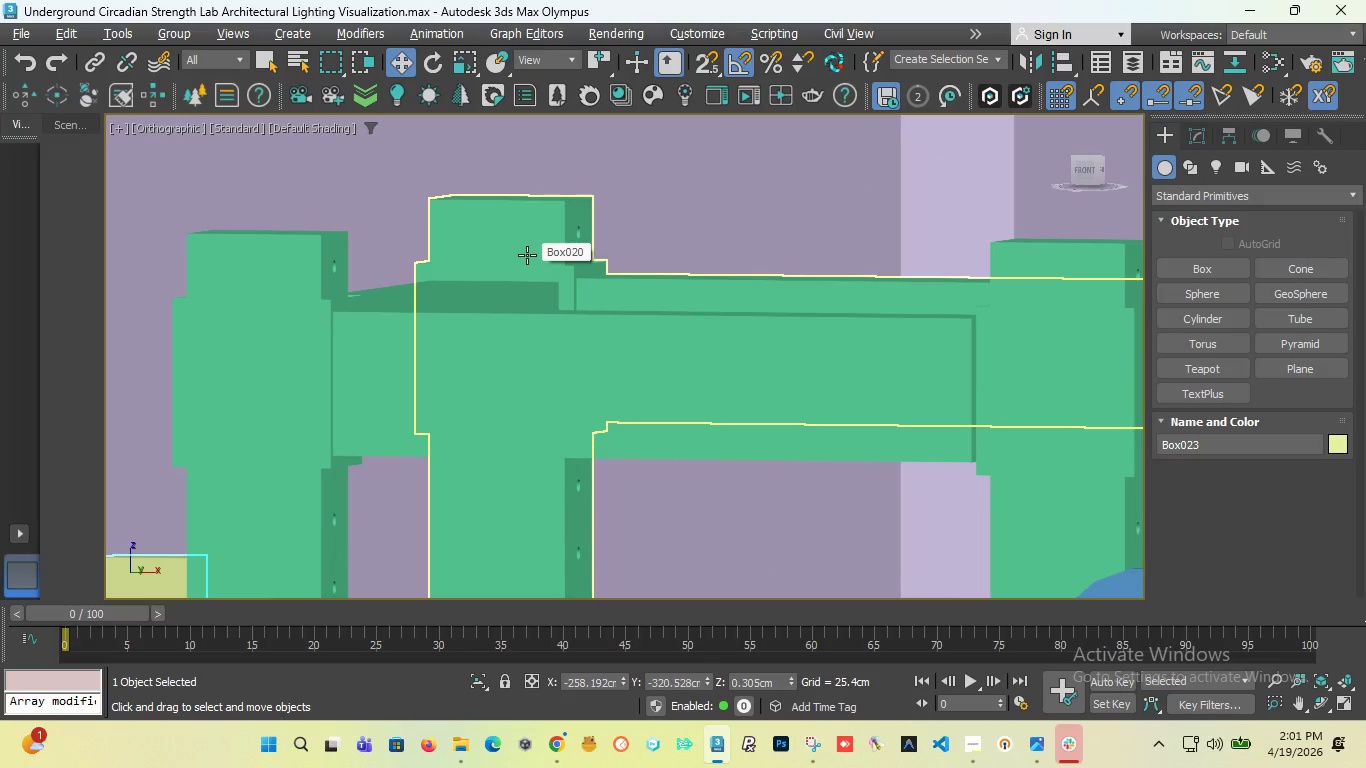 
scroll: coordinate [527, 255], scroll_direction: down, amount: 4.0
 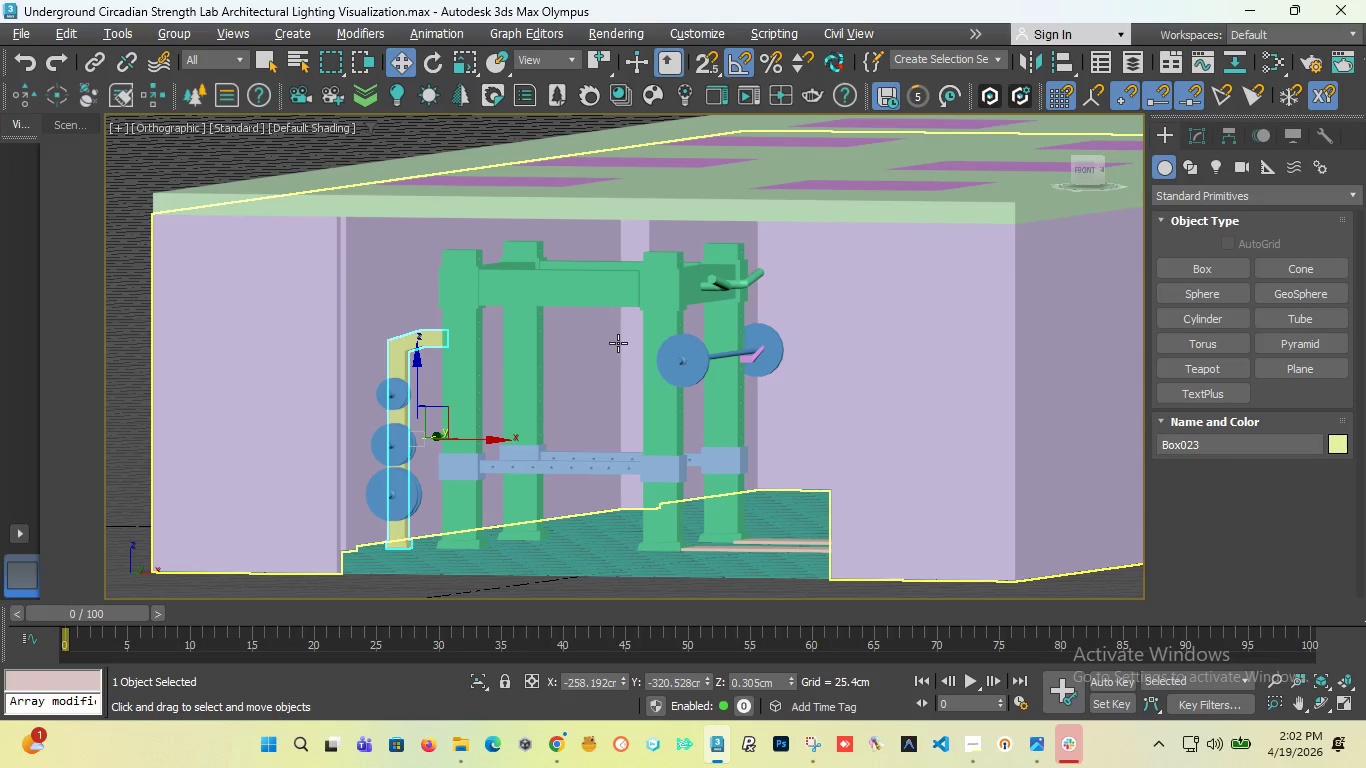 
wait(68.14)
 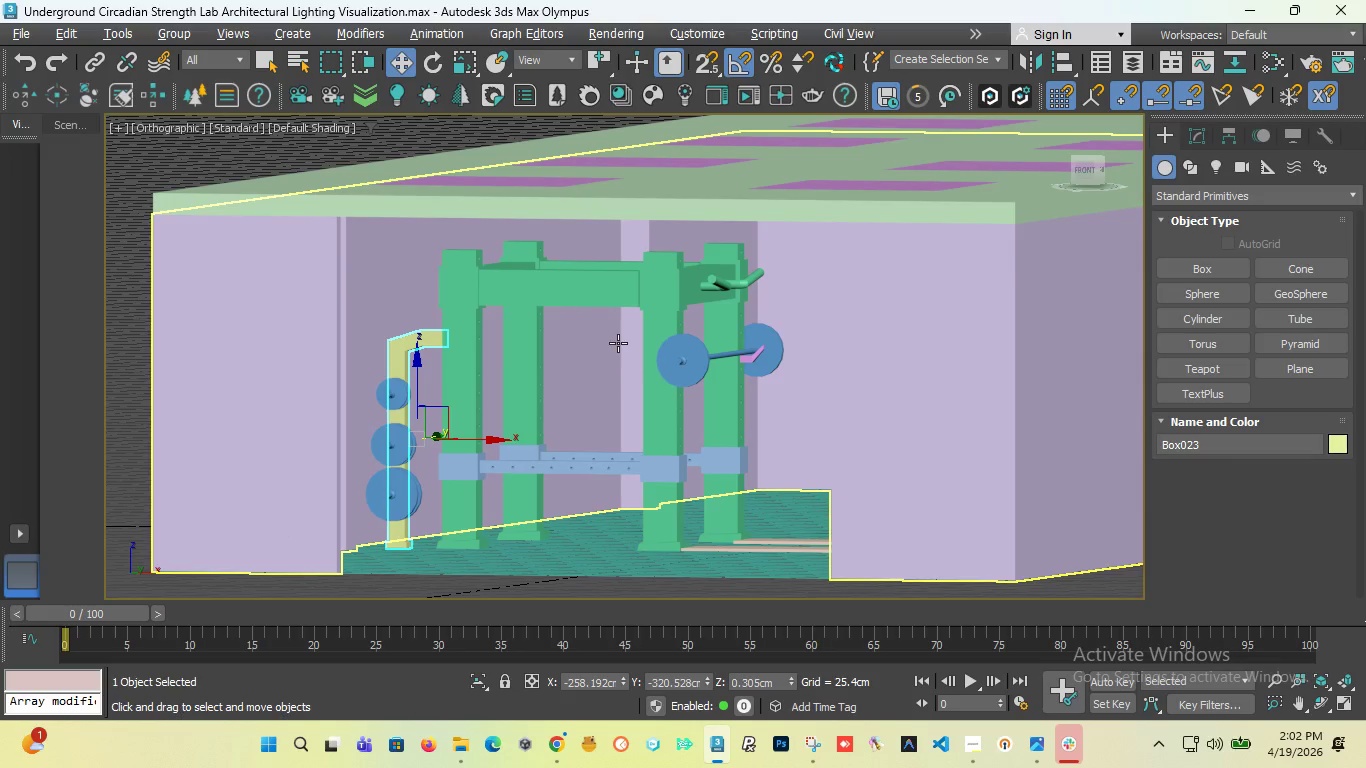 
key(F3)
 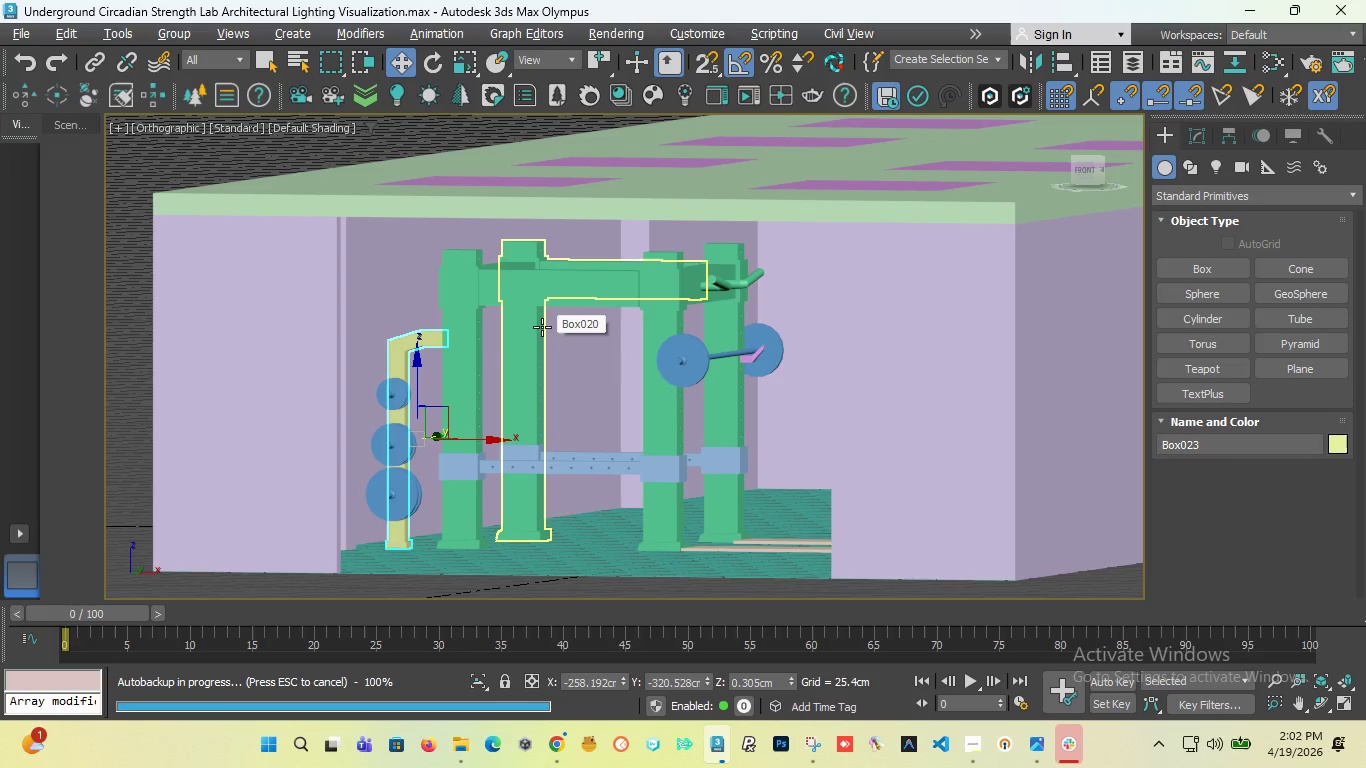 
key(F3)
 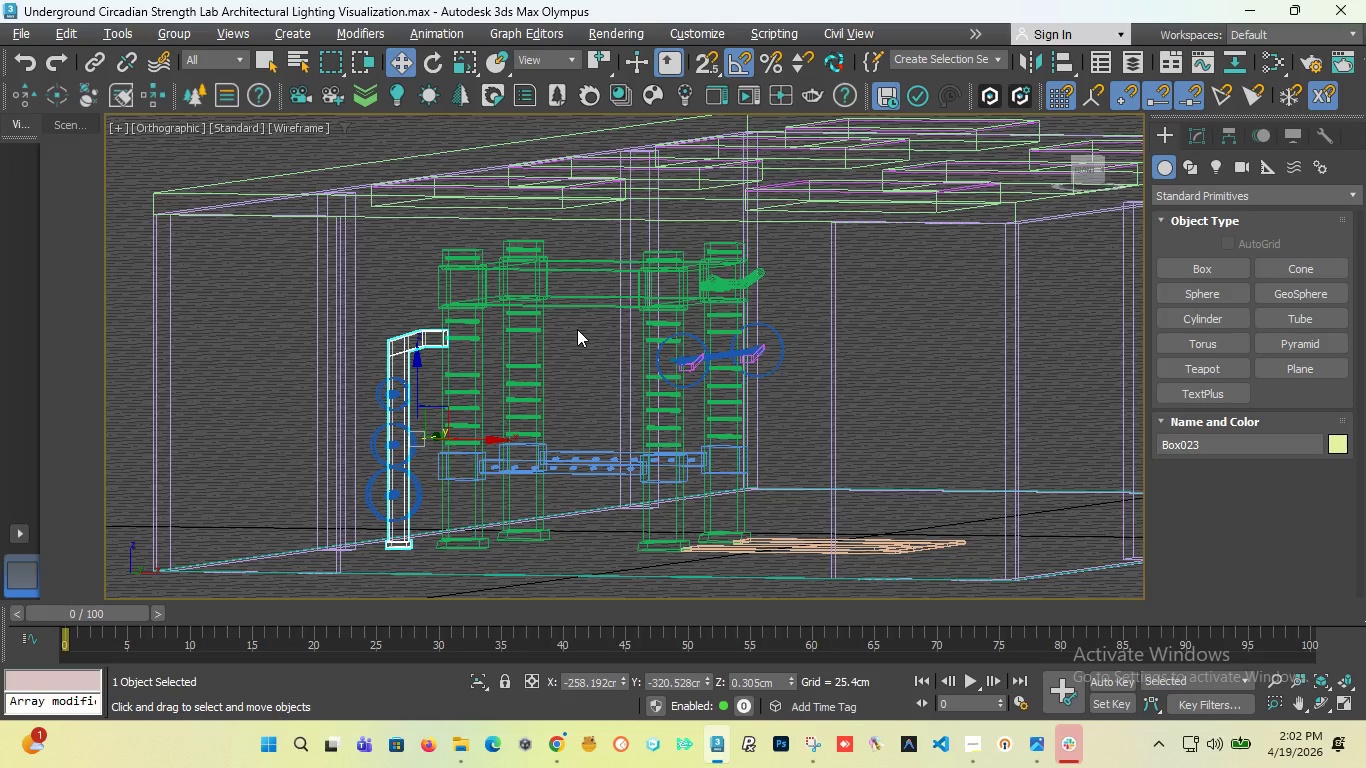 
key(T)
 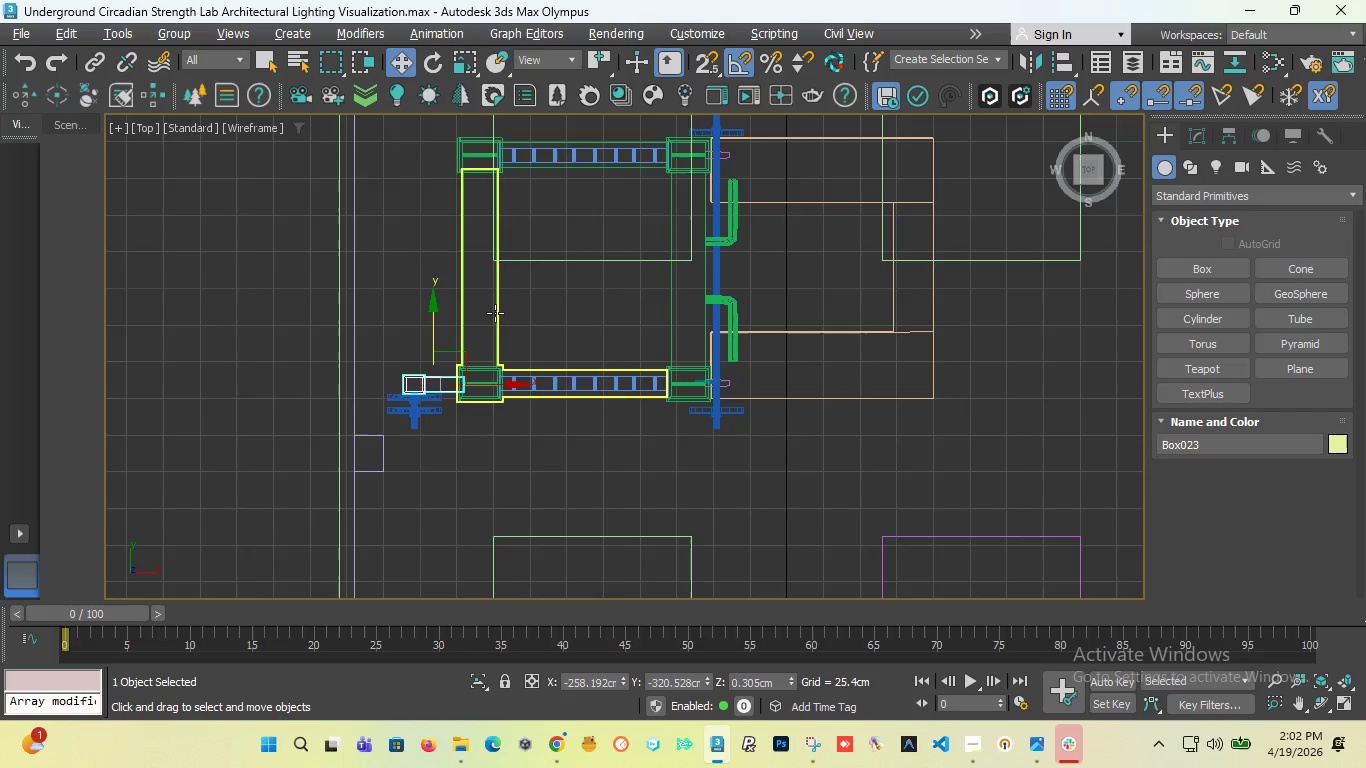 
scroll: coordinate [490, 302], scroll_direction: up, amount: 2.0
 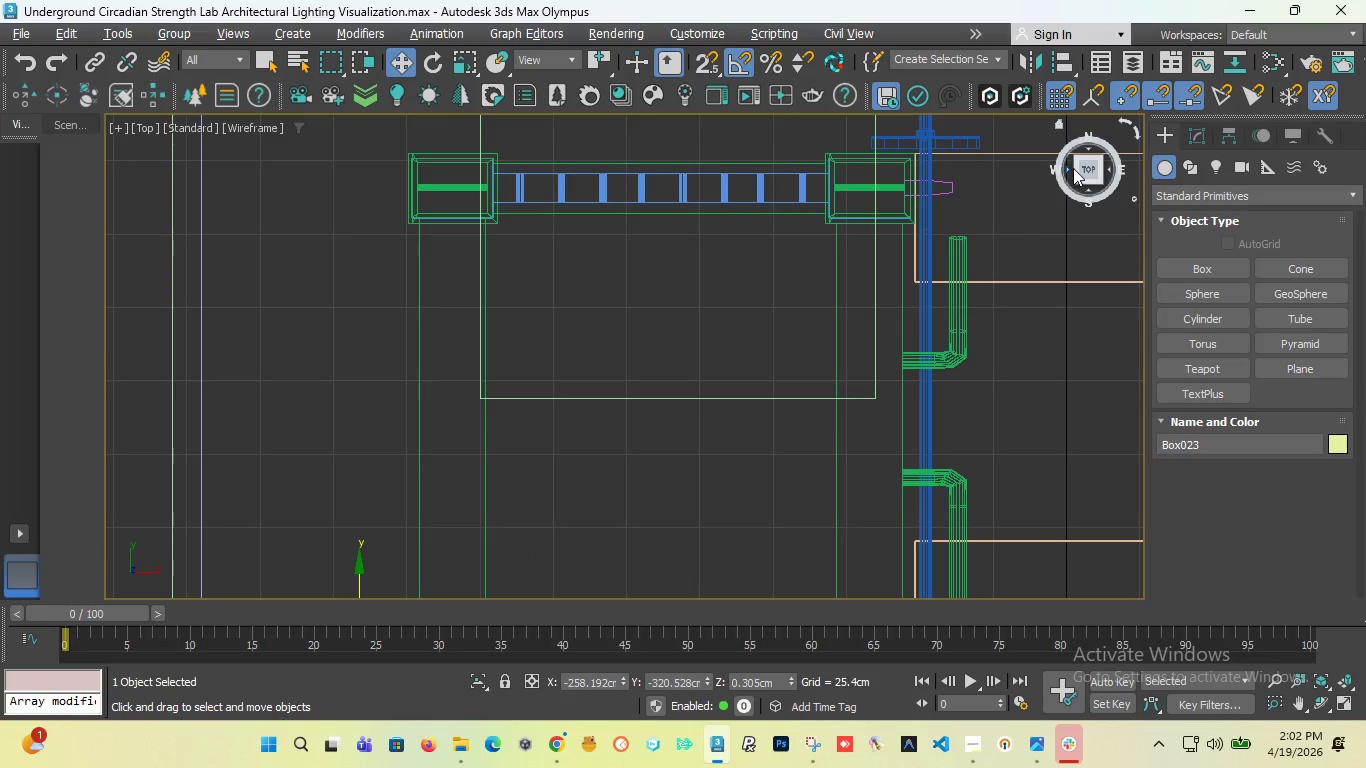 
left_click_drag(start_coordinate=[1078, 176], to_coordinate=[987, 163])
 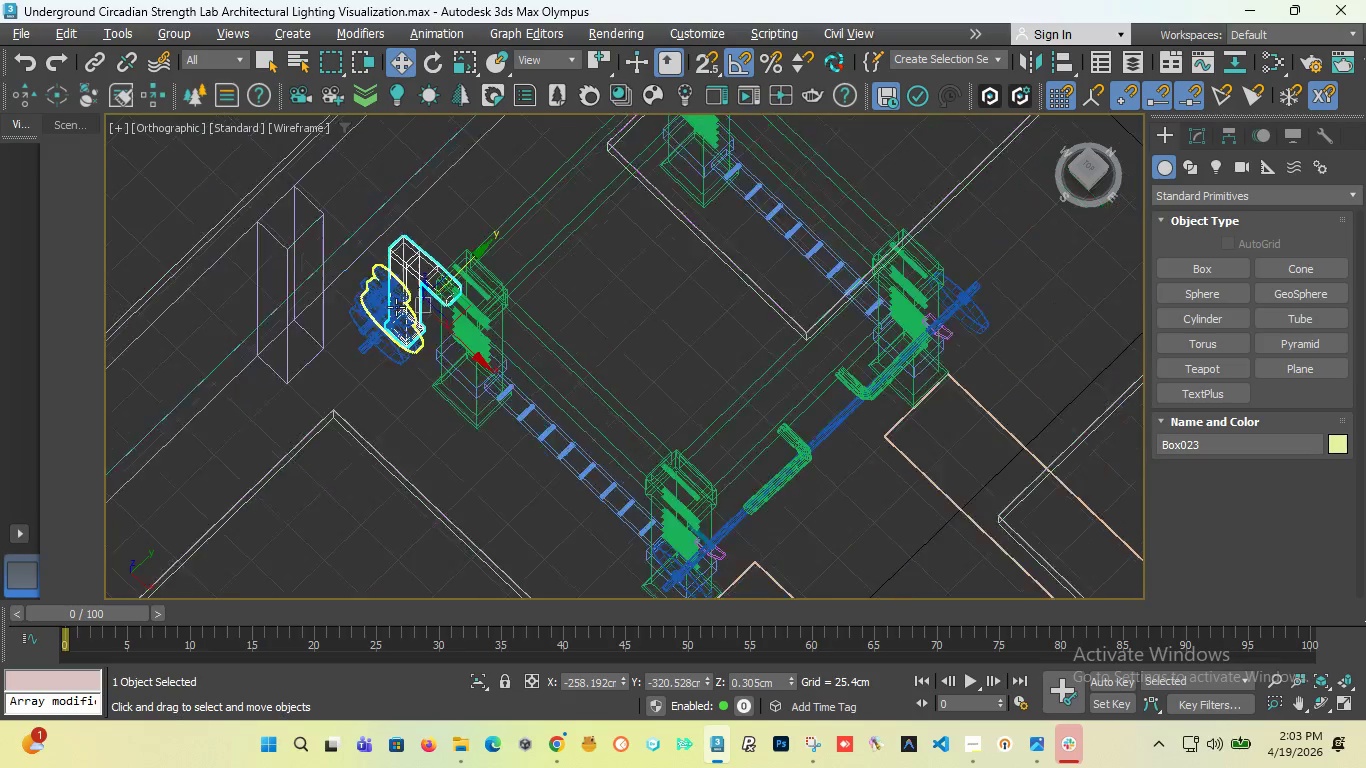 
scroll: coordinate [563, 255], scroll_direction: down, amount: 1.0
 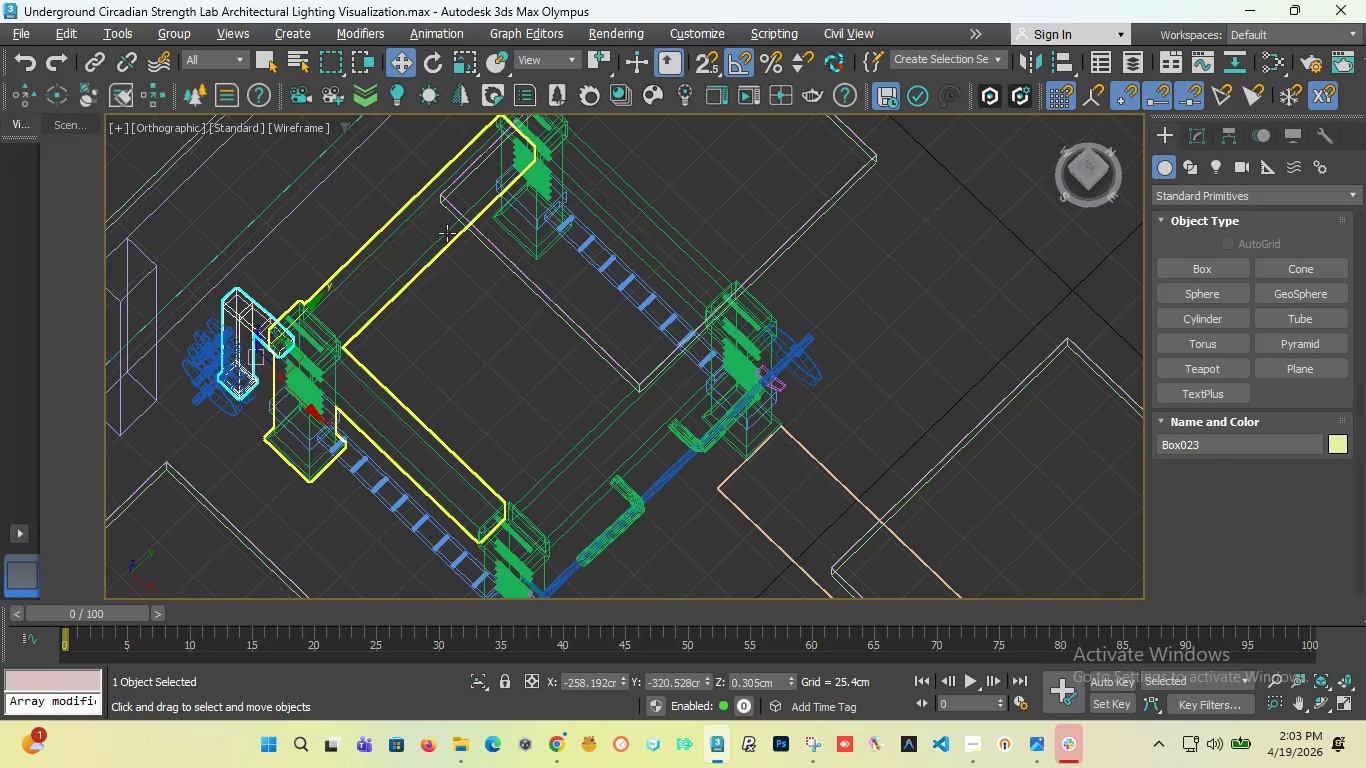 
left_click([447, 233])
 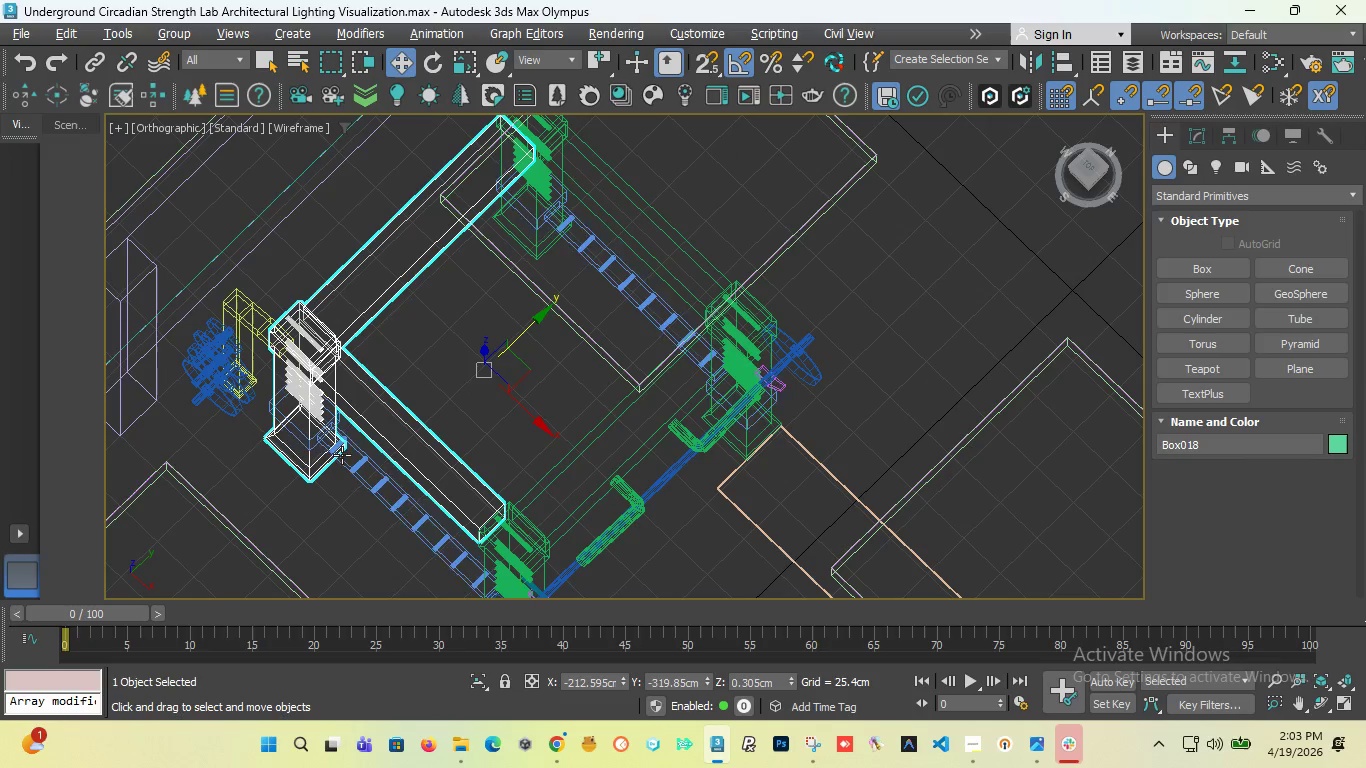 
hold_key(key=ControlLeft, duration=0.56)
left_click([353, 470])
 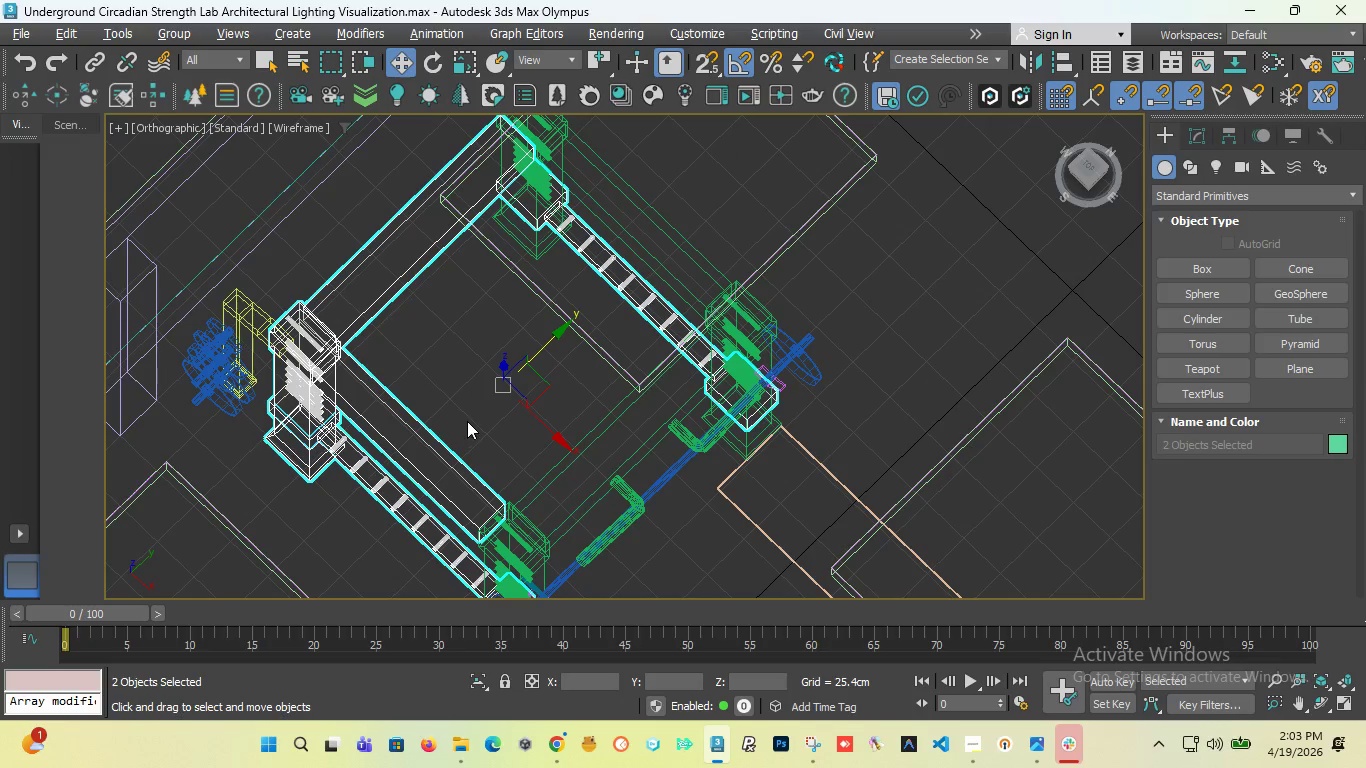 
hold_key(key=ControlLeft, duration=1.78)
 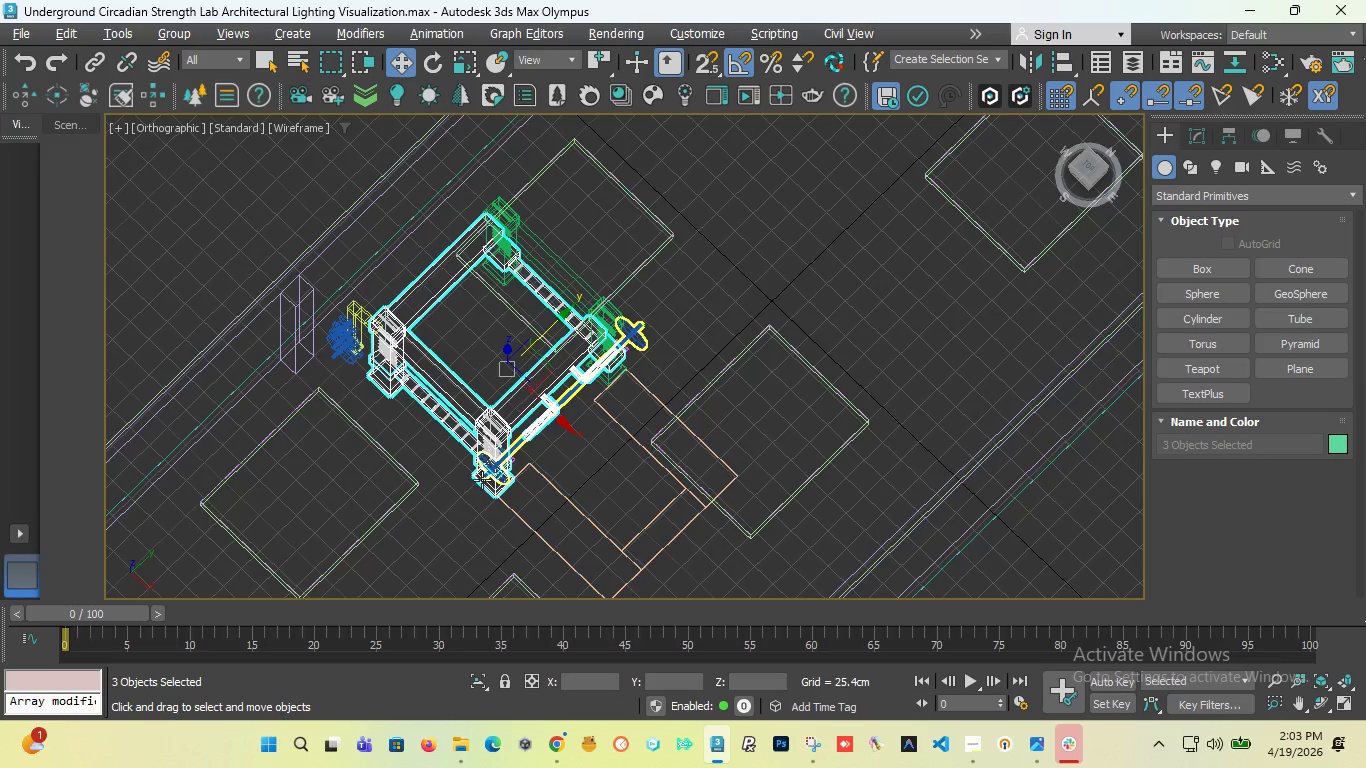 
scroll: coordinate [507, 471], scroll_direction: up, amount: 1.0
 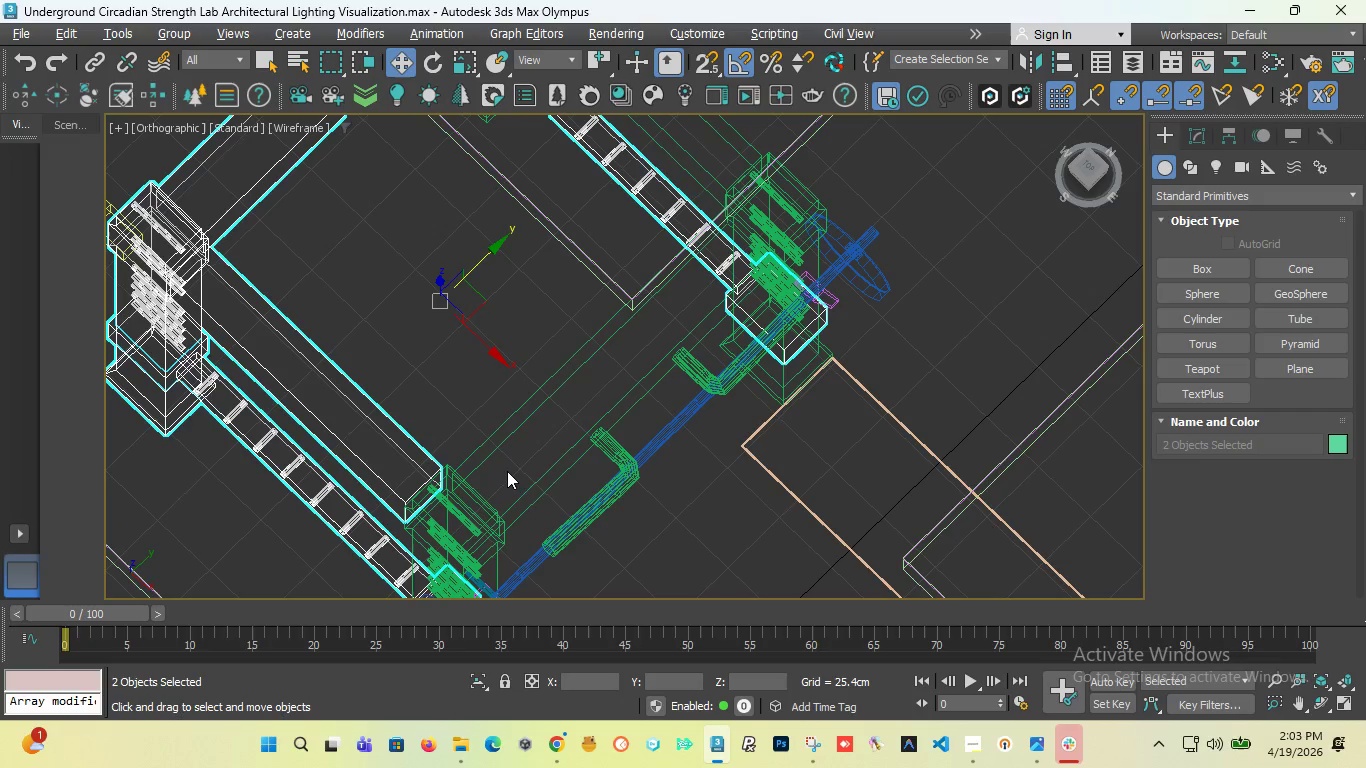 
left_click([509, 508])
 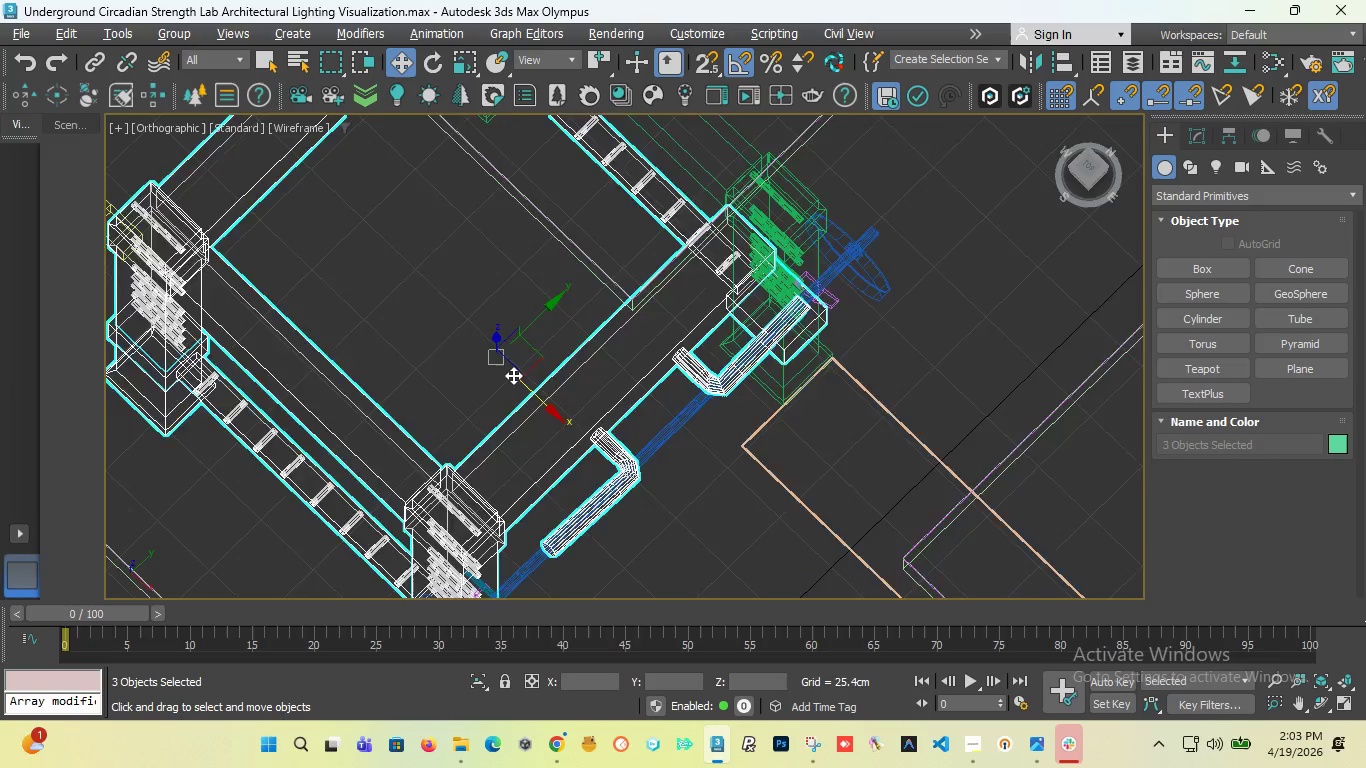 
scroll: coordinate [482, 481], scroll_direction: up, amount: 1.0
 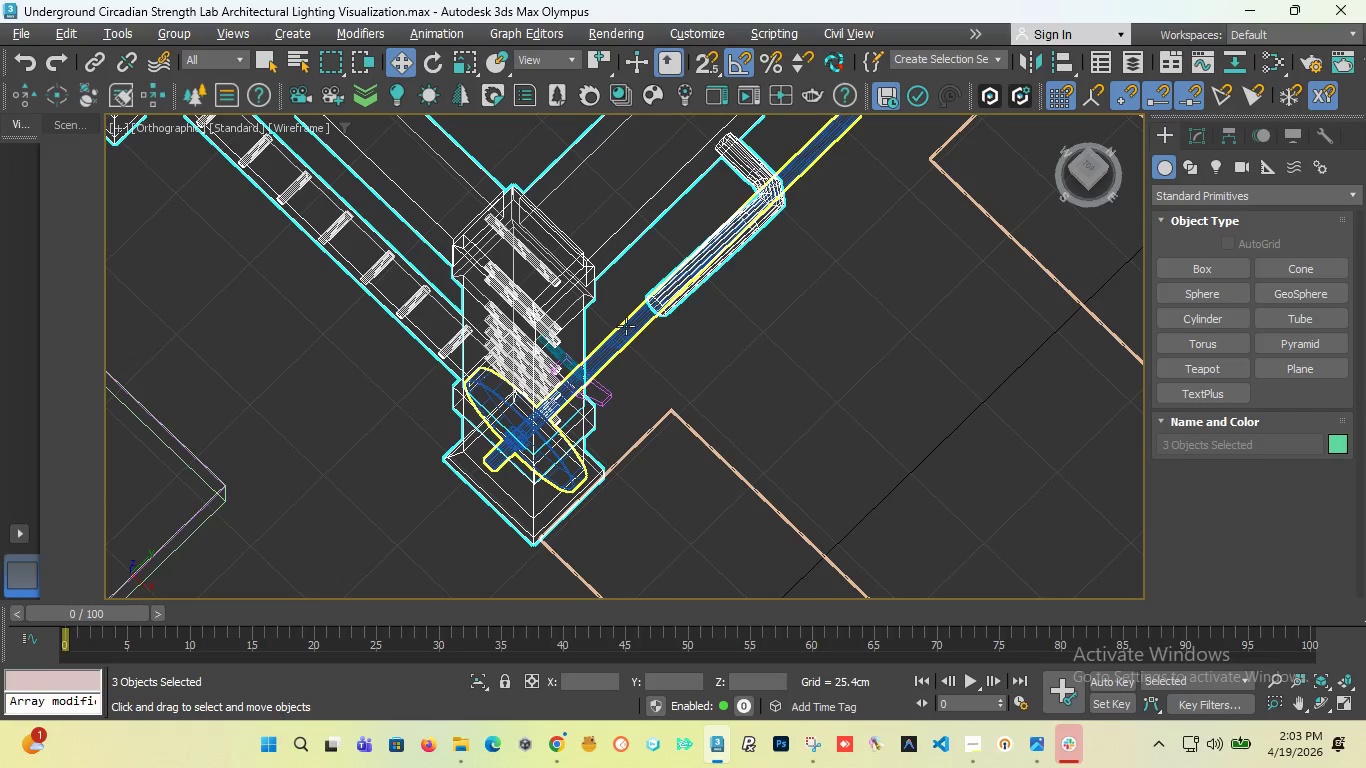 
scroll: coordinate [591, 399], scroll_direction: down, amount: 3.0
 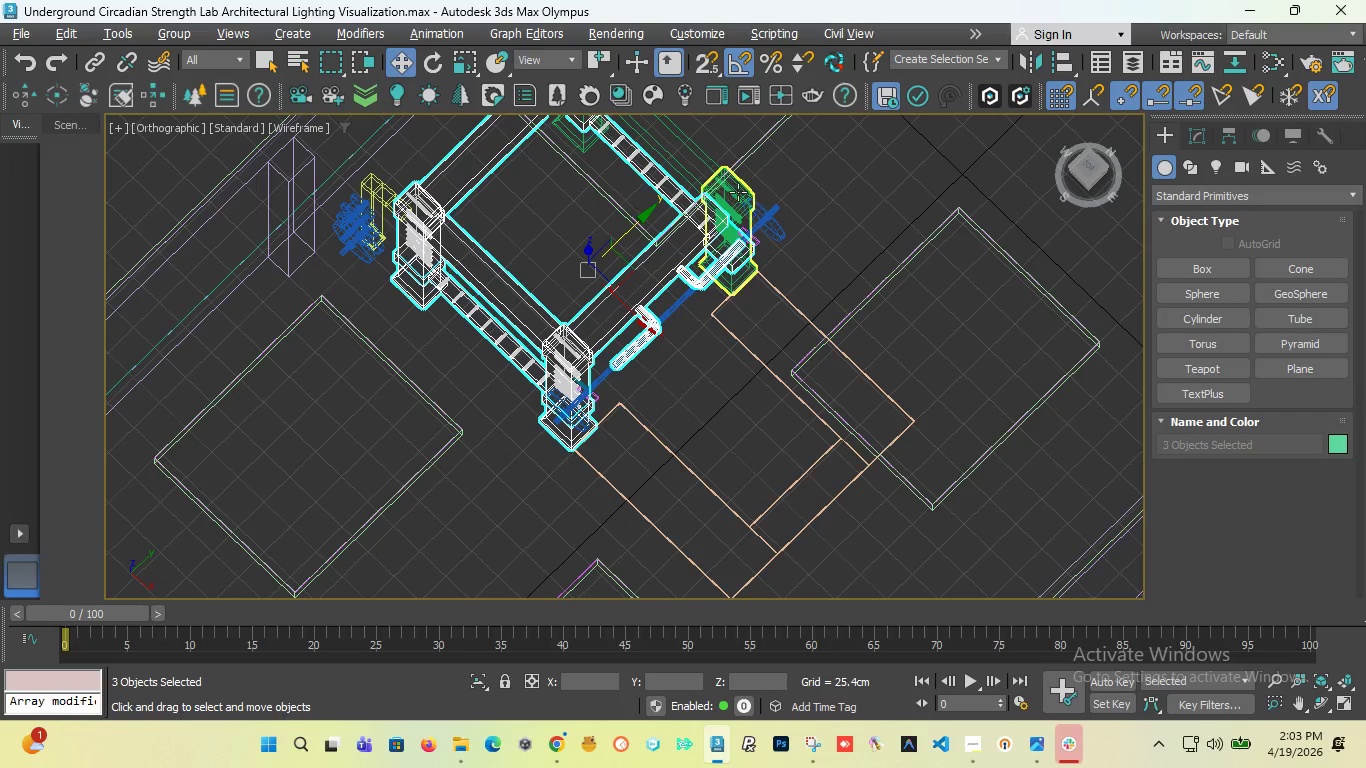 
hold_key(key=ControlLeft, duration=1.3)
left_click([738, 192])
 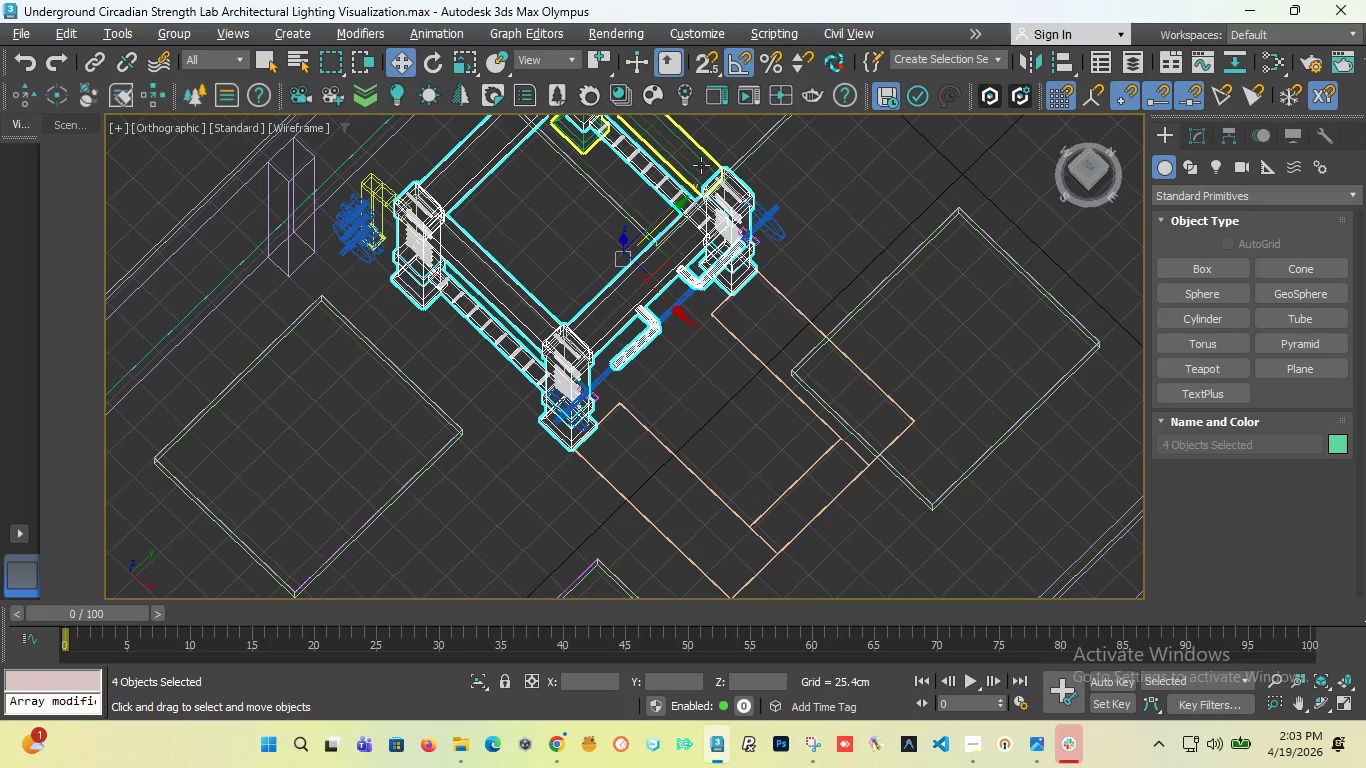 
left_click([701, 165])
 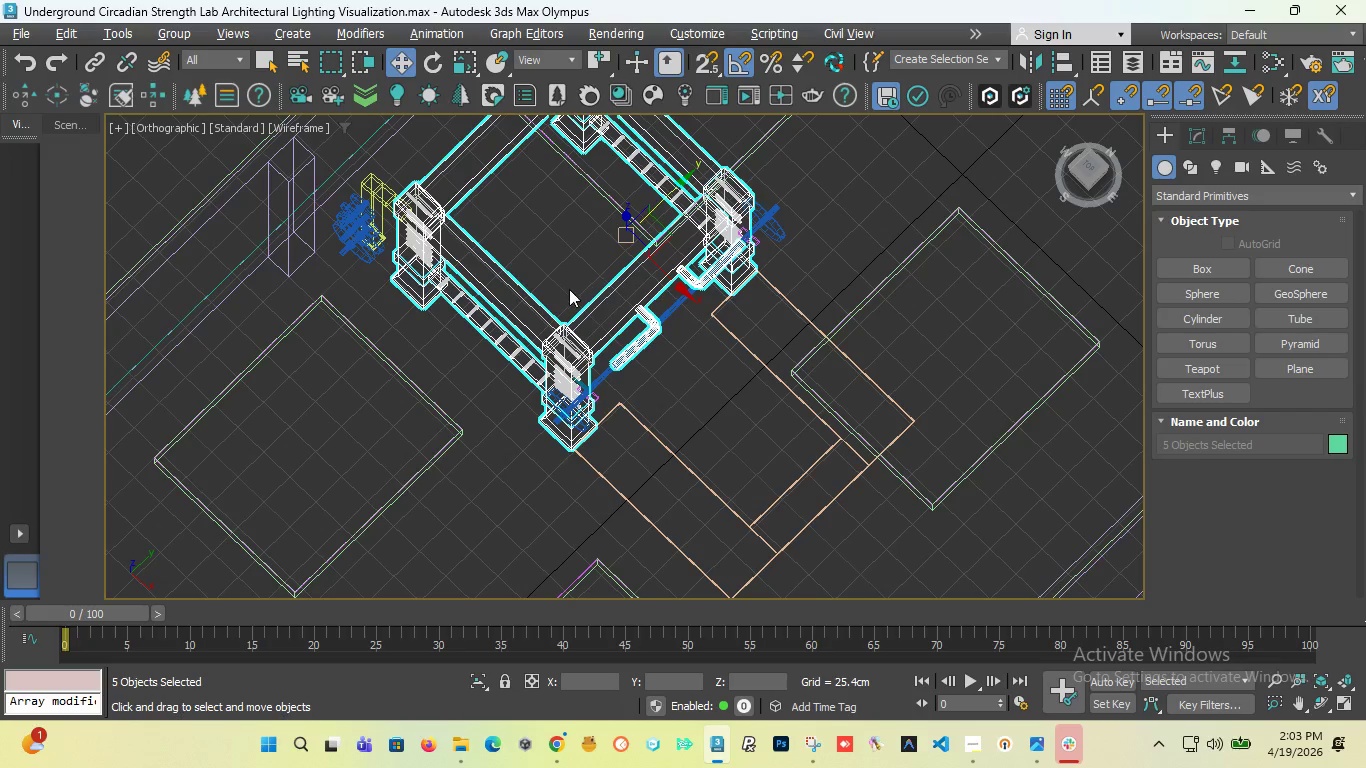 
hold_key(key=ControlLeft, duration=0.86)
 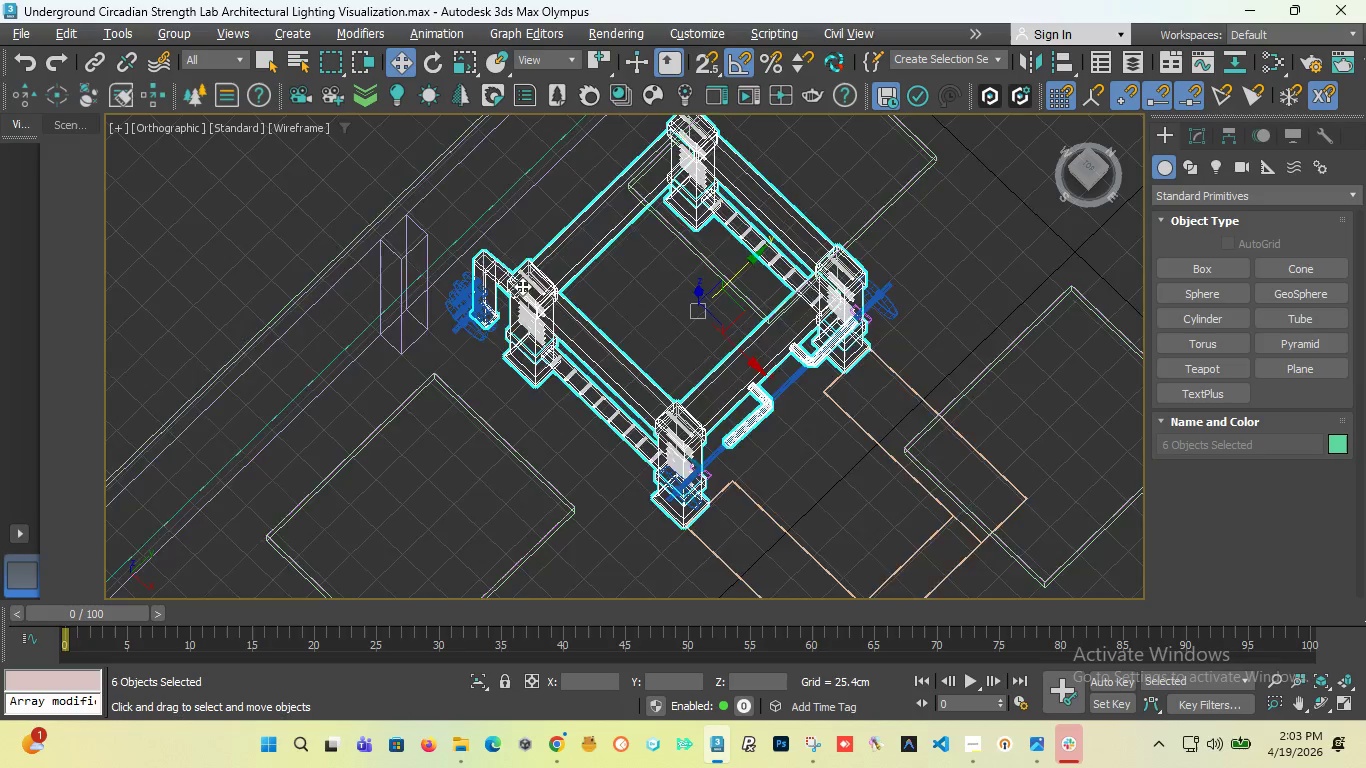 
scroll: coordinate [516, 312], scroll_direction: up, amount: 4.0
 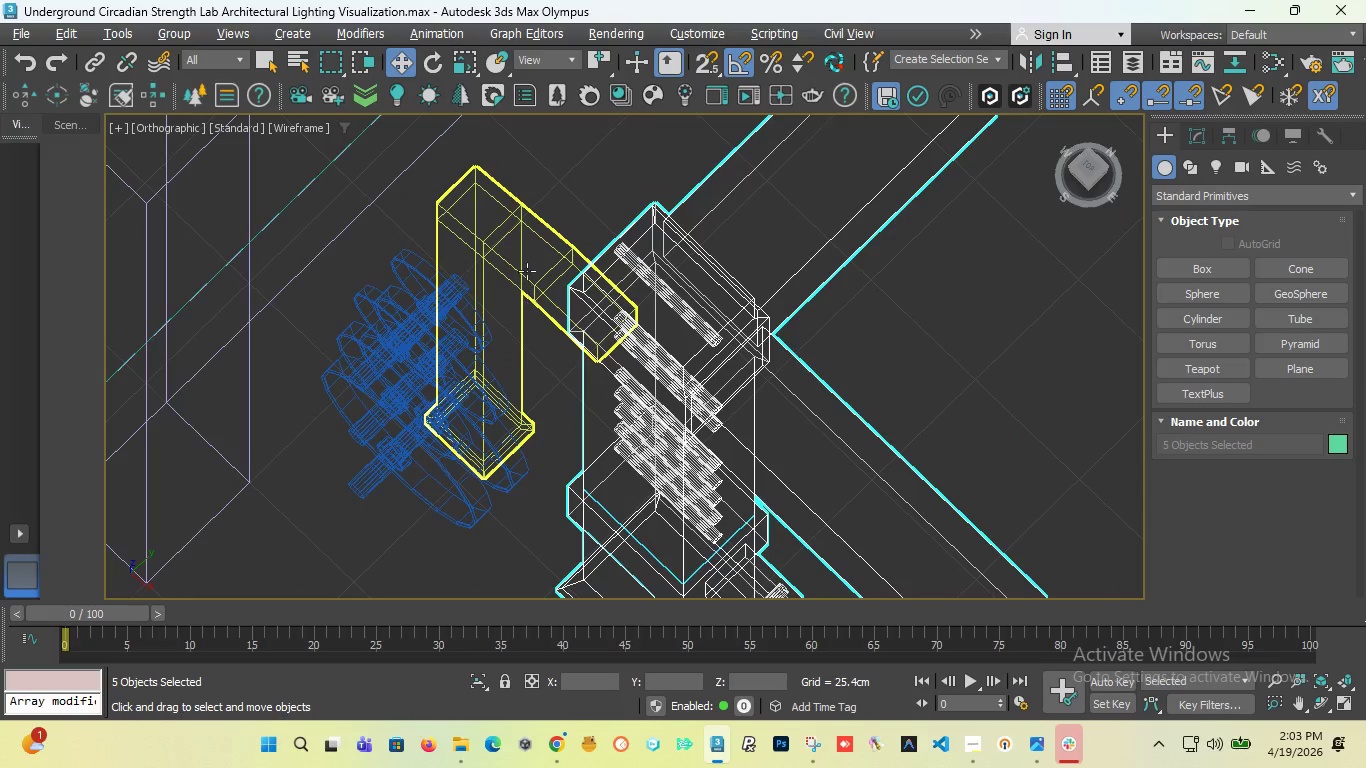 
left_click([525, 268])
 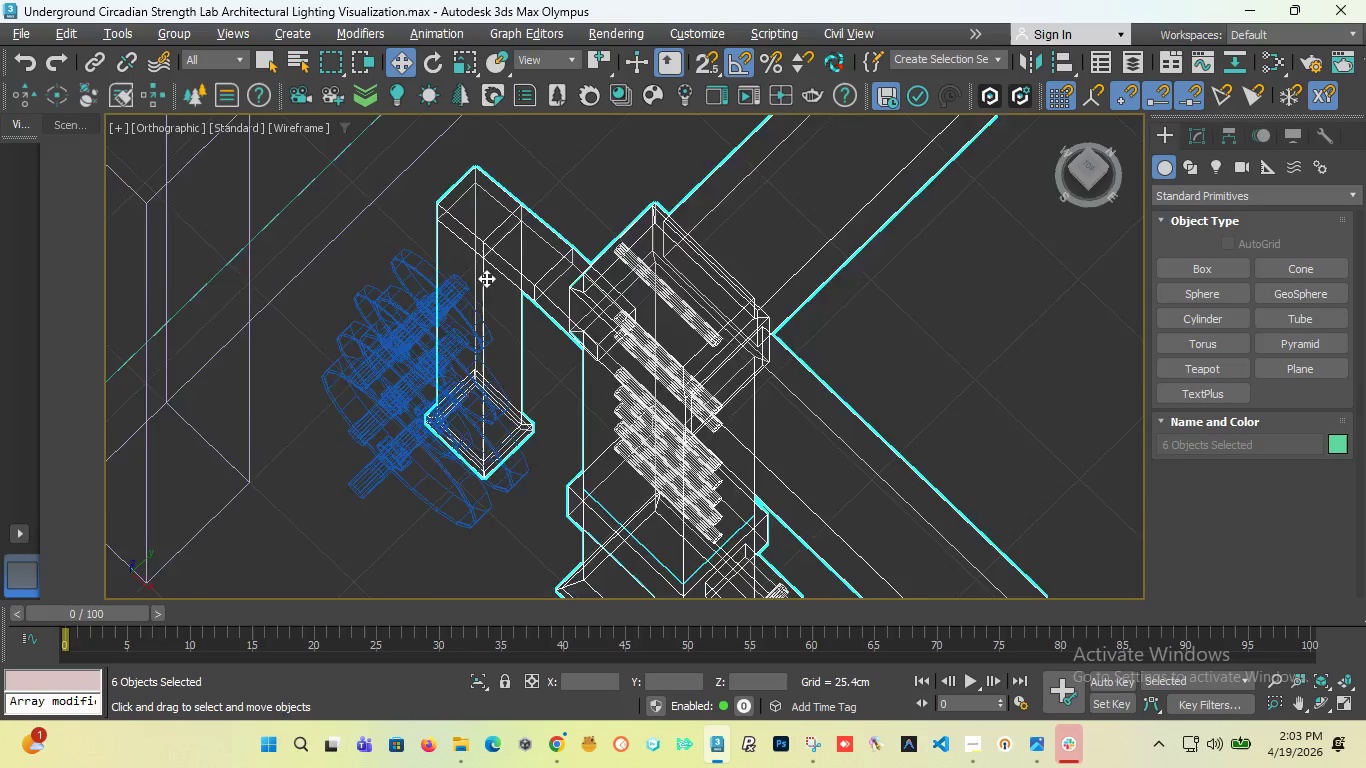 
scroll: coordinate [522, 286], scroll_direction: down, amount: 6.0
 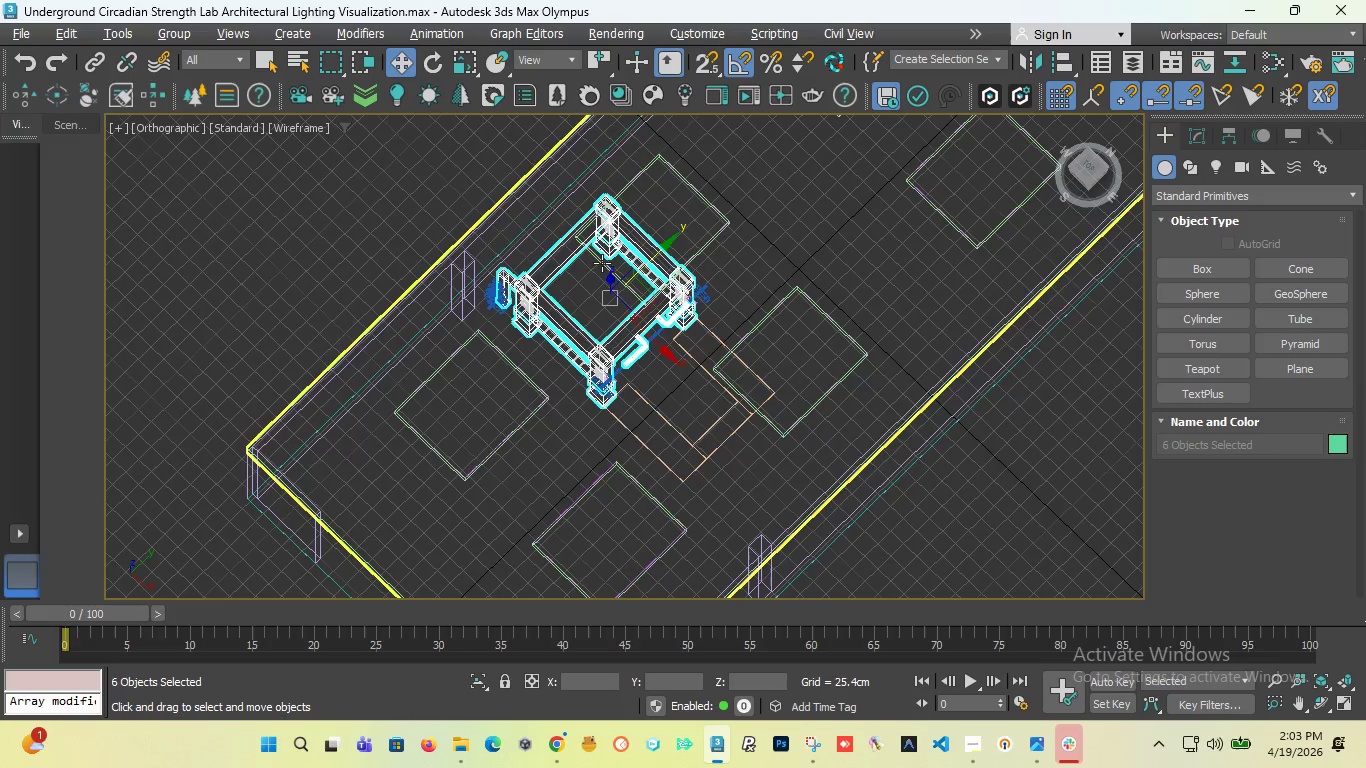 
scroll: coordinate [601, 262], scroll_direction: up, amount: 2.0
 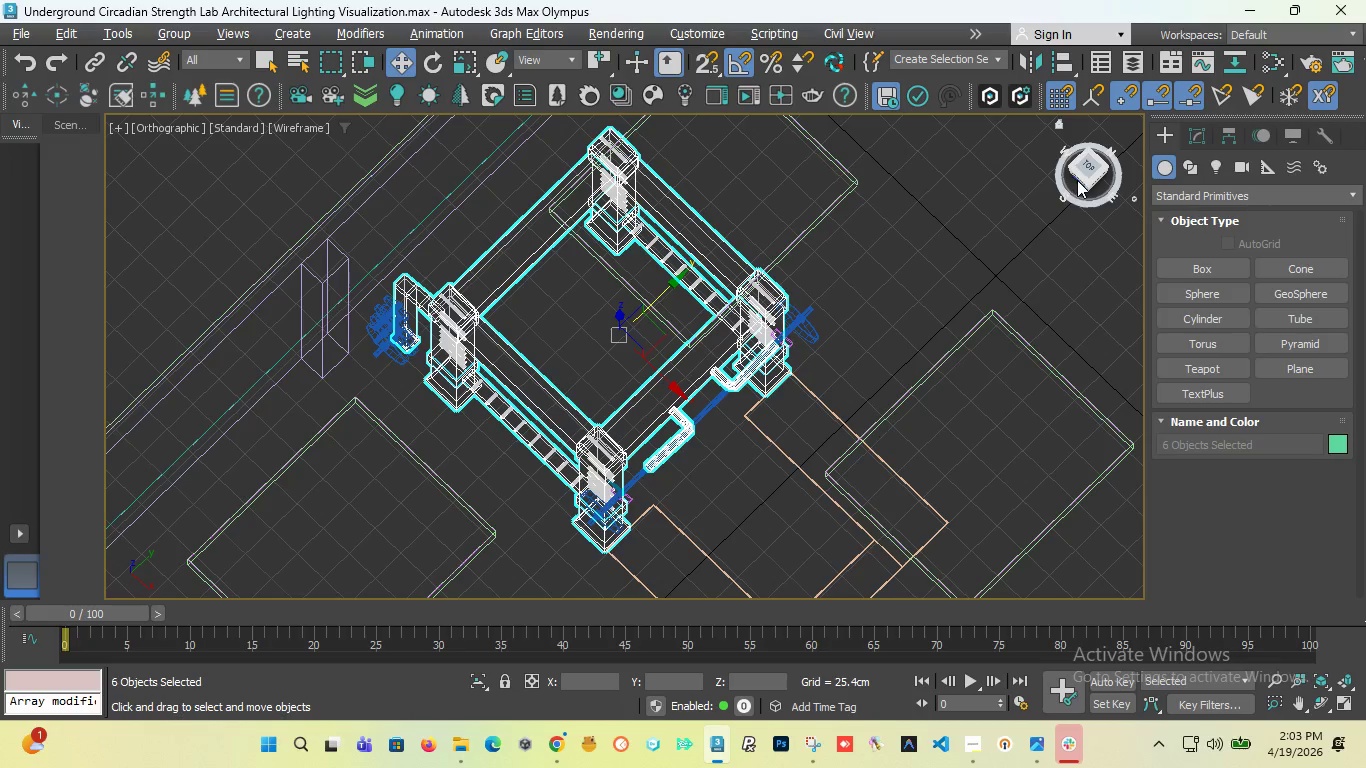 
left_click_drag(start_coordinate=[1081, 166], to_coordinate=[1129, 152])
 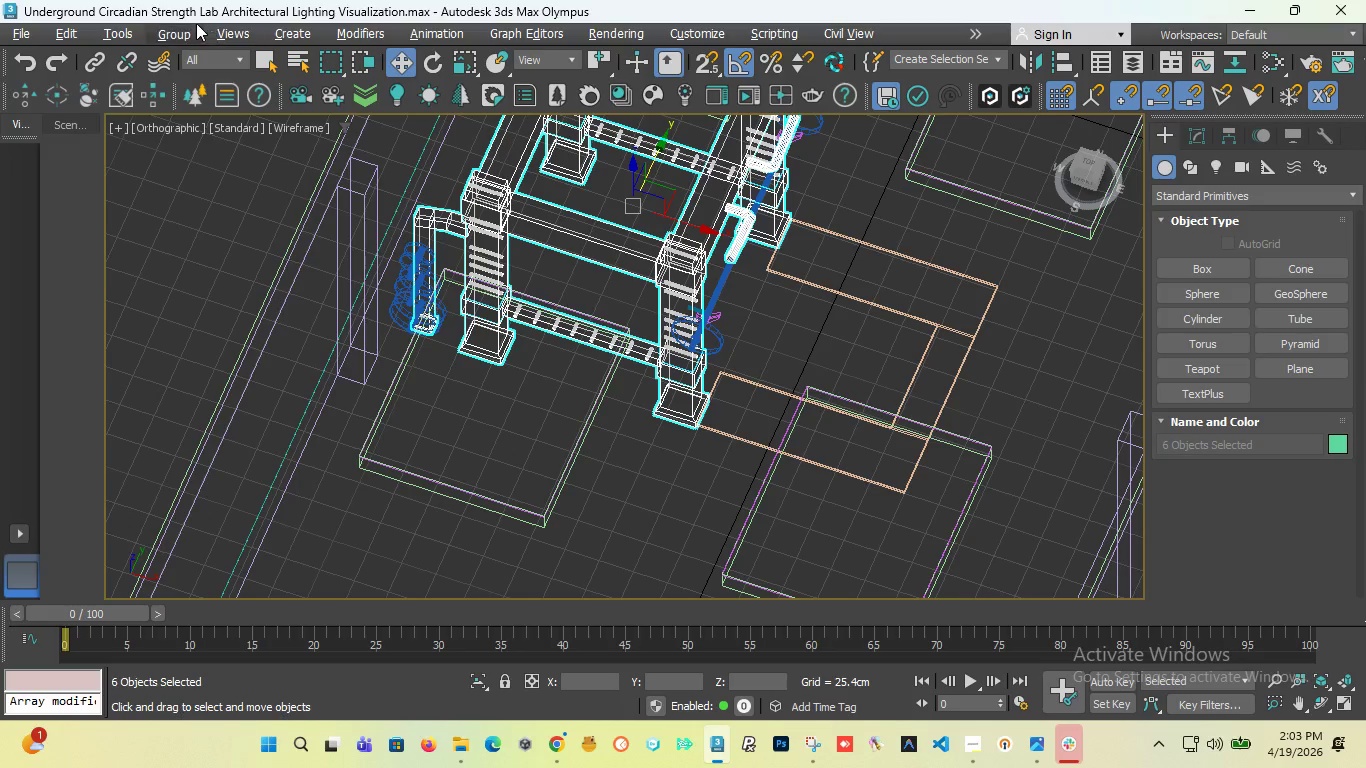 
left_click([180, 31])
 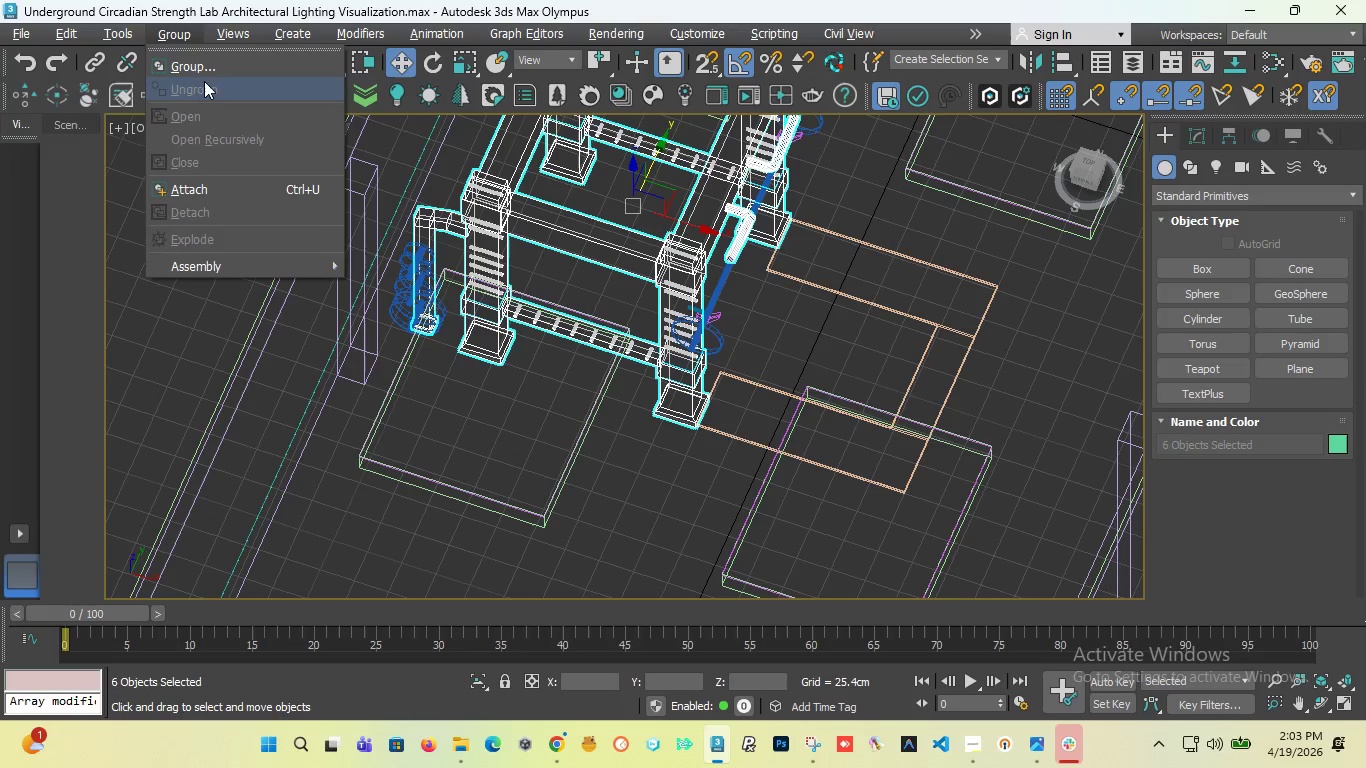 
left_click([204, 69])
 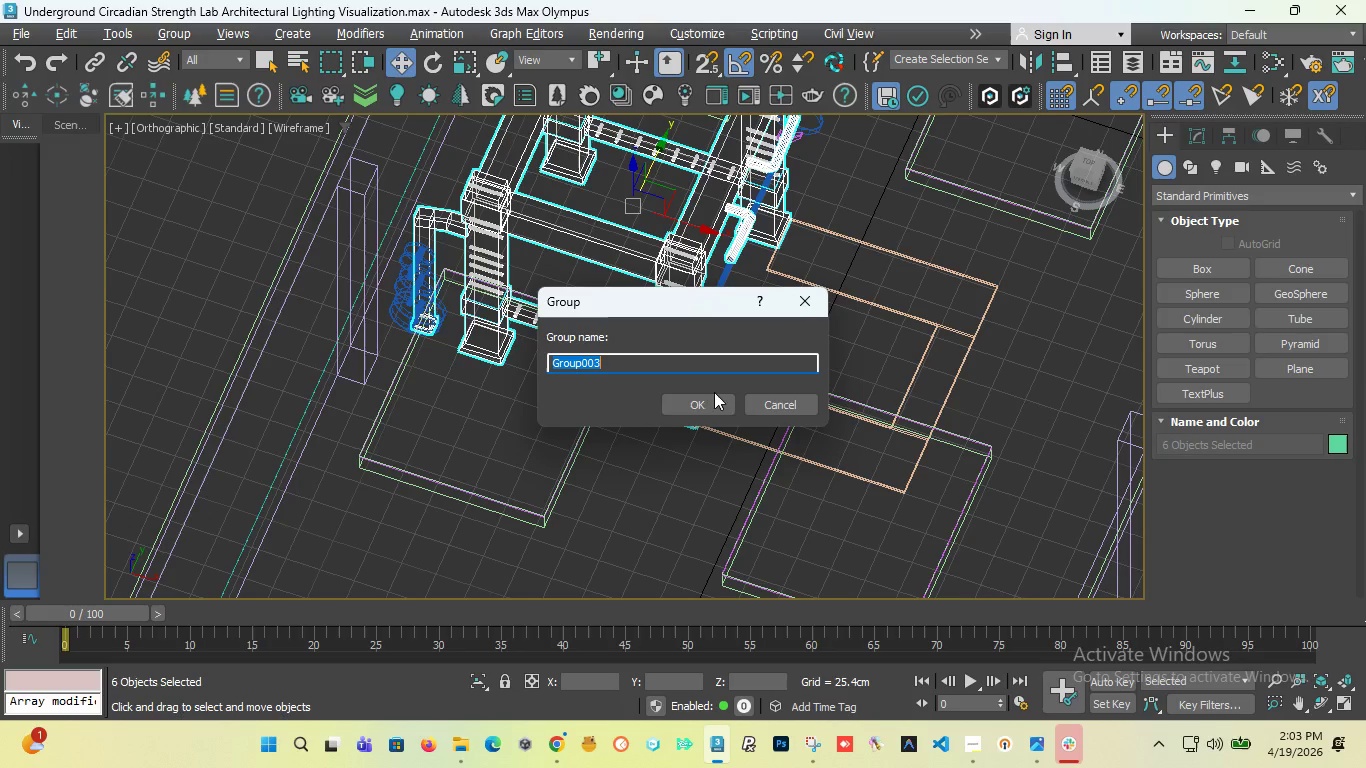 
left_click([709, 396])
 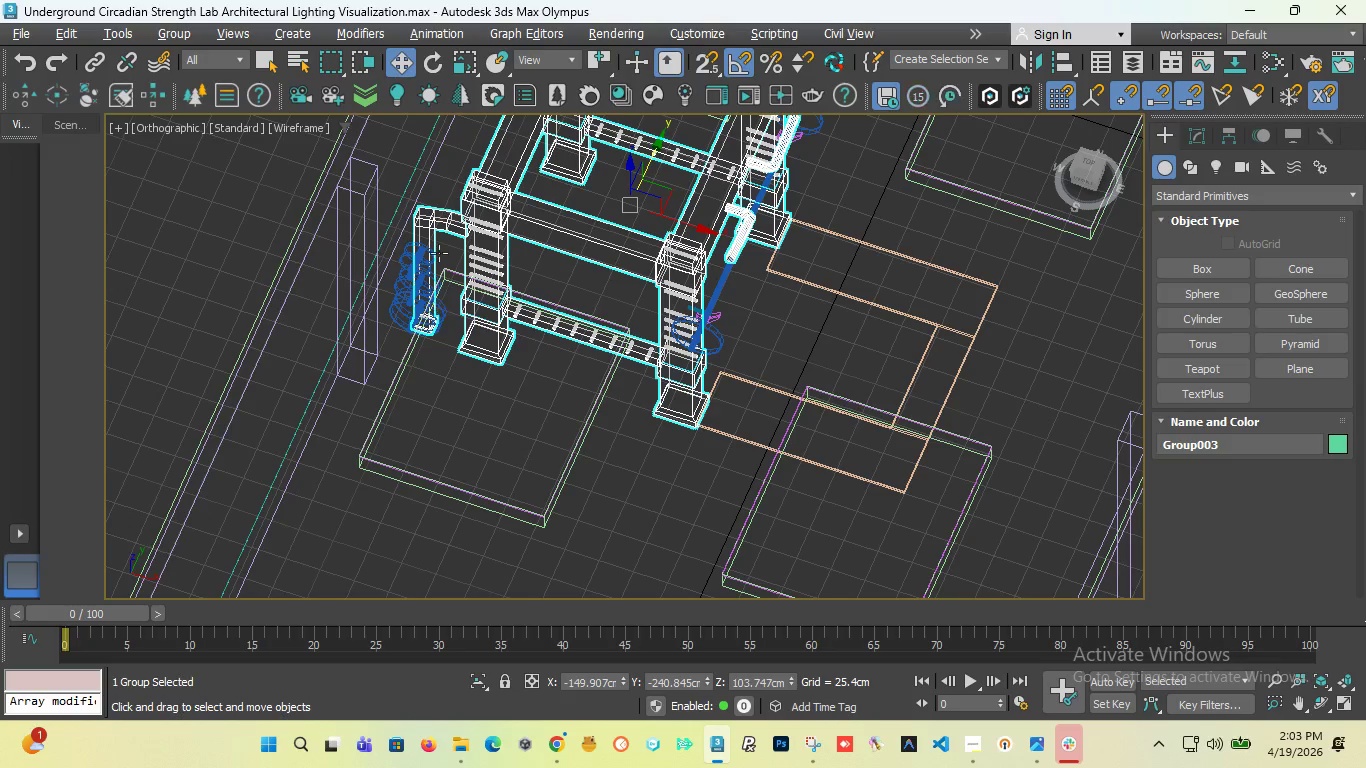 
scroll: coordinate [427, 265], scroll_direction: up, amount: 2.0
 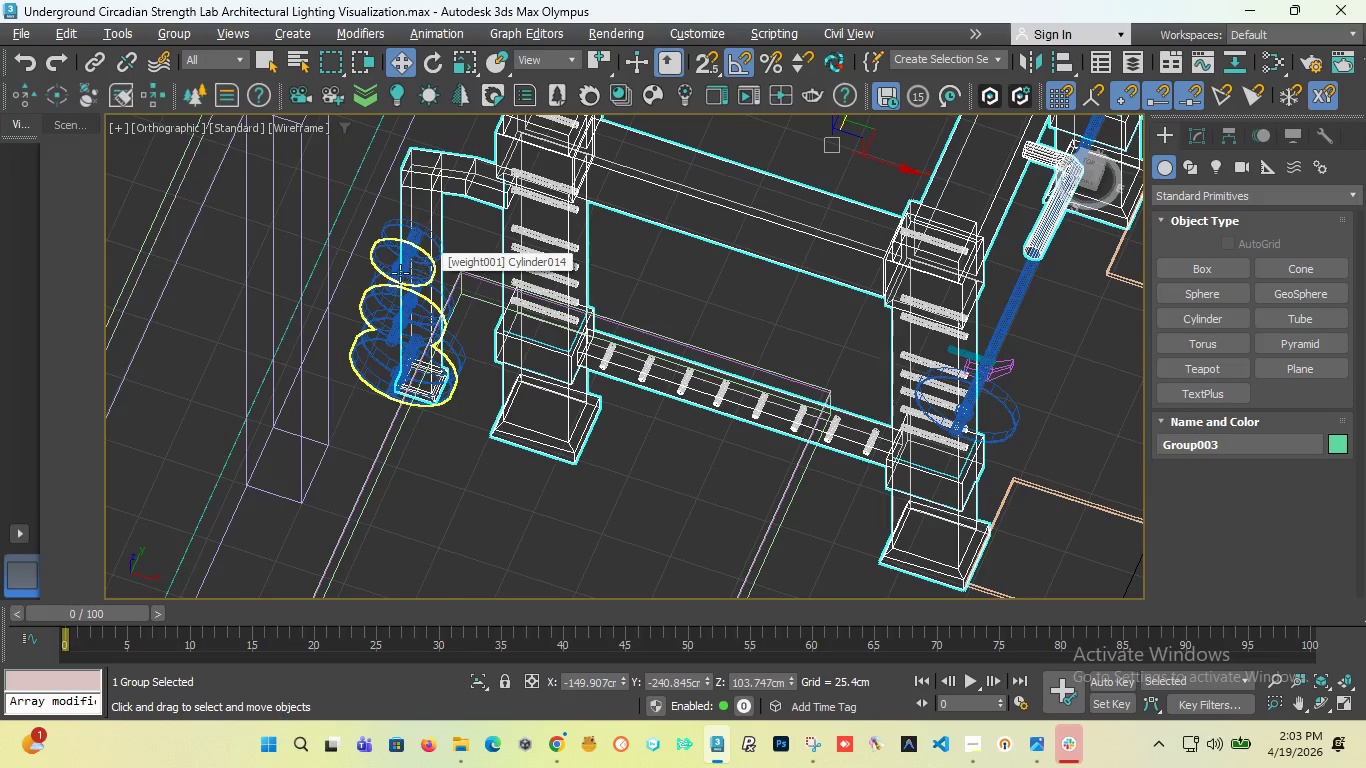 
scroll: coordinate [381, 280], scroll_direction: down, amount: 3.0
 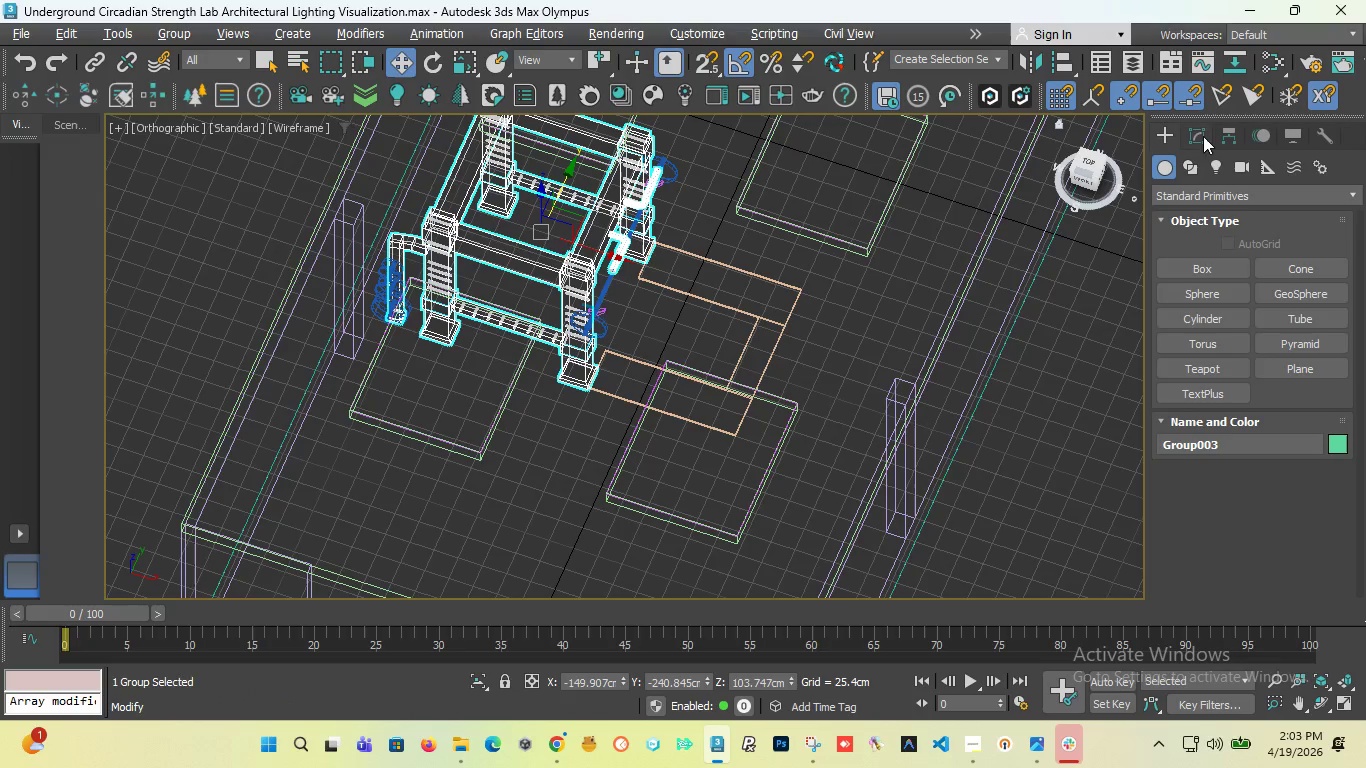 
left_click([1202, 132])
 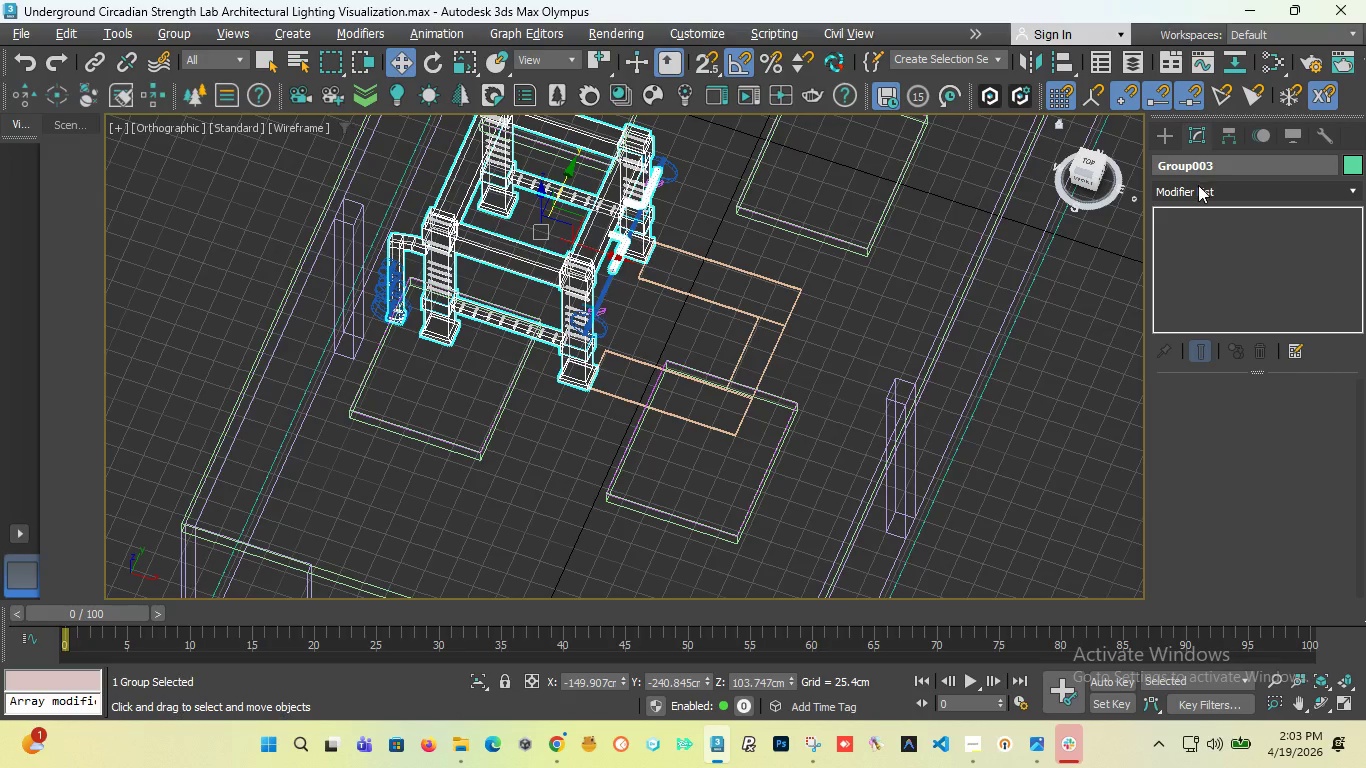 
left_click([1198, 185])
 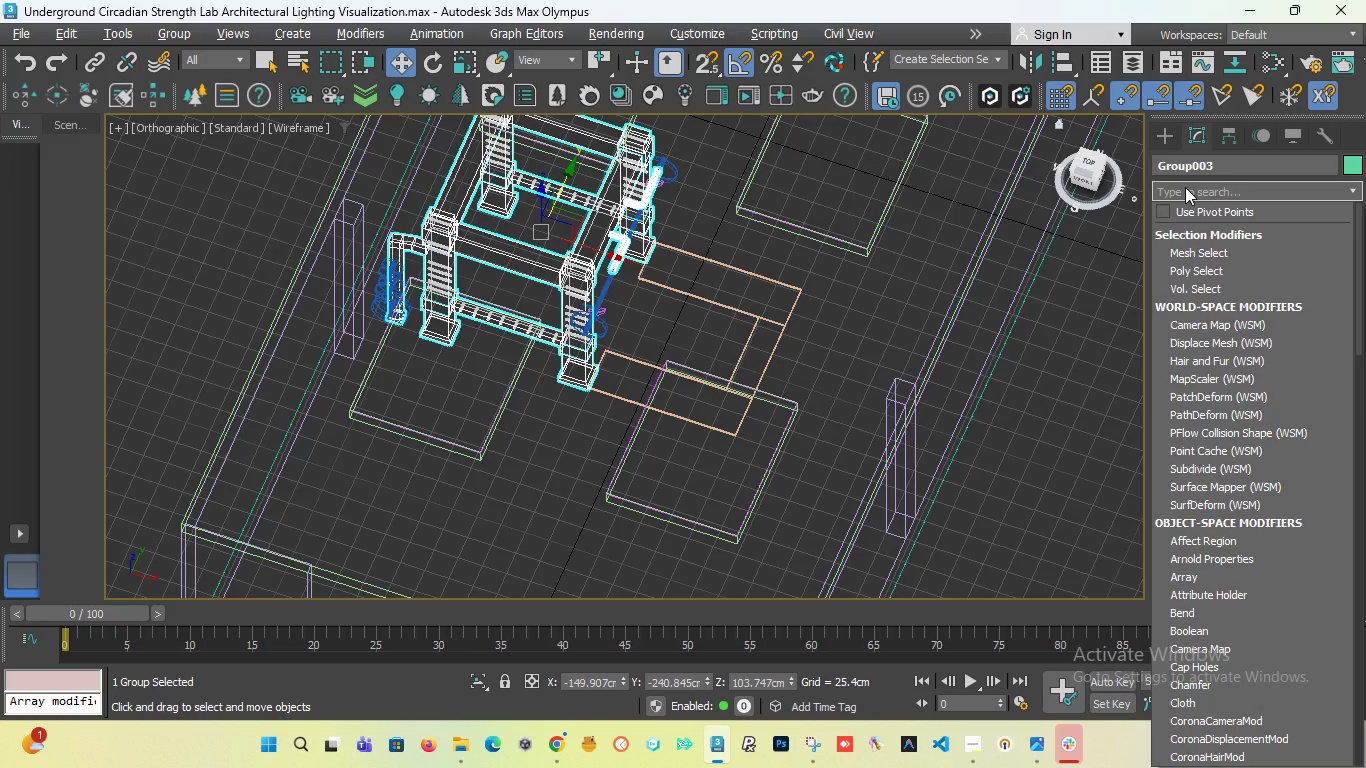 
type(ed)
 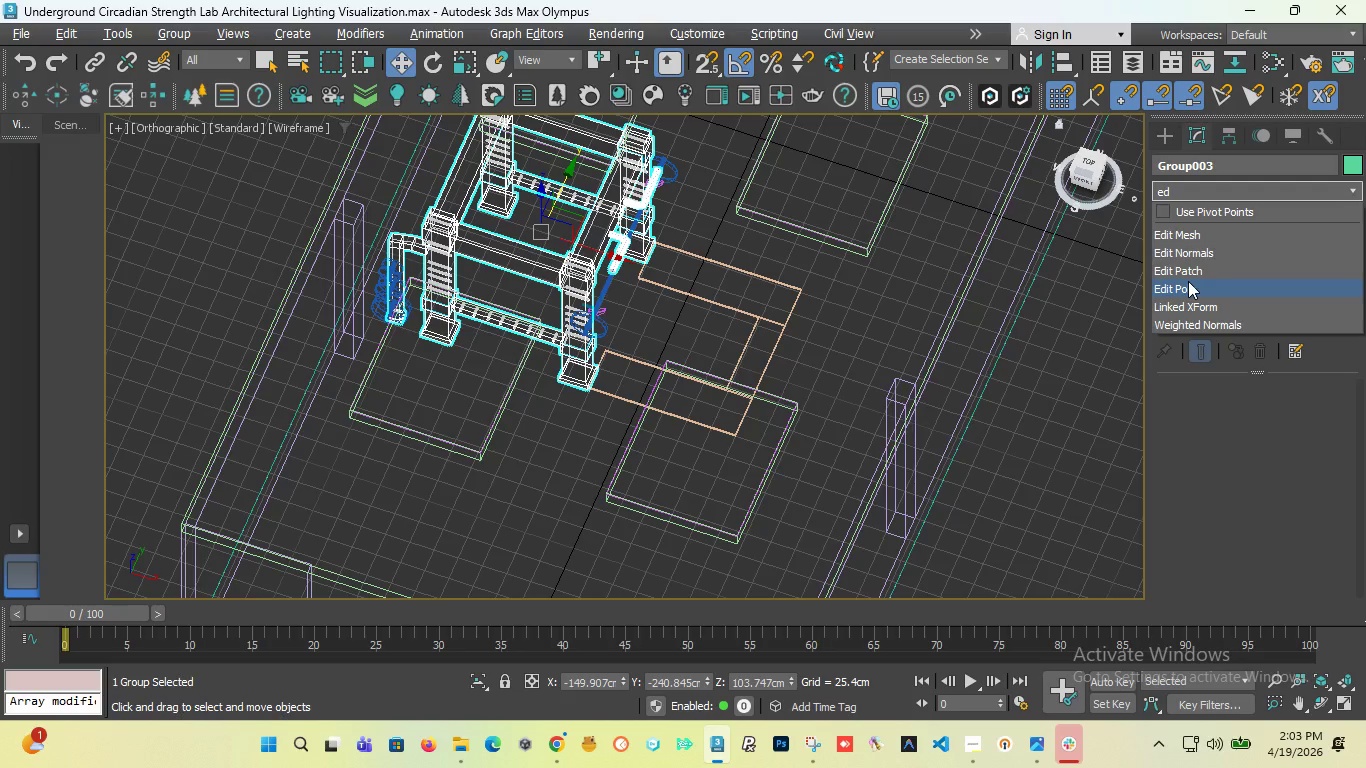 
left_click([1188, 281])
 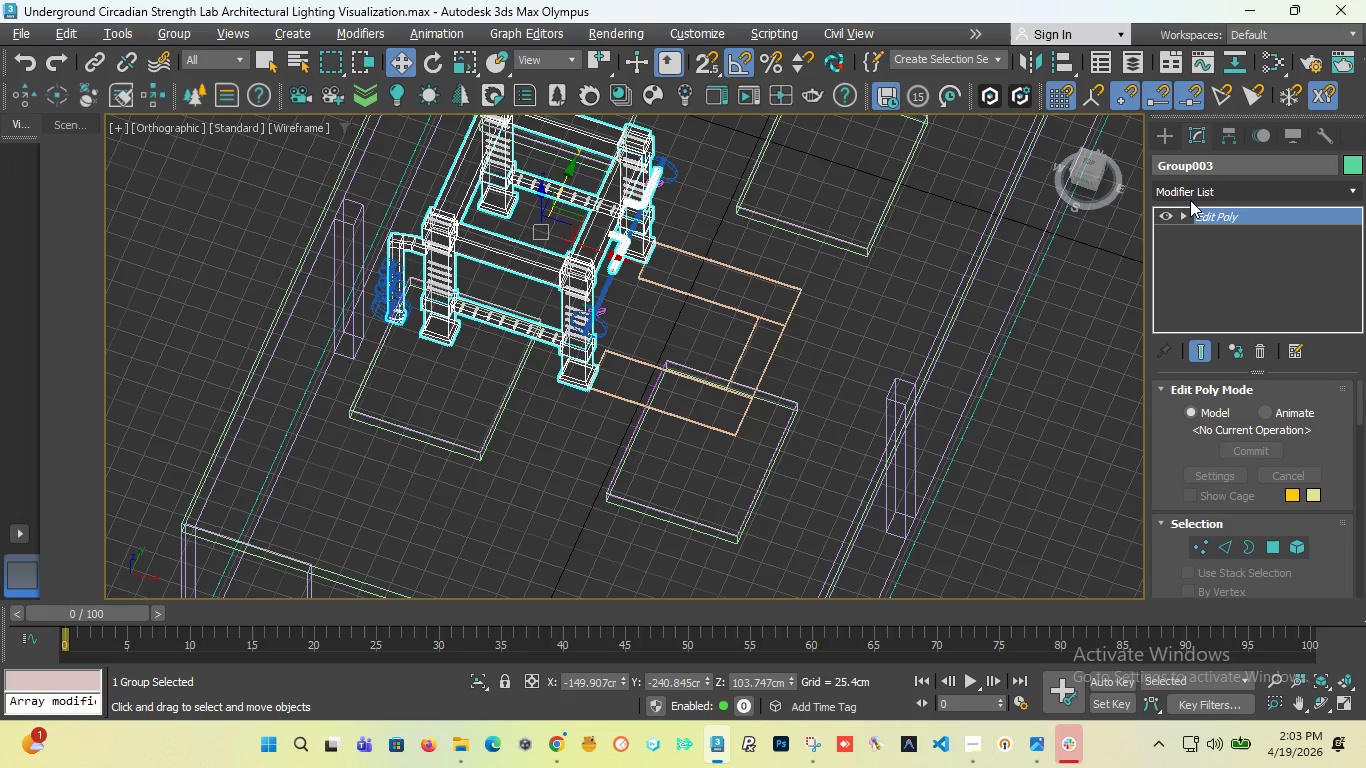 
wait(5.86)
 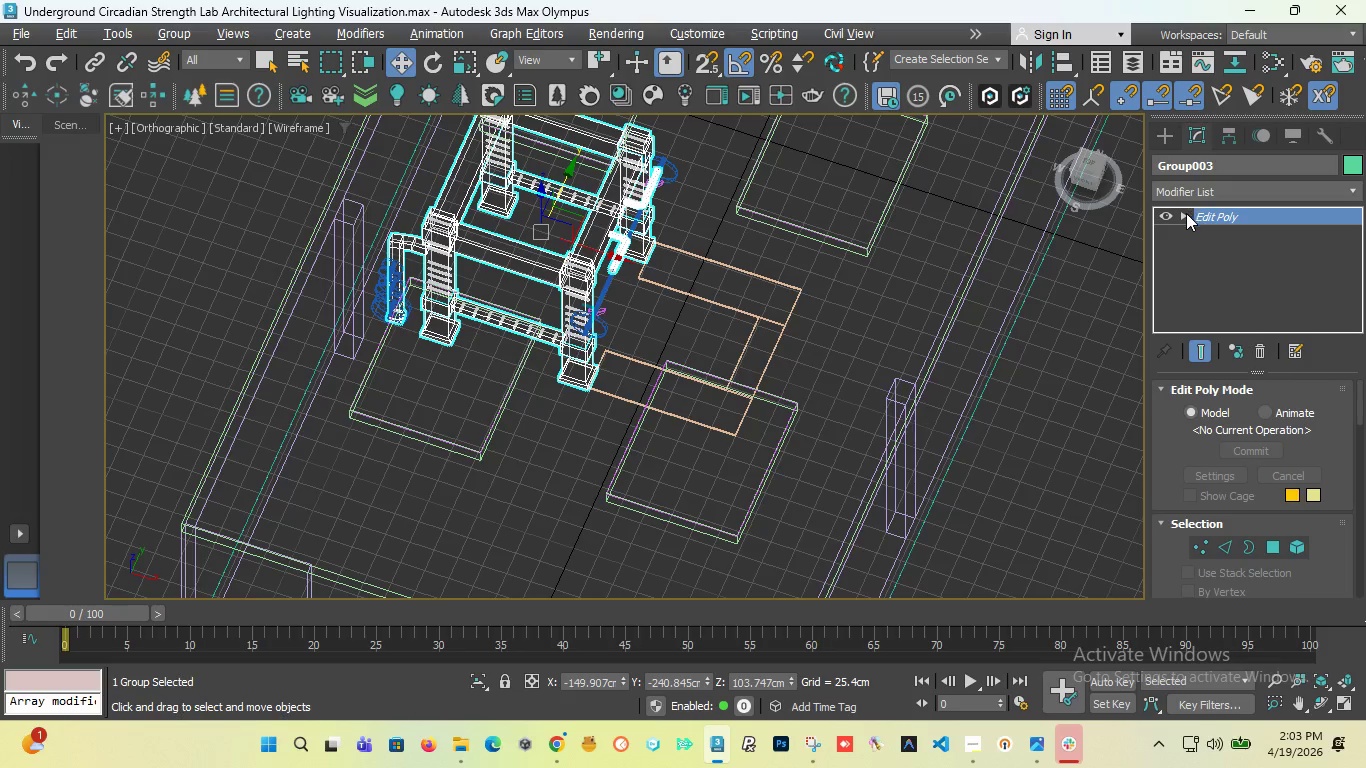 
key(Control+Z)
 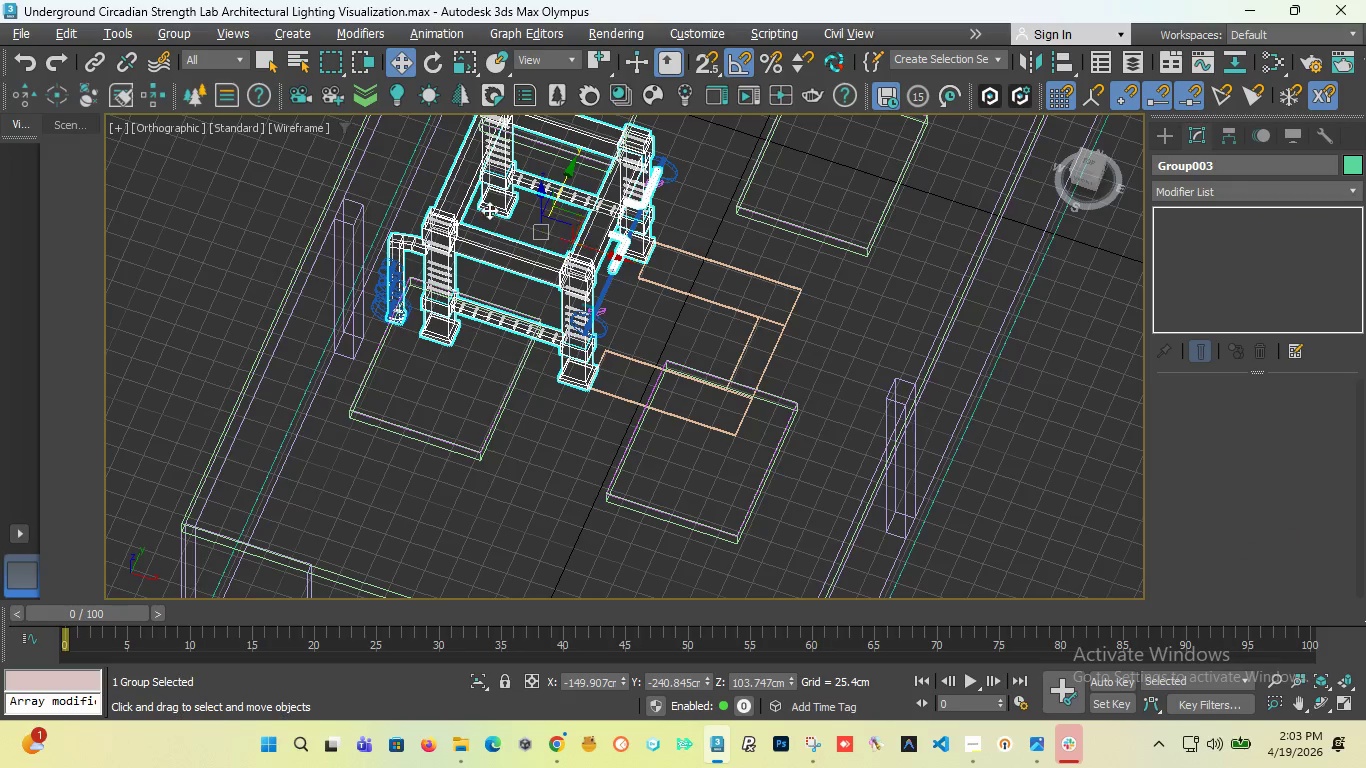 
scroll: coordinate [385, 253], scroll_direction: up, amount: 7.0
 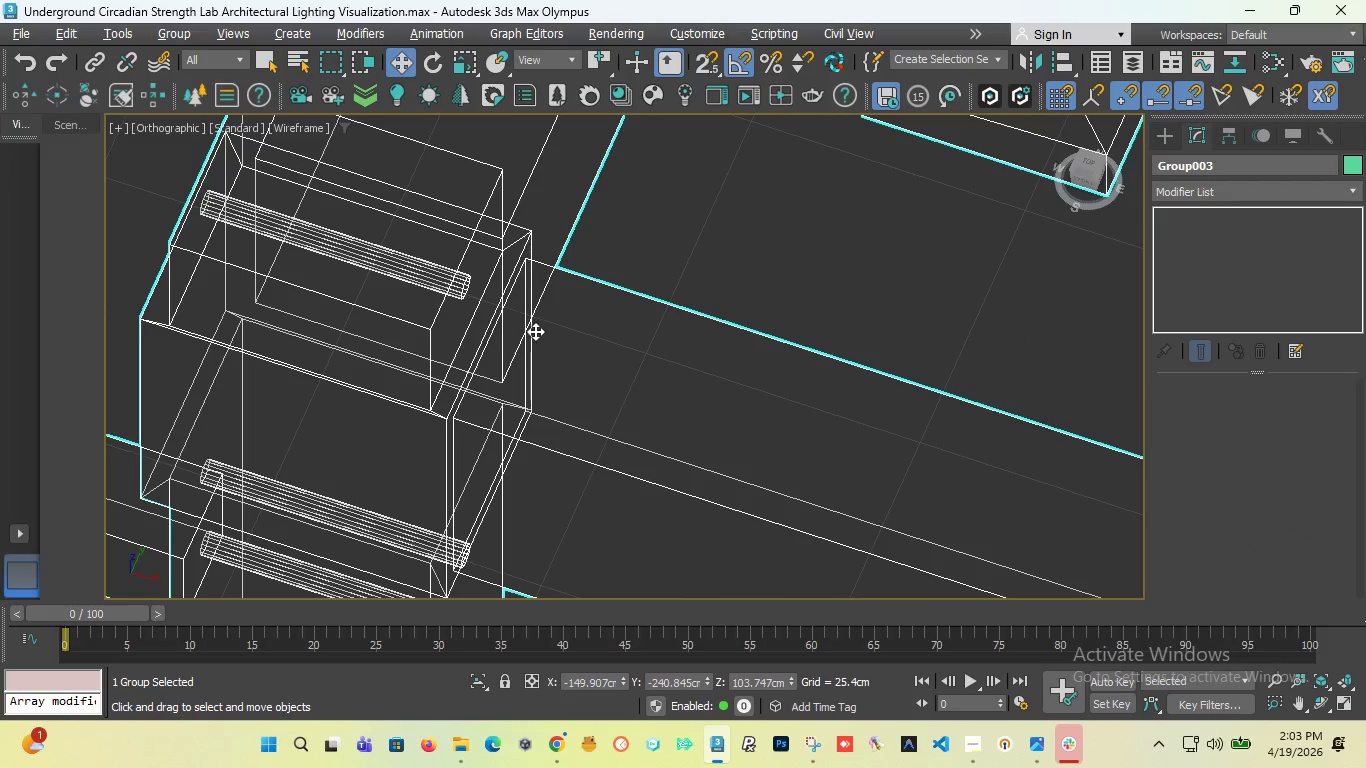 
scroll: coordinate [736, 235], scroll_direction: down, amount: 7.0
 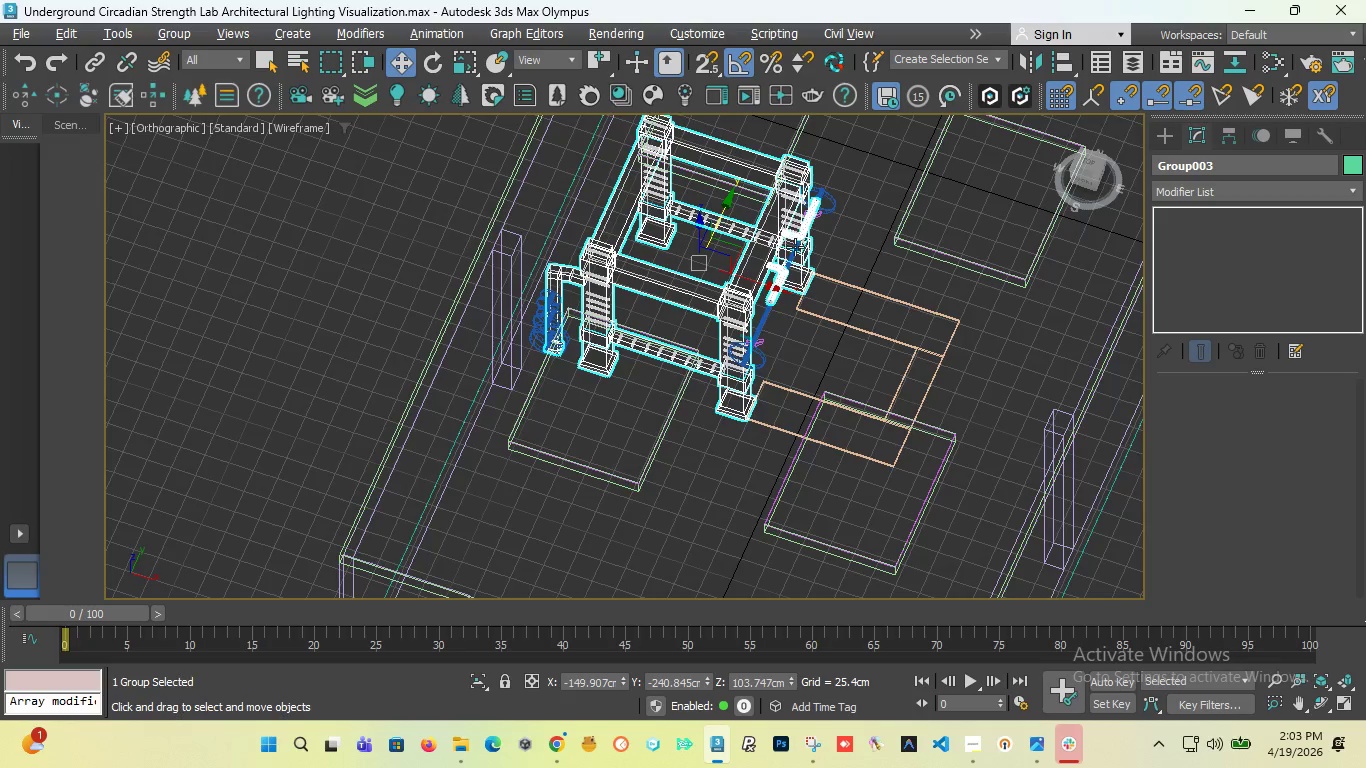 
scroll: coordinate [795, 247], scroll_direction: up, amount: 1.0
 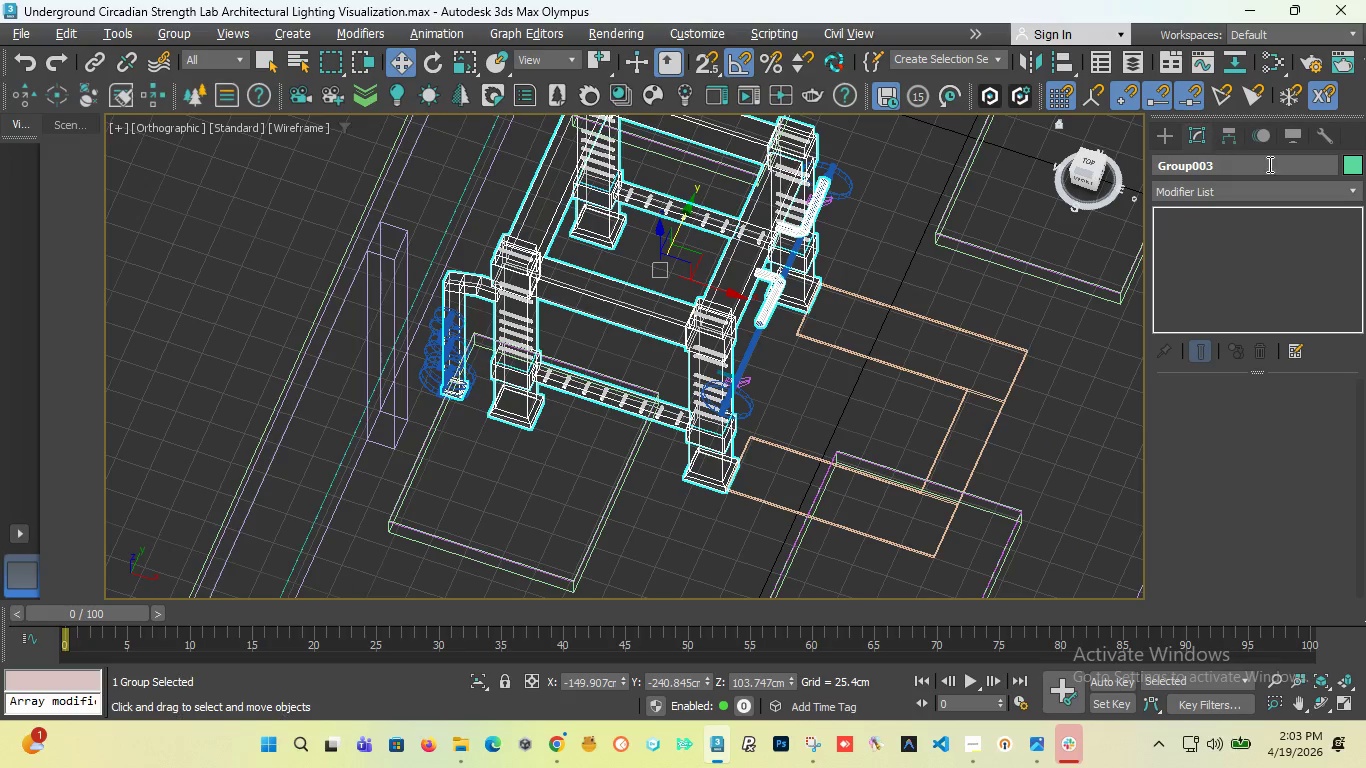 
left_click([1265, 192])
 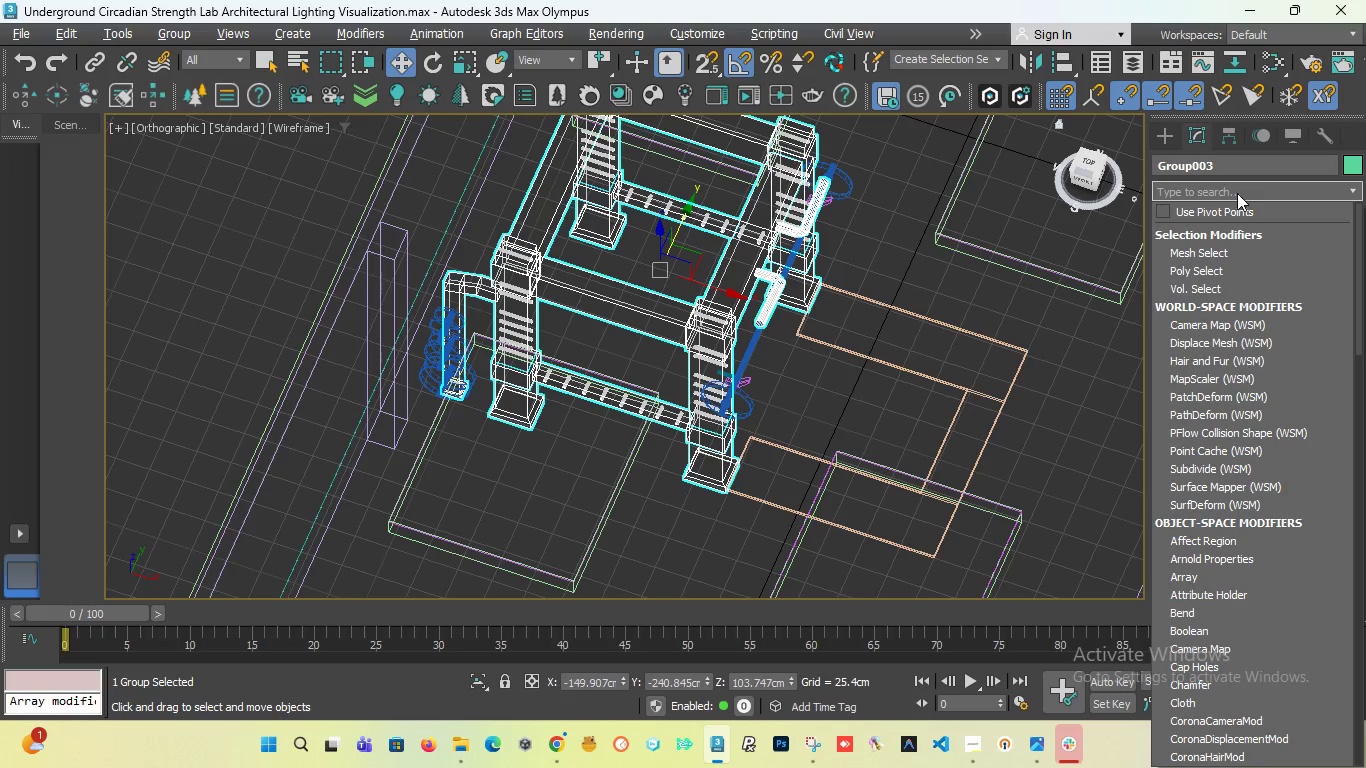 
key(C)
 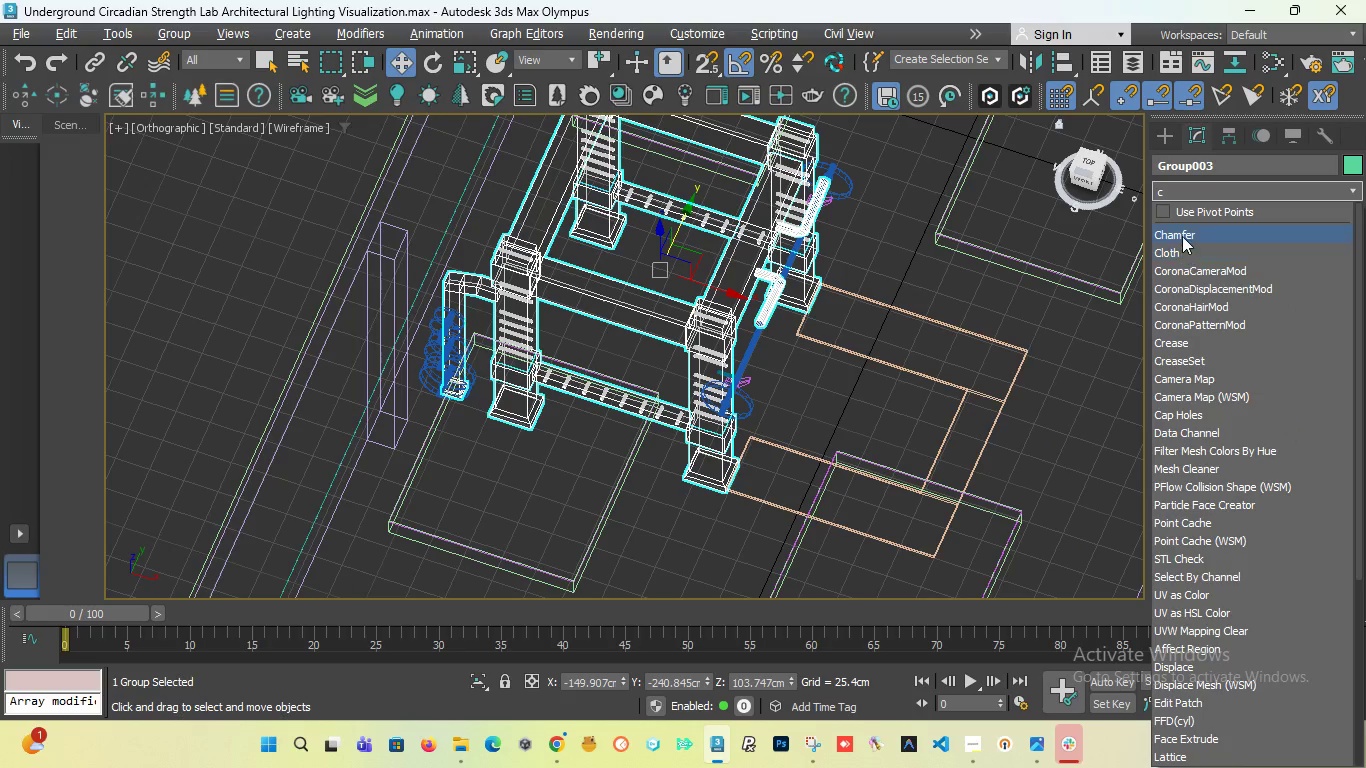 
left_click([1182, 236])
 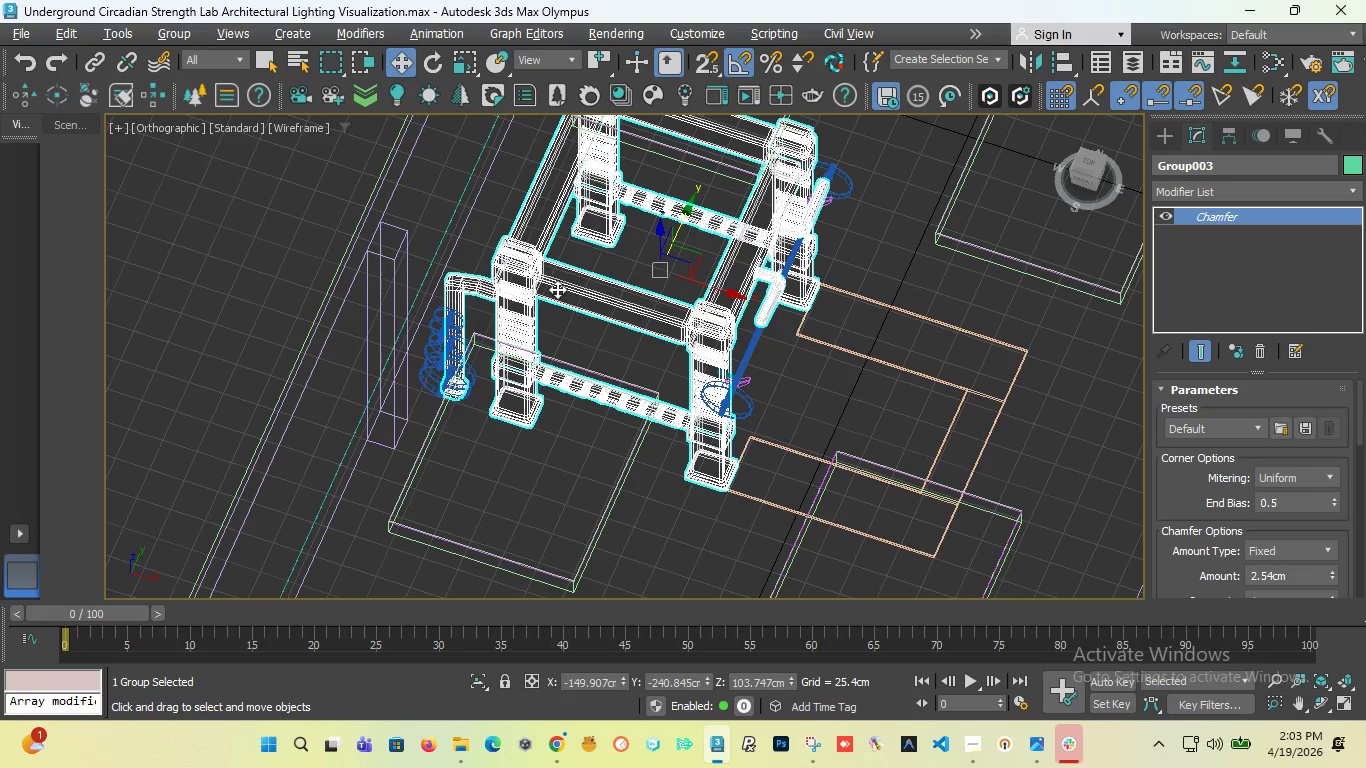 
scroll: coordinate [517, 255], scroll_direction: up, amount: 3.0
 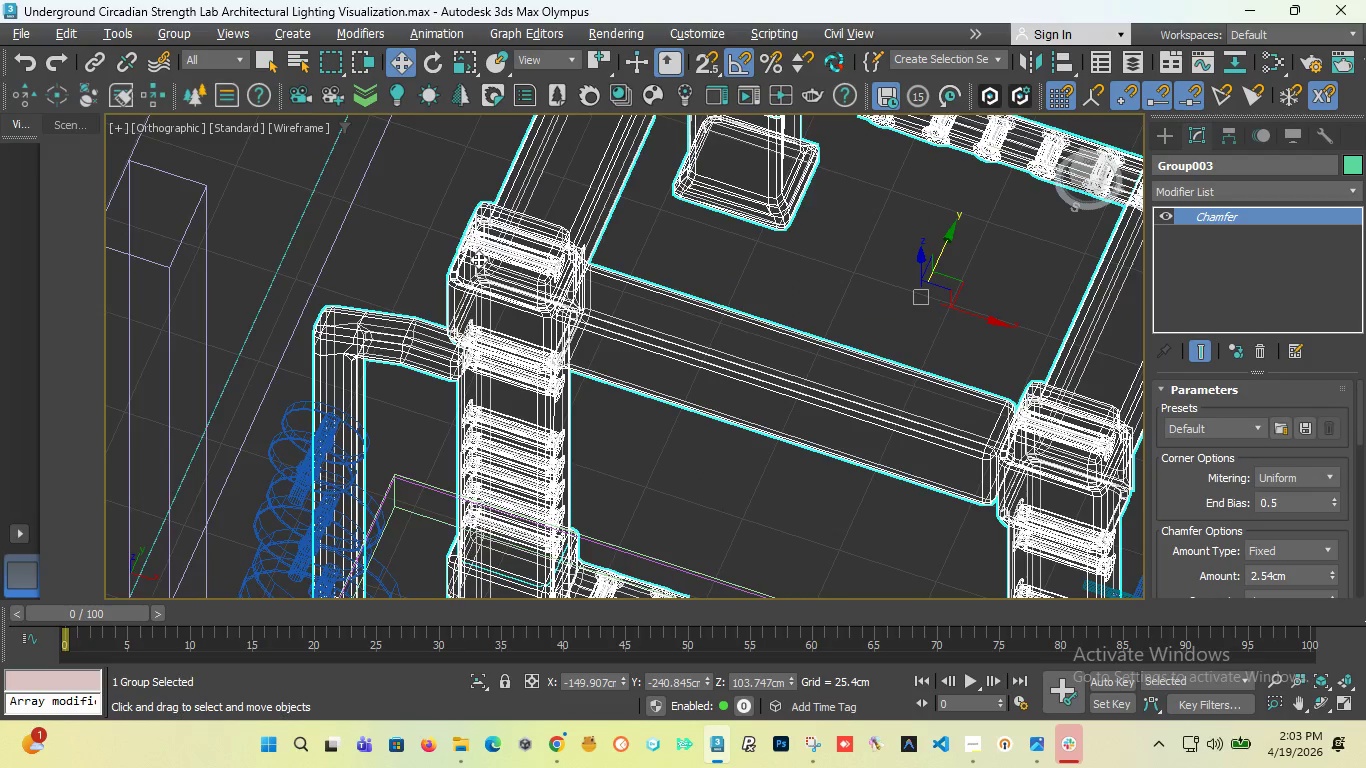 
scroll: coordinate [478, 259], scroll_direction: down, amount: 3.0
 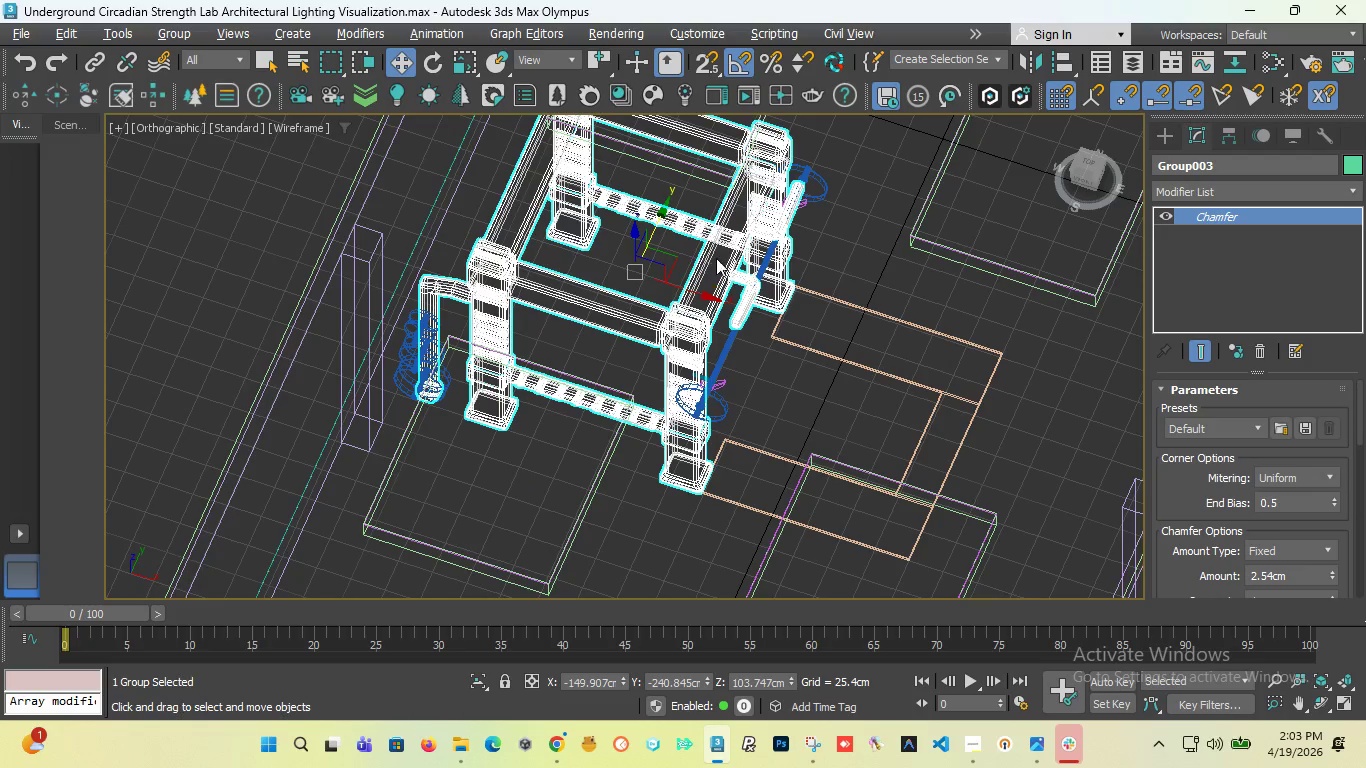 
scroll: coordinate [738, 414], scroll_direction: up, amount: 6.0
 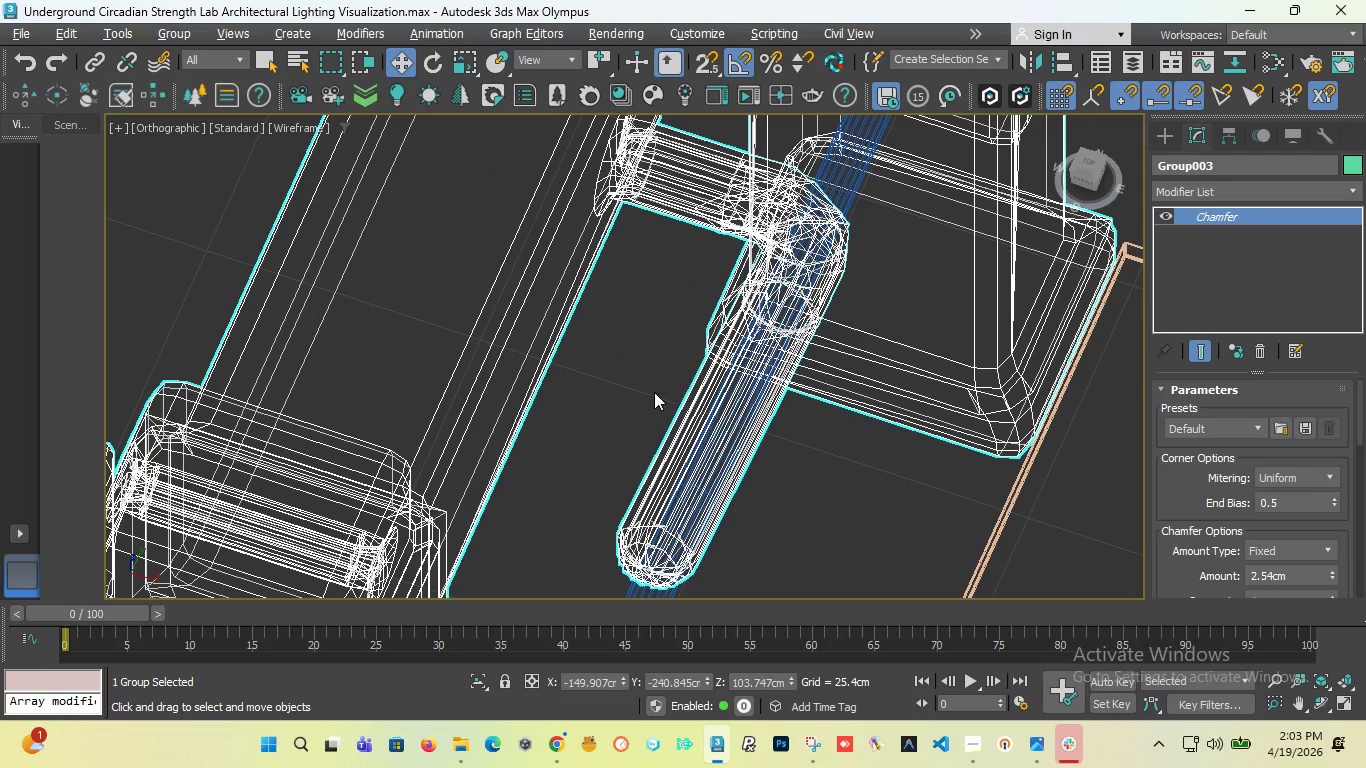 
scroll: coordinate [647, 387], scroll_direction: down, amount: 4.0
 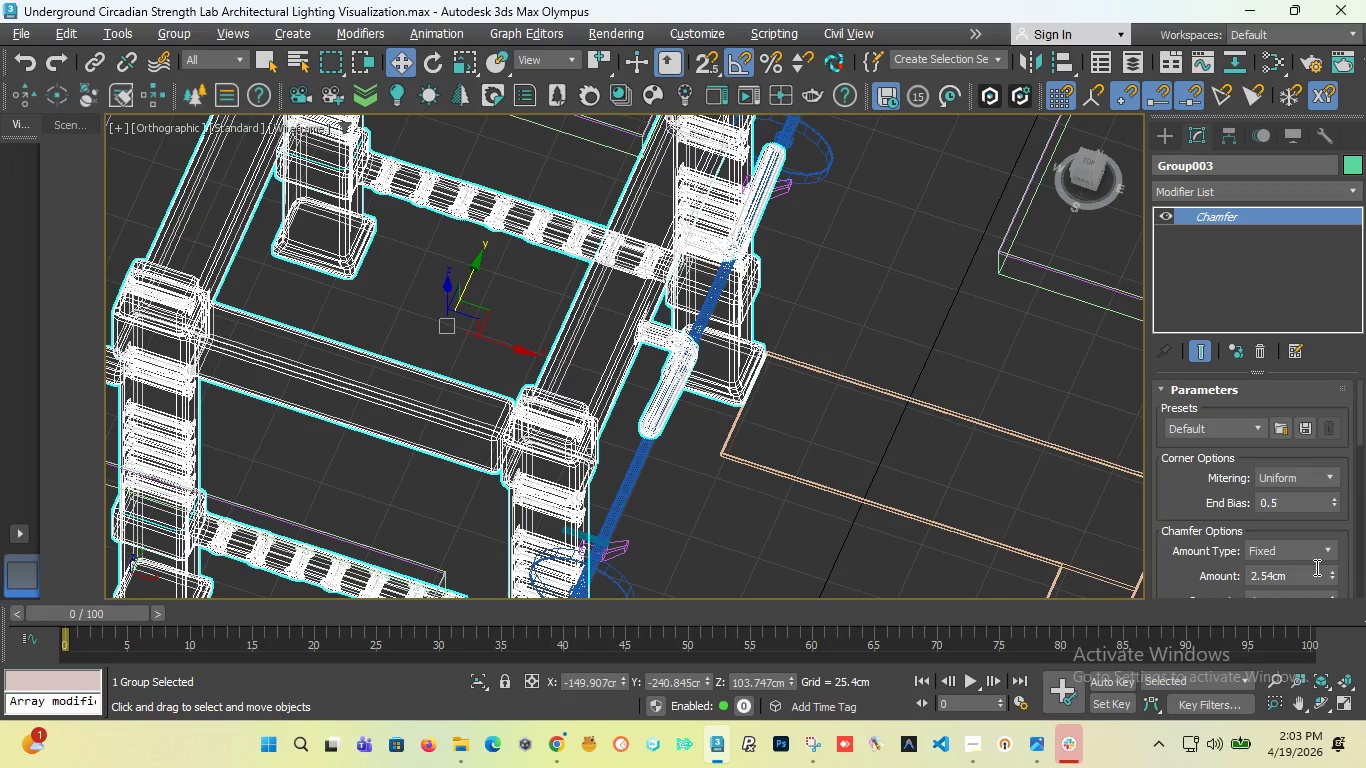 
left_click_drag(start_coordinate=[1300, 578], to_coordinate=[1181, 585])
 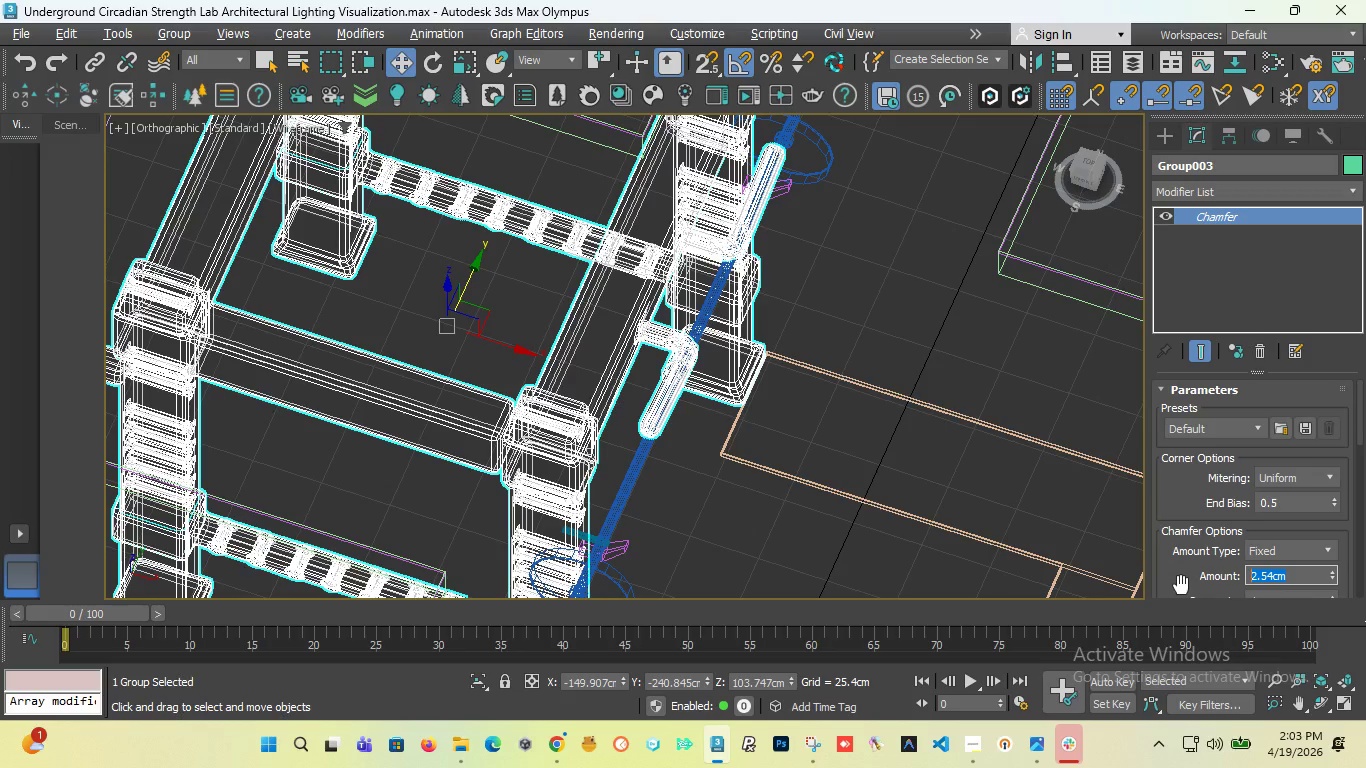 
key(Period)
 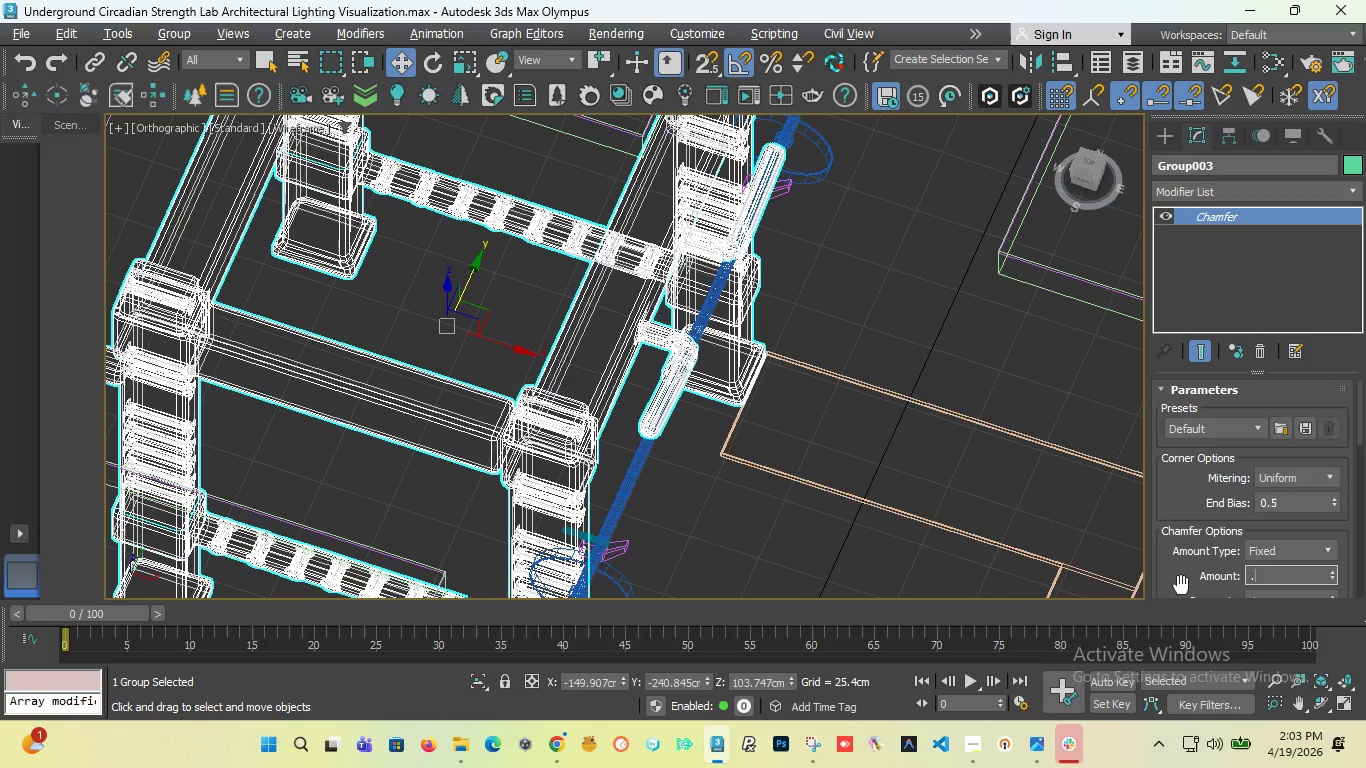 
key(2)
 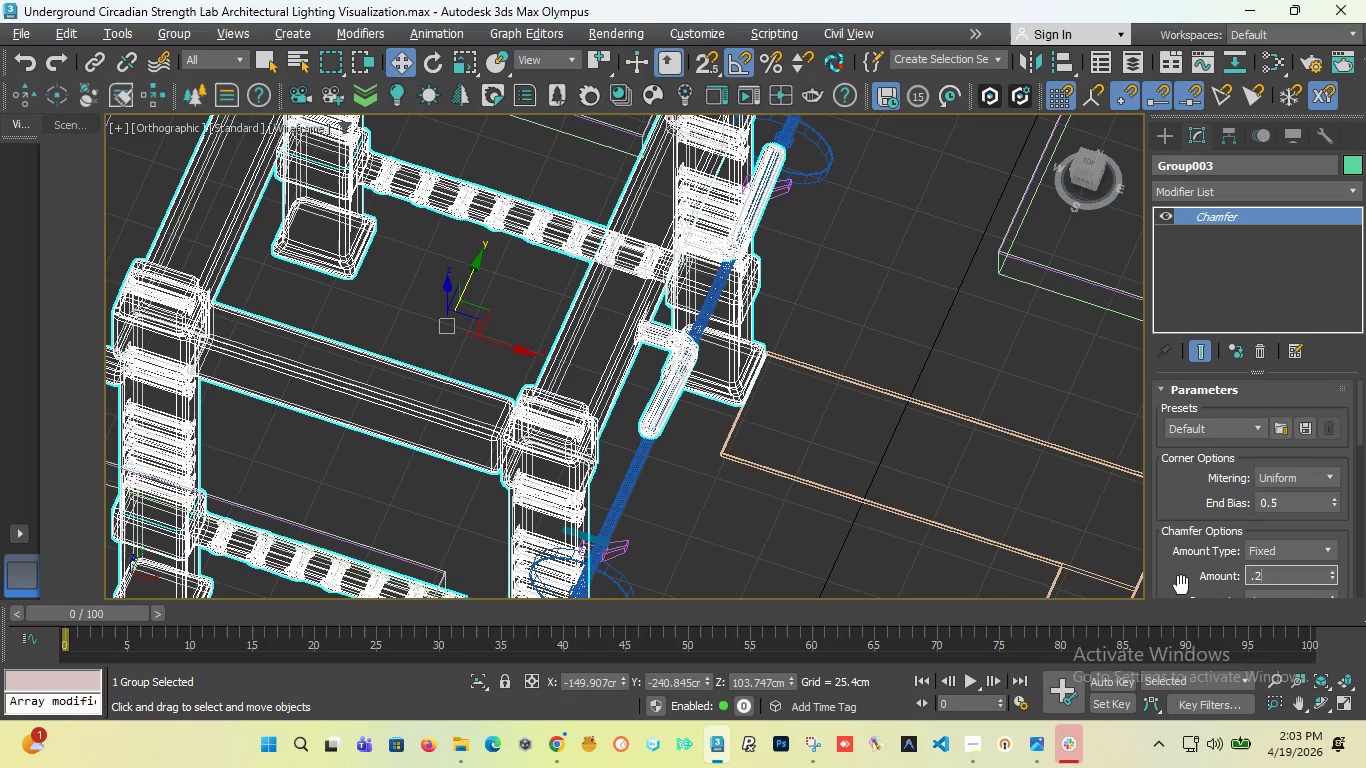 
key(Enter)
 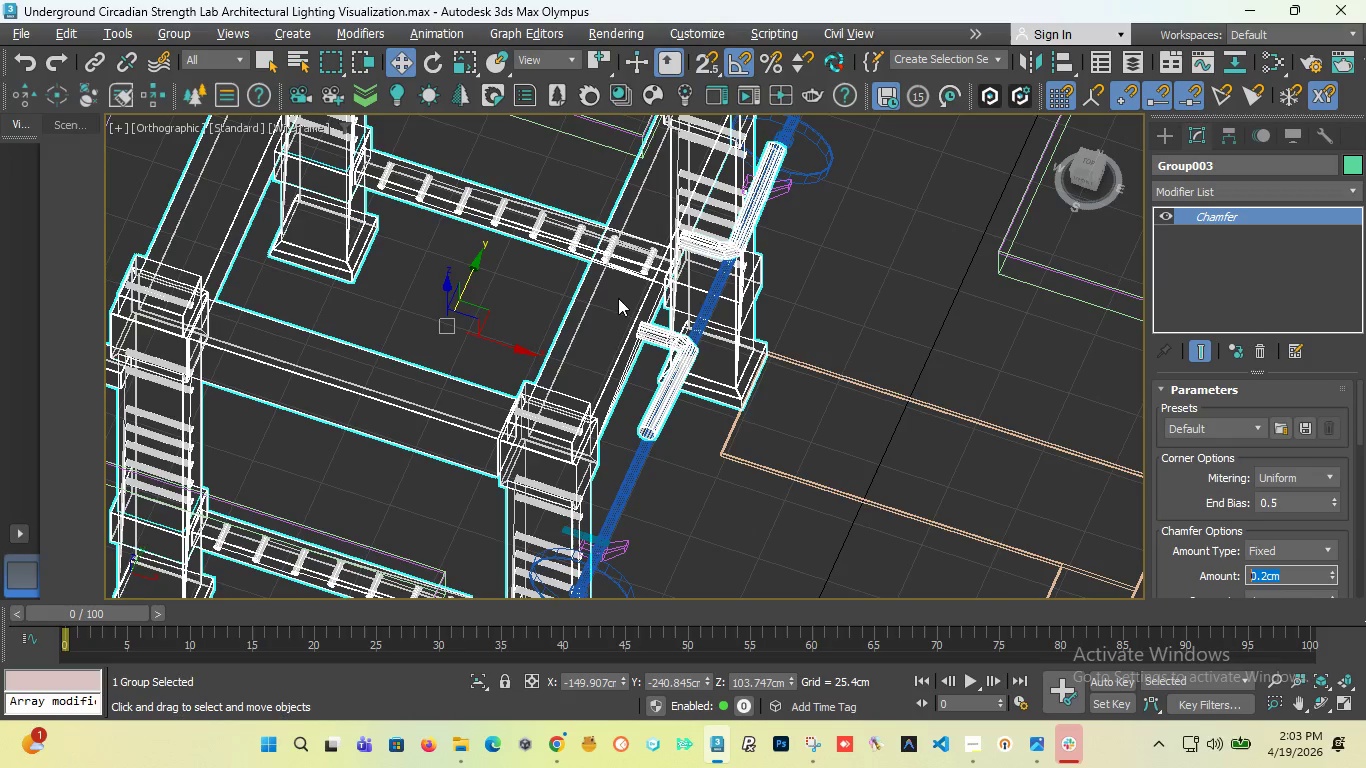 
scroll: coordinate [685, 376], scroll_direction: none, amount: 0.0
 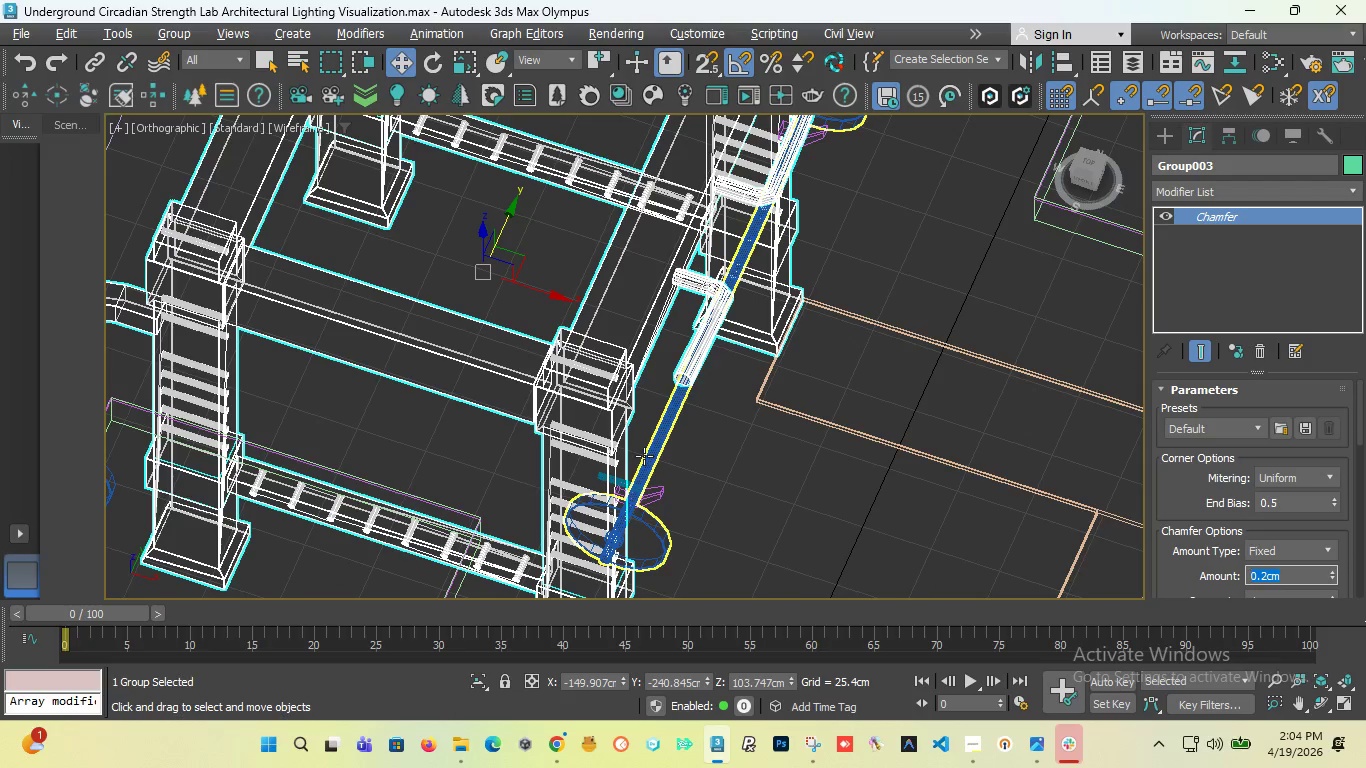 
key(Control+Z)
 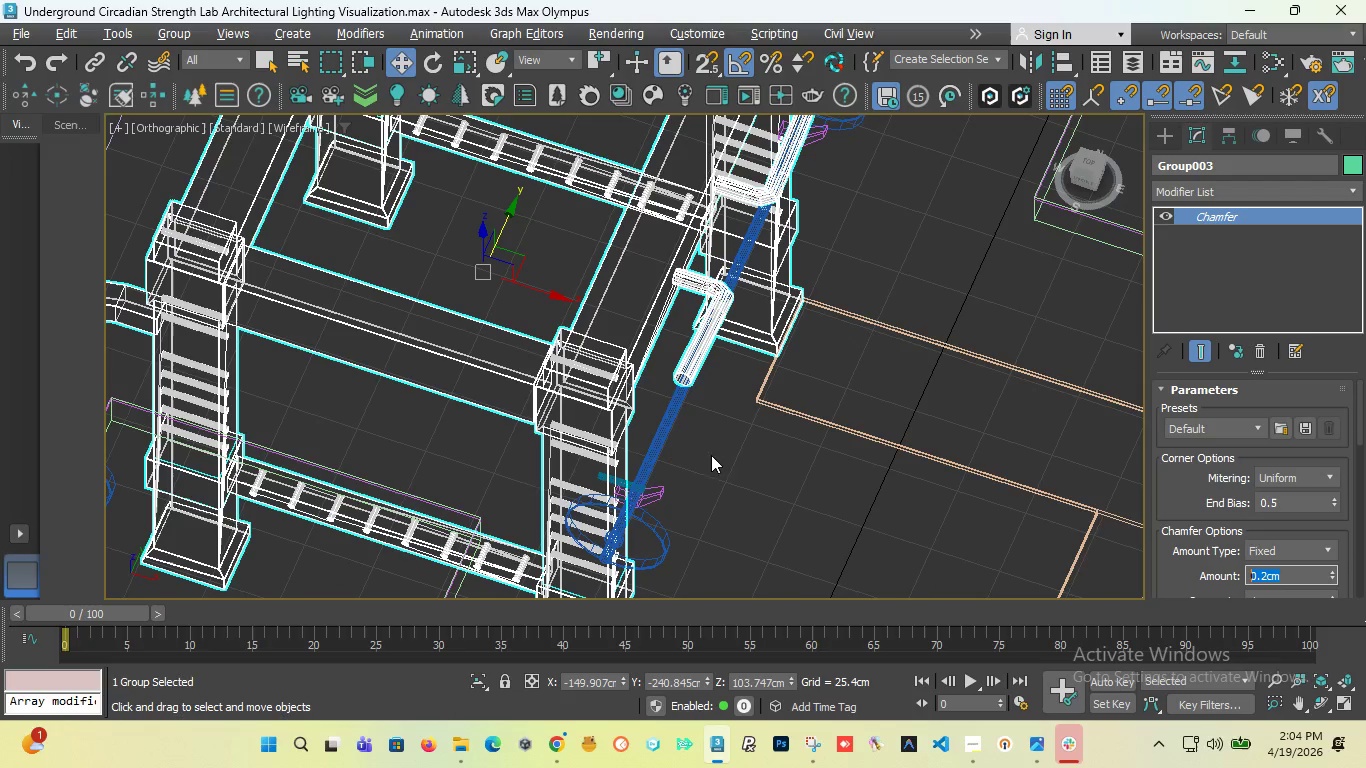 
key(Control+Z)
 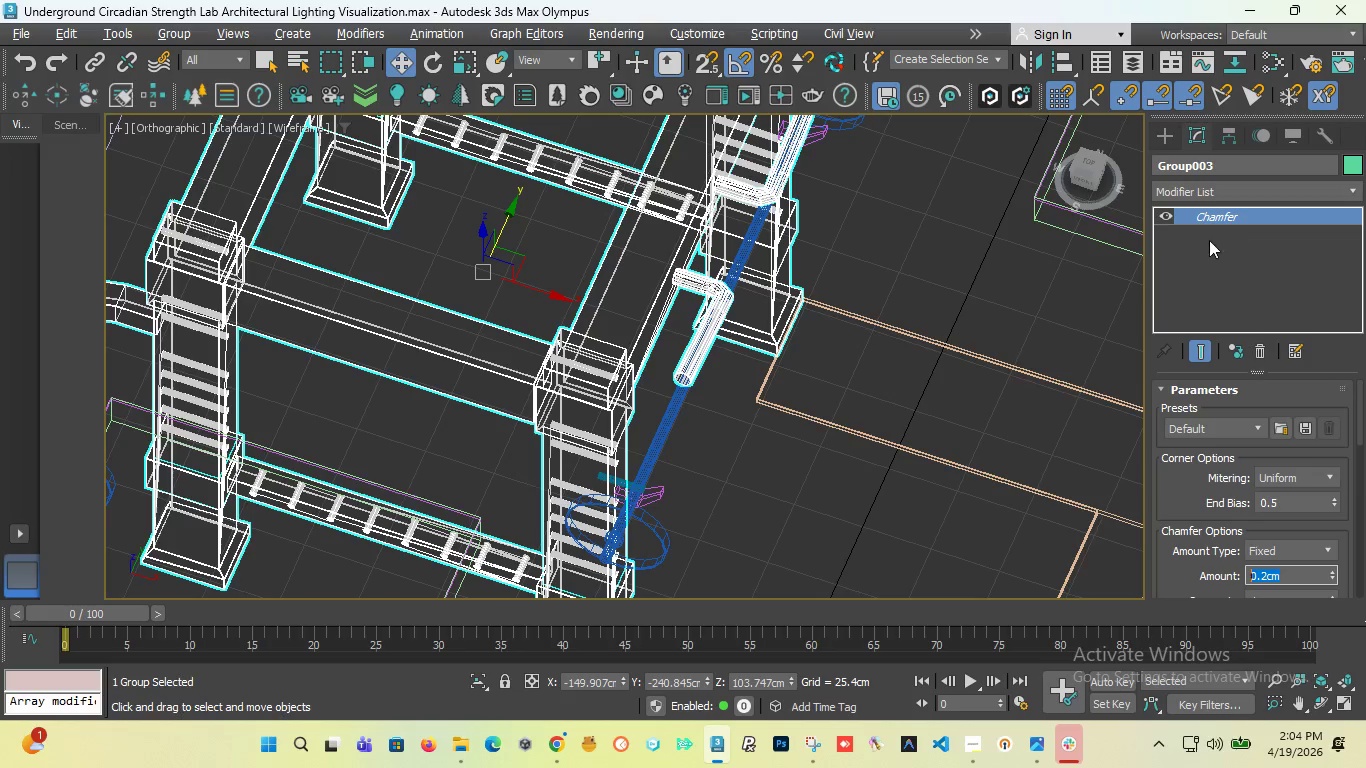 
left_click([1194, 267])
 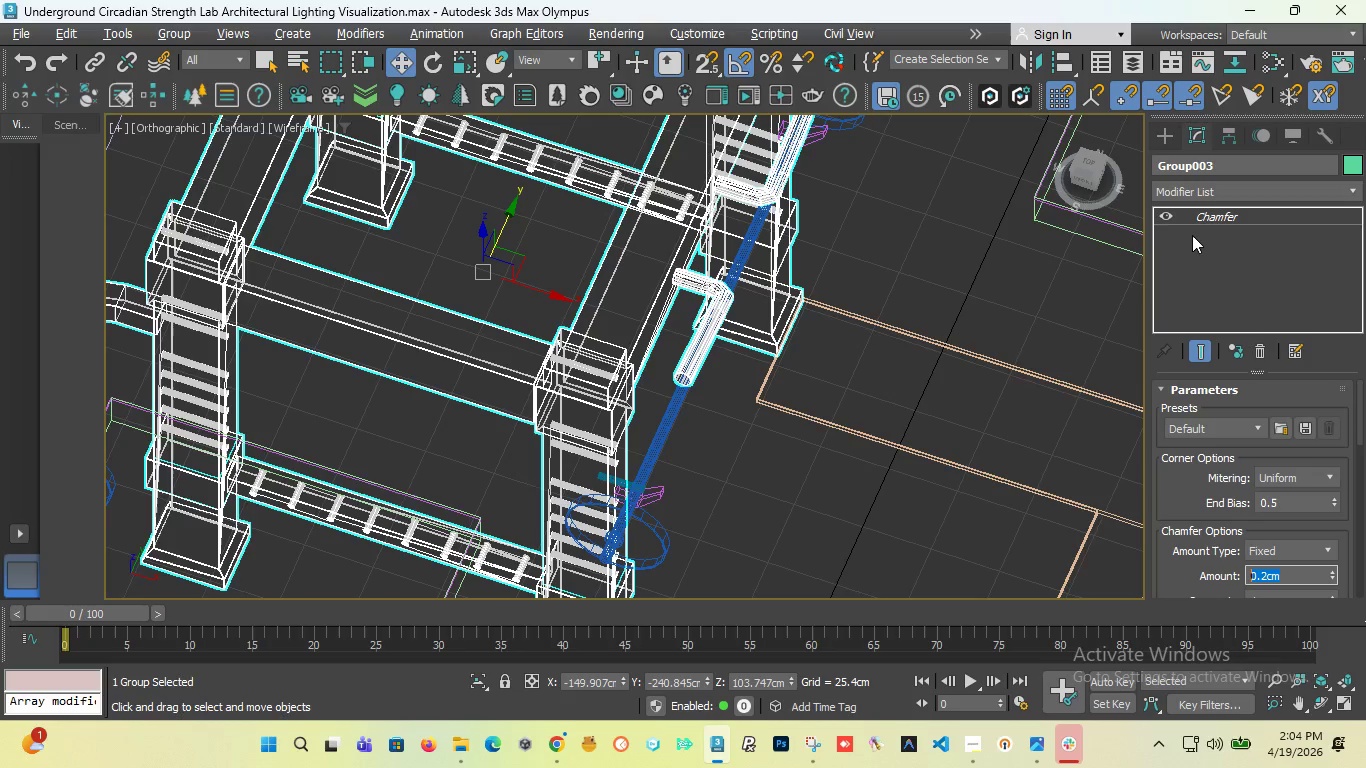 
key(Control+Z)
 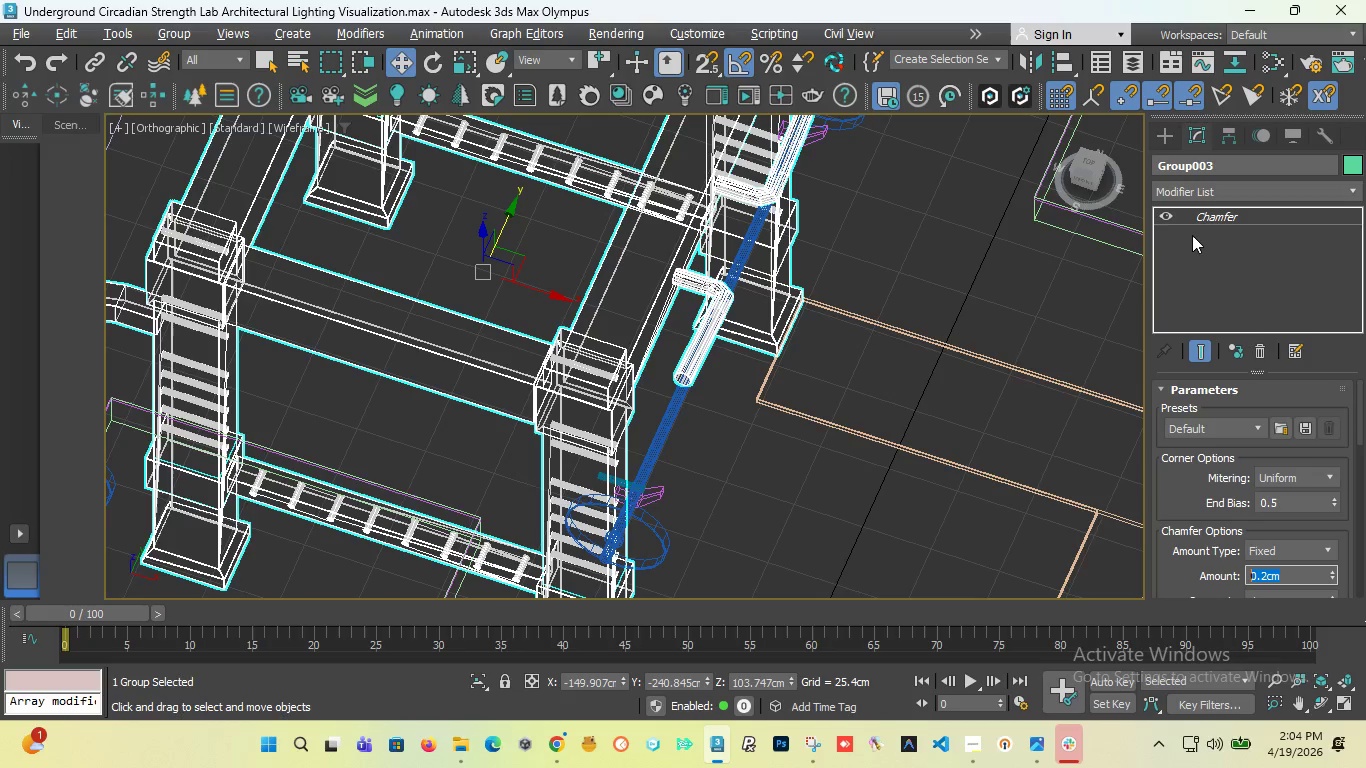 
key(Control+Z)
 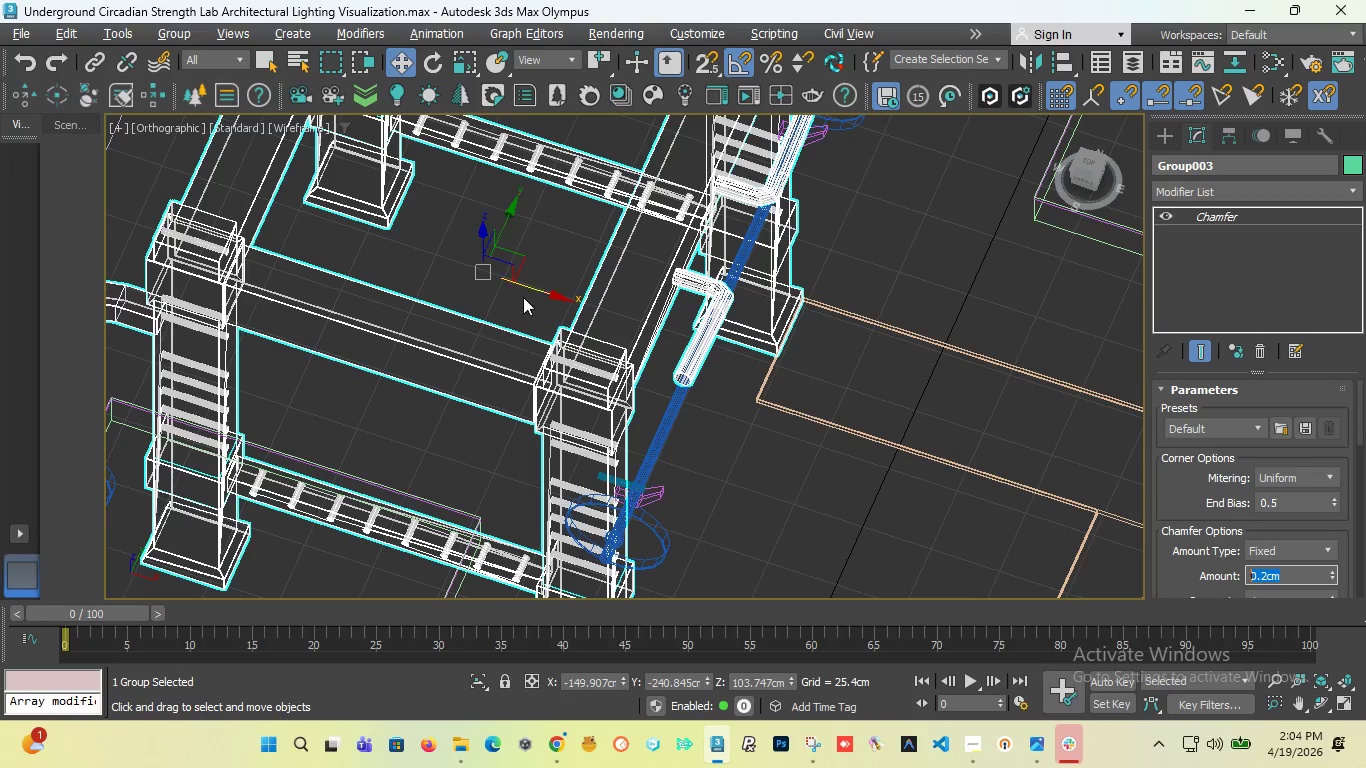 
scroll: coordinate [616, 348], scroll_direction: down, amount: 1.0
 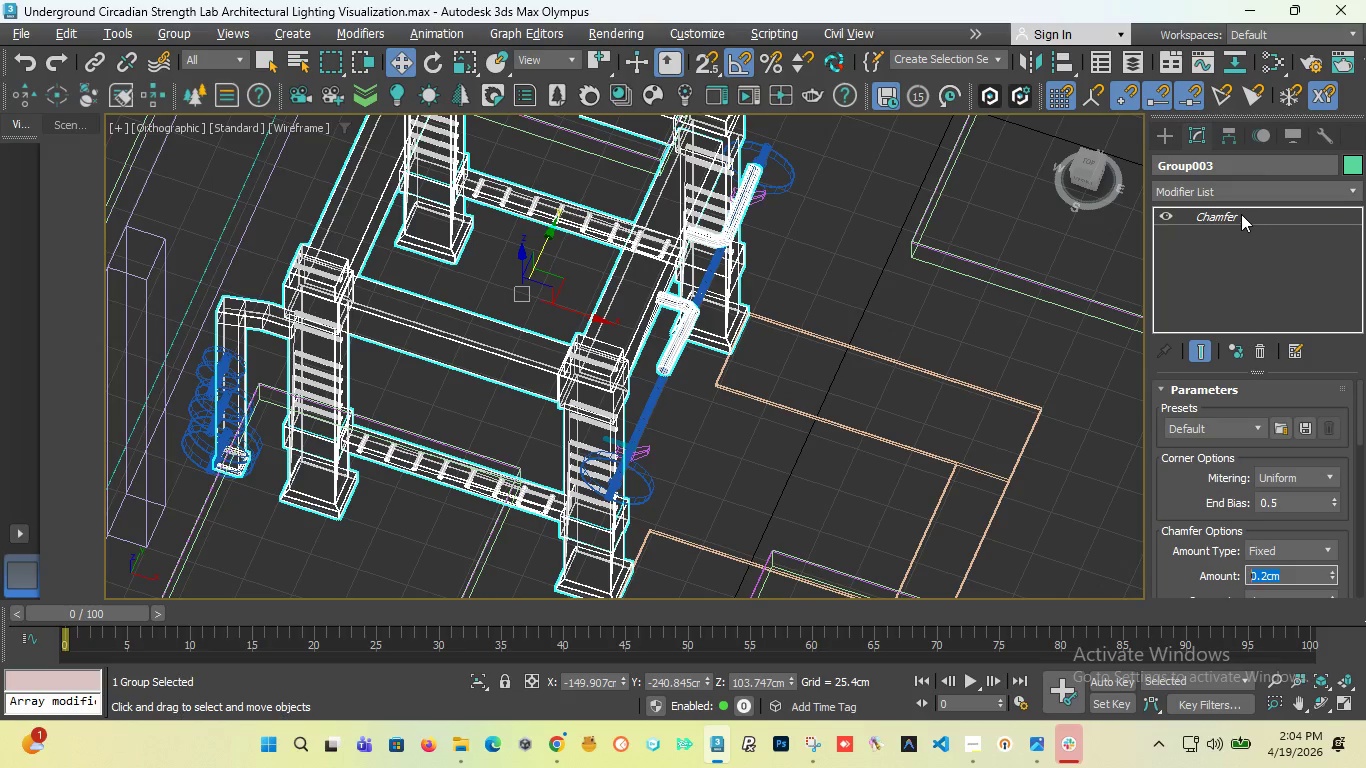 
left_click([1241, 214])
 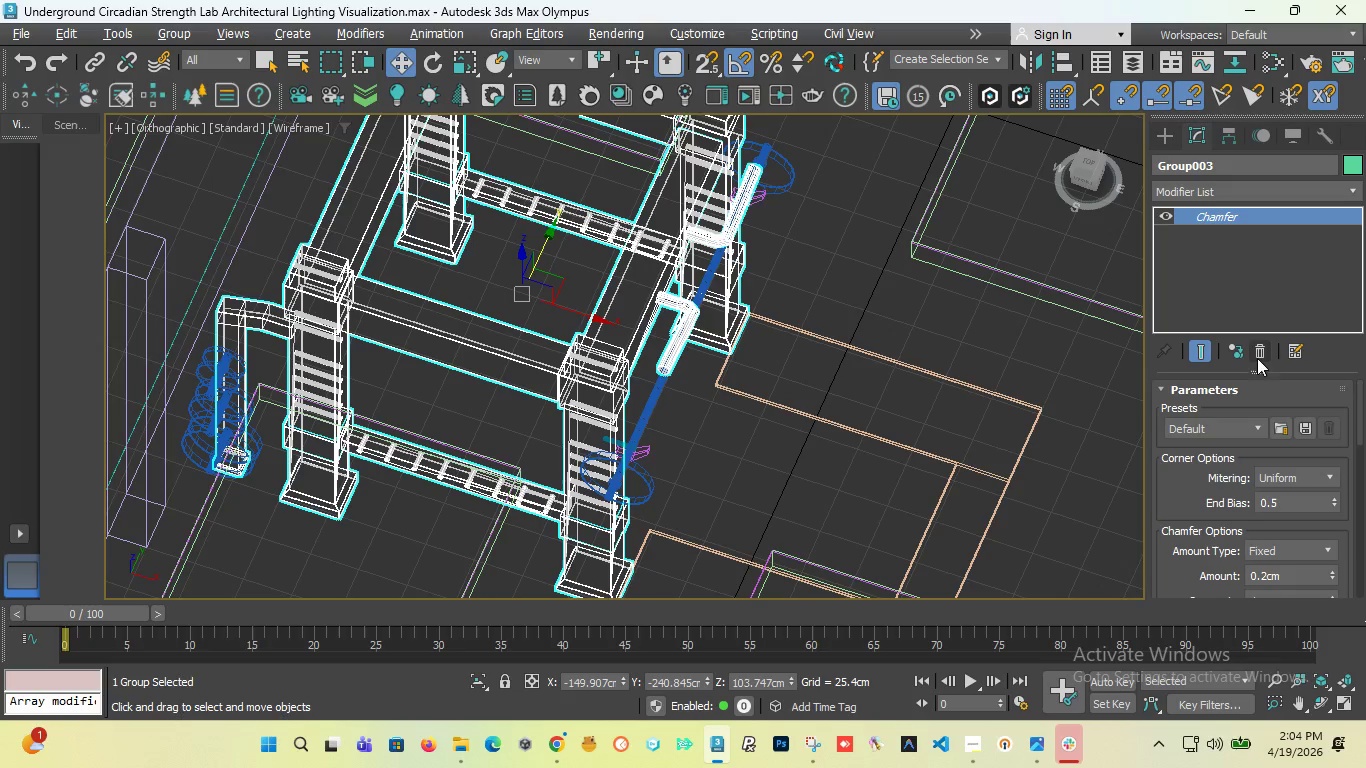 
left_click([1263, 354])
 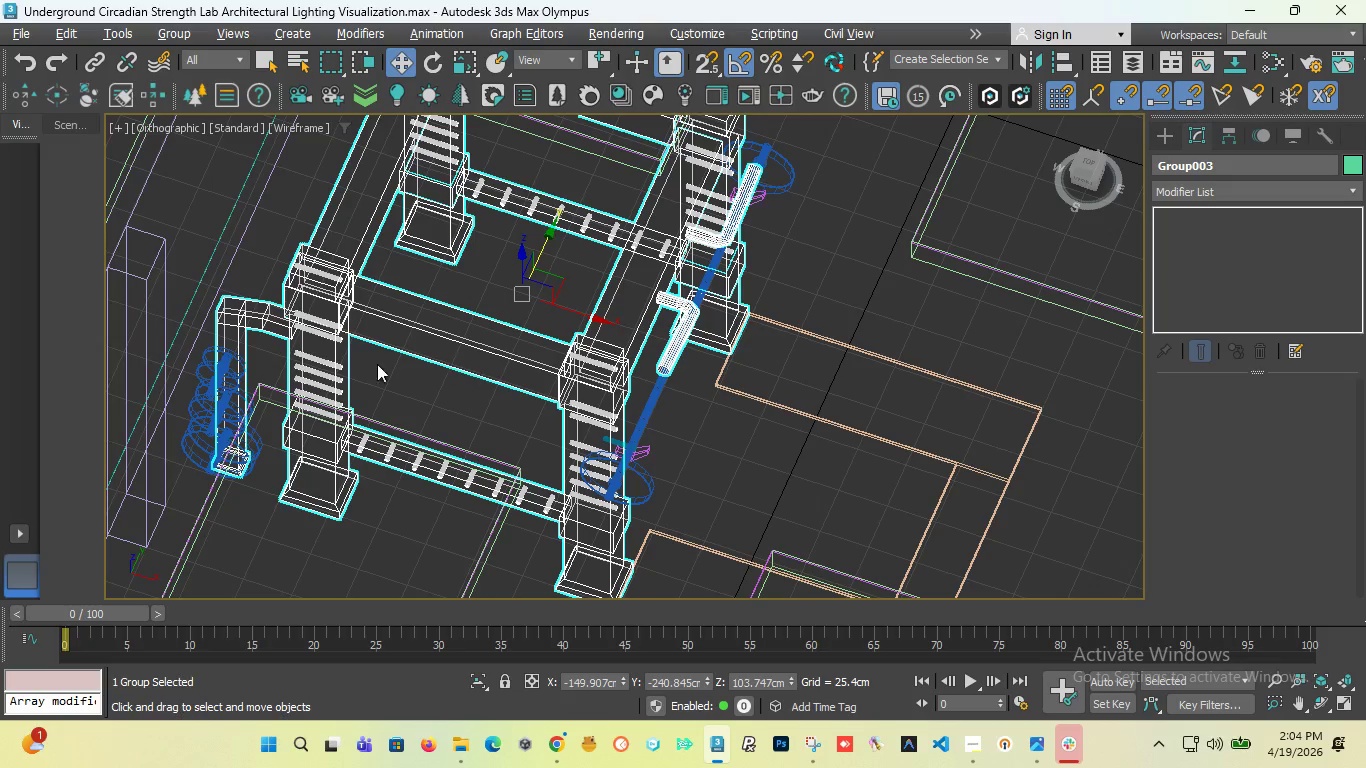 
scroll: coordinate [233, 360], scroll_direction: up, amount: 2.0
 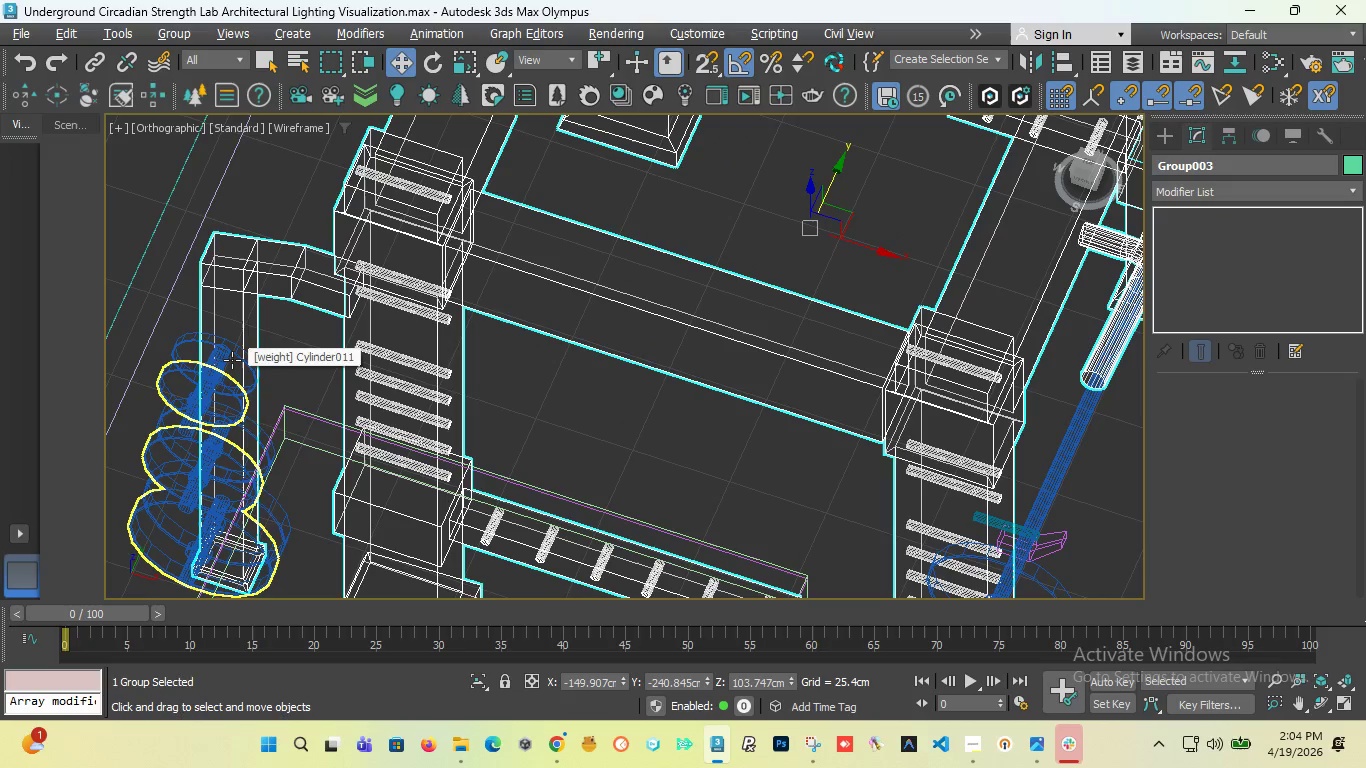 
key(Control+Z)
 